 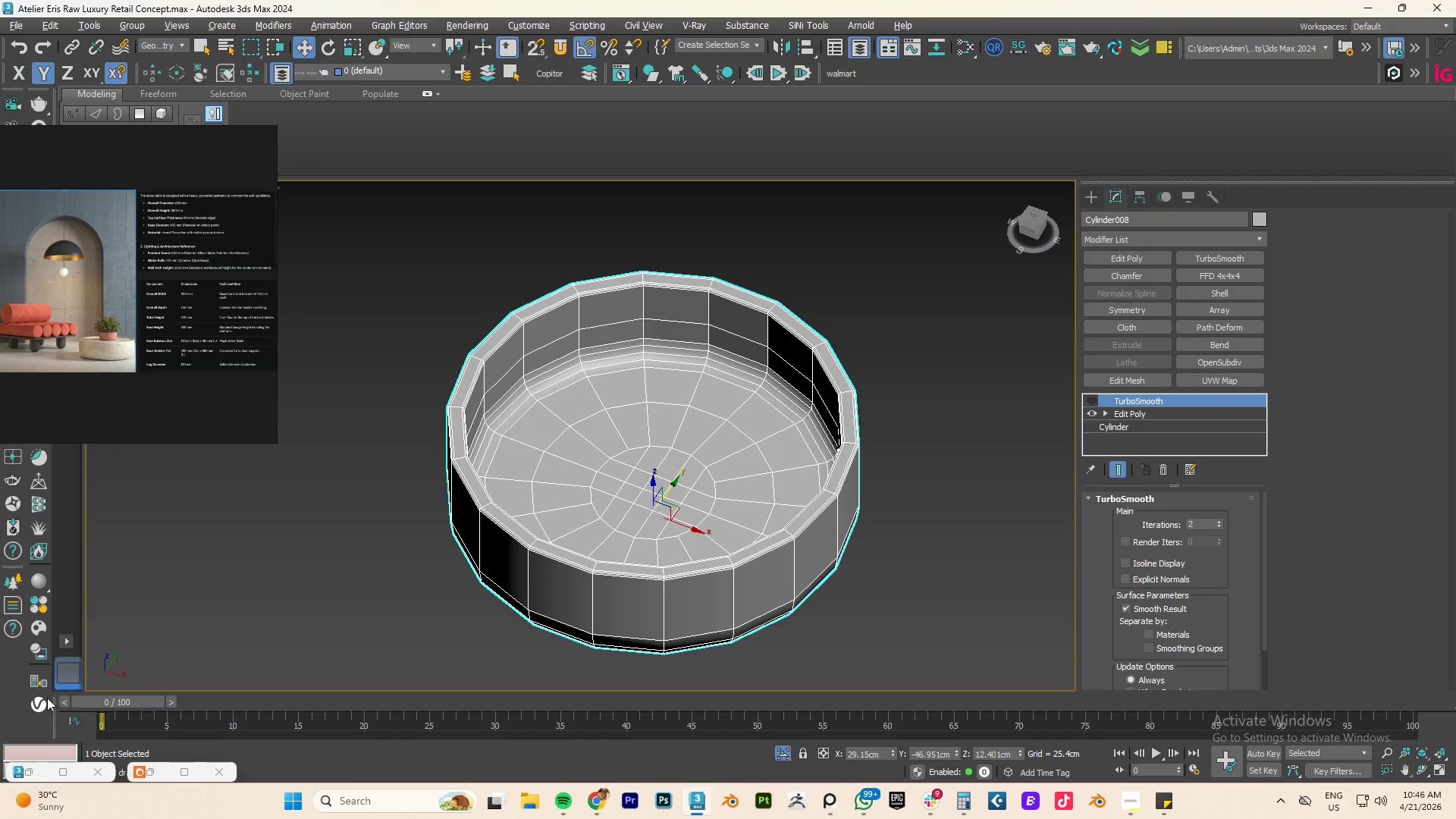 
left_click([149, 773])
 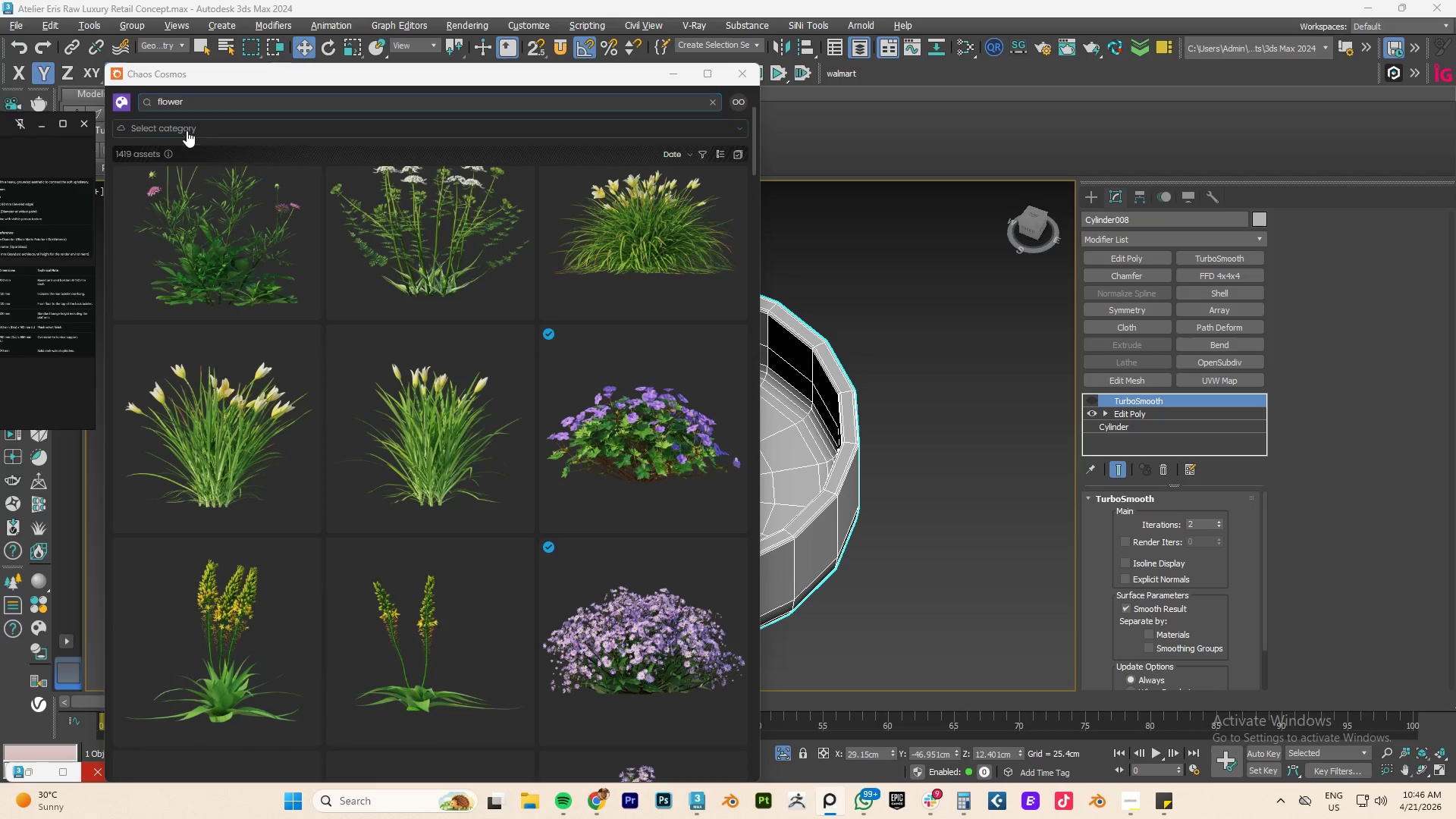 
double_click([205, 99])
 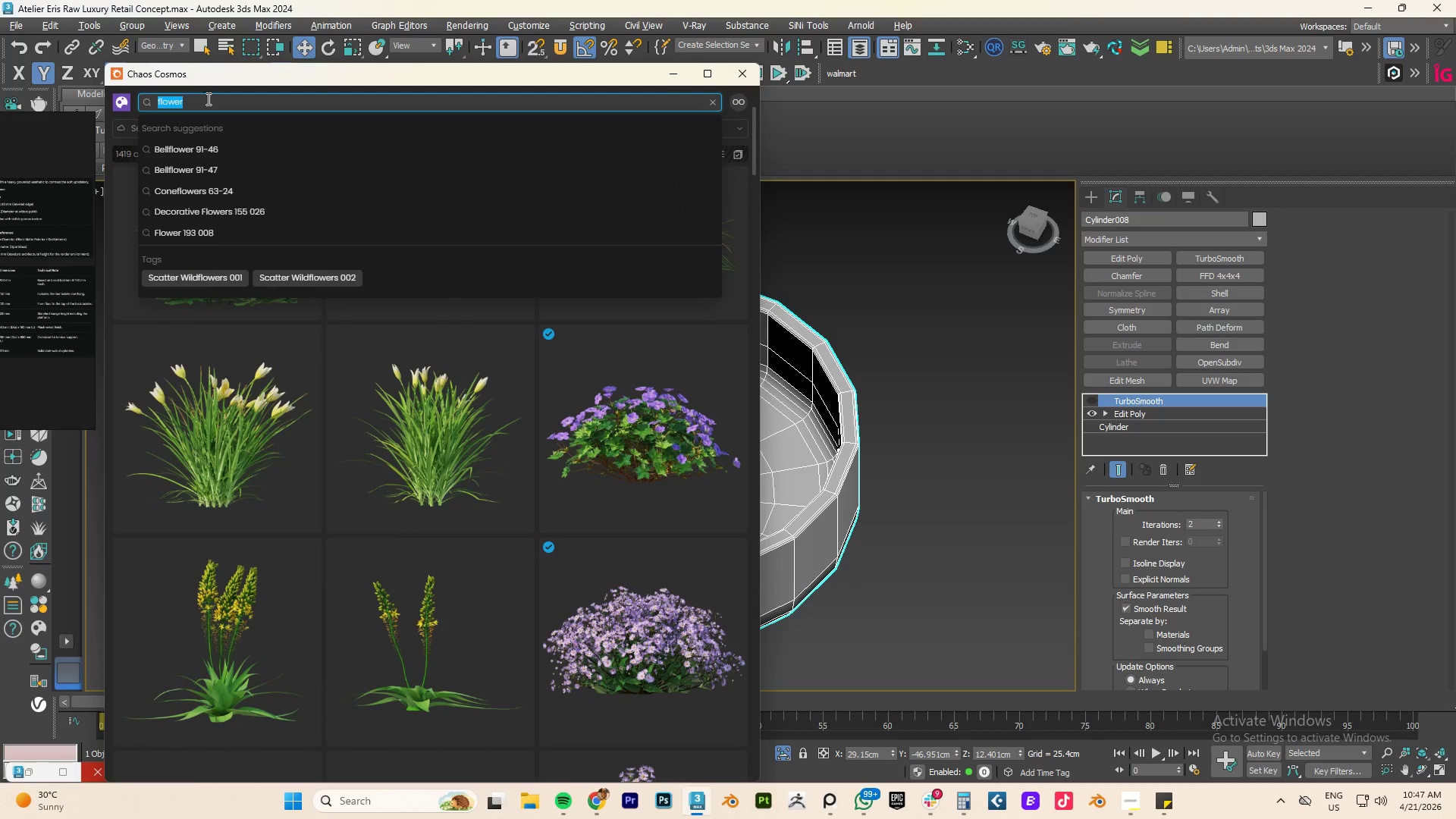 
type(sand)
 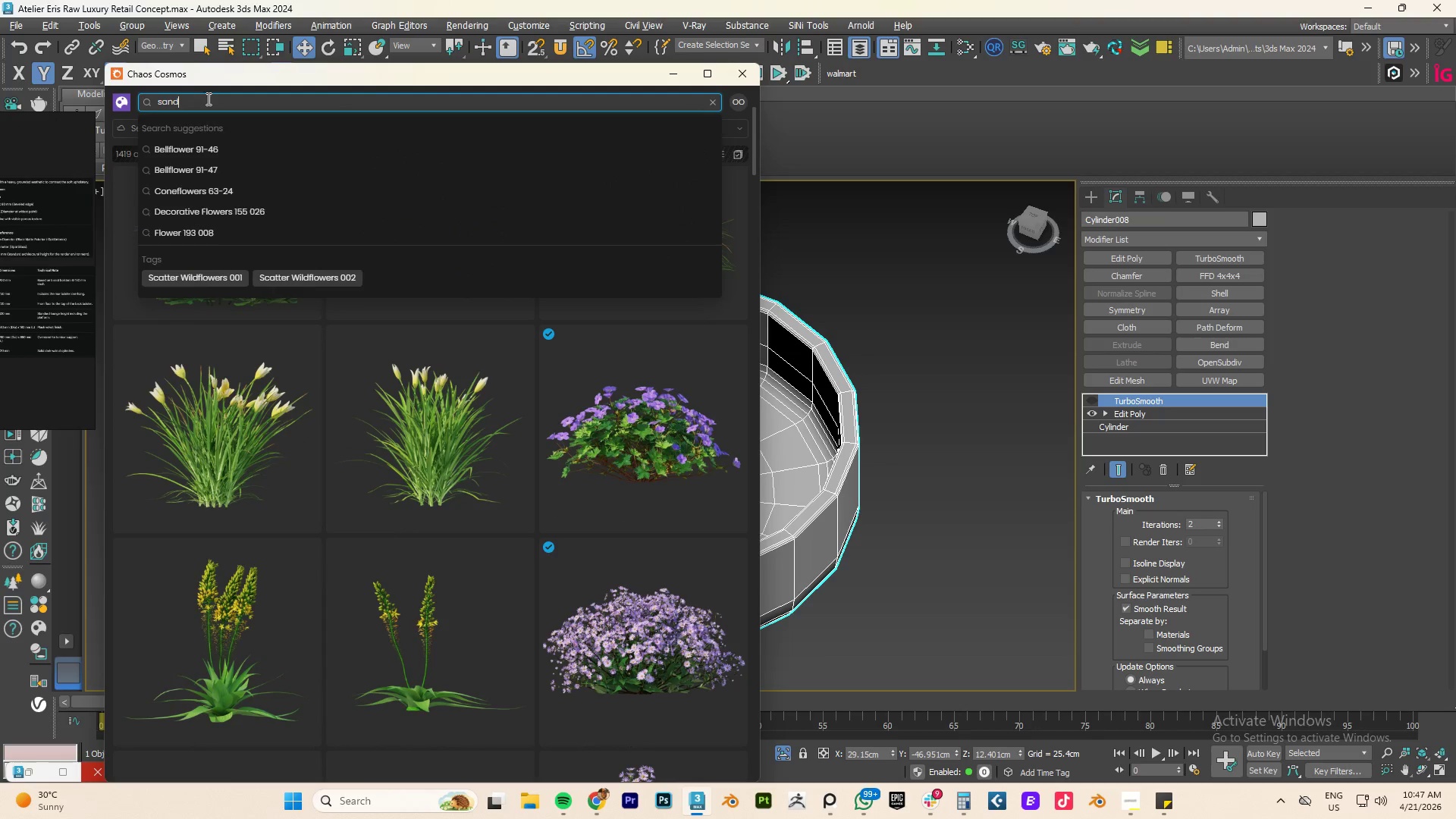 
key(Enter)
 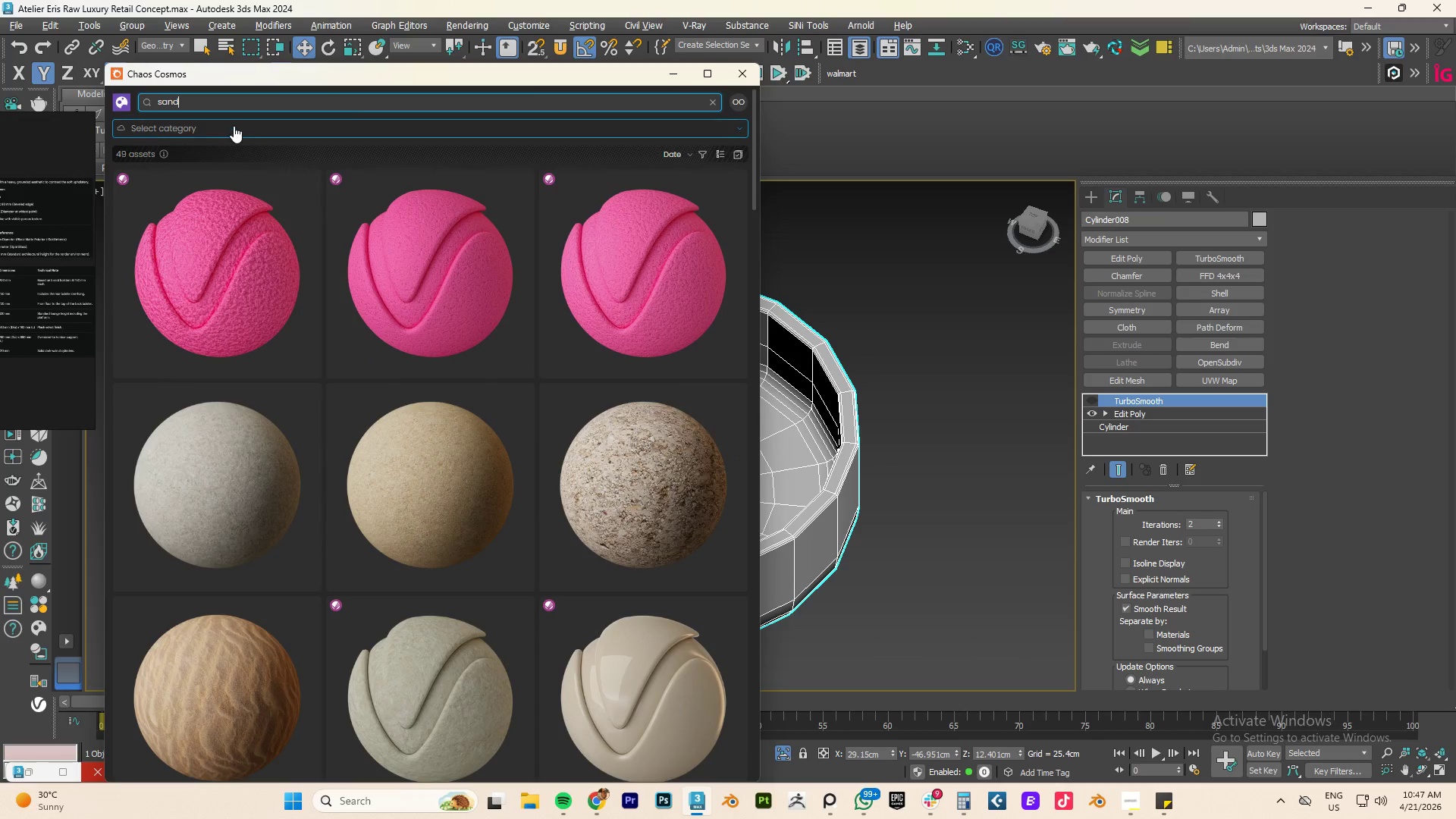 
left_click([168, 175])
 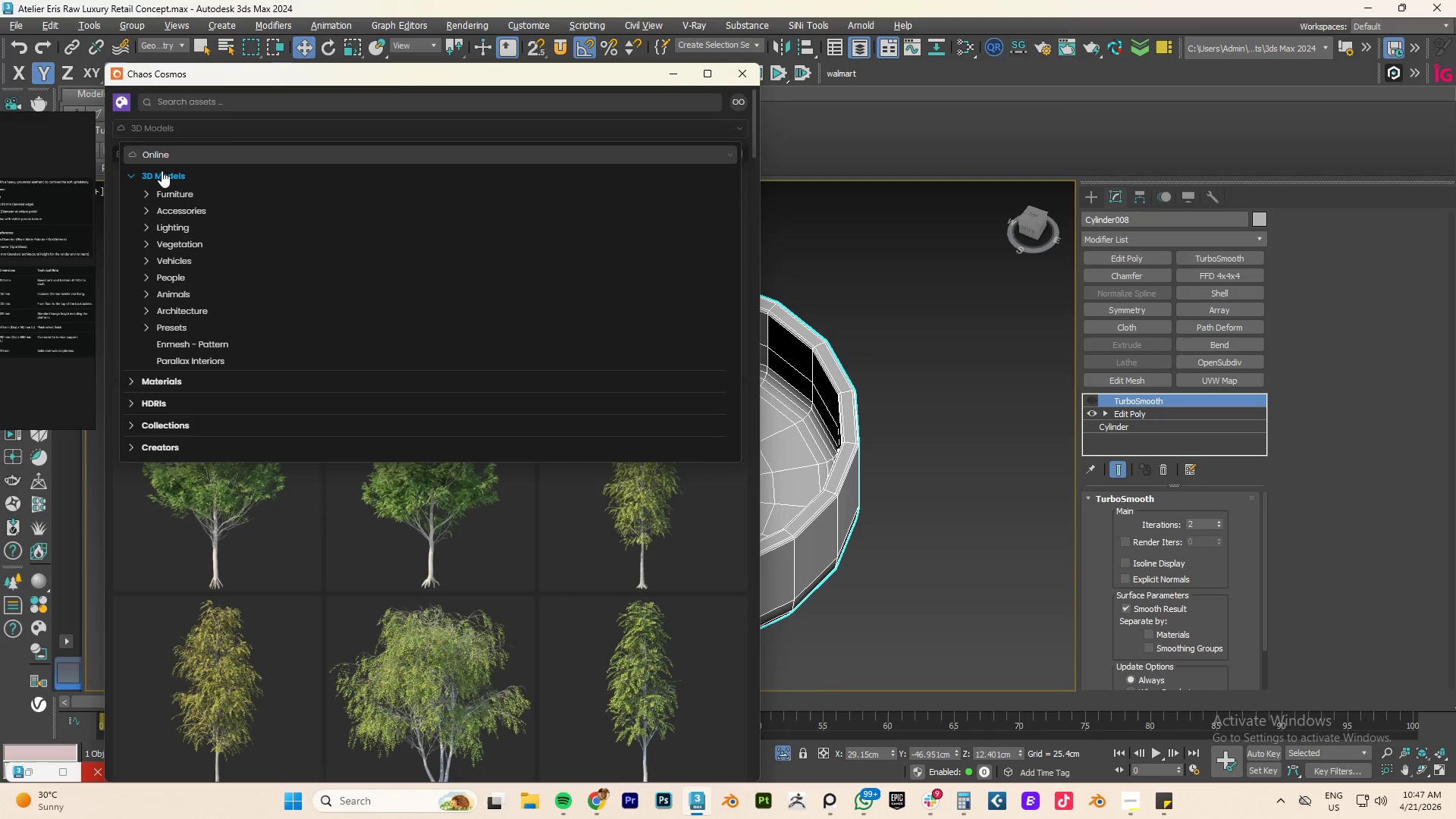 
left_click([215, 107])
 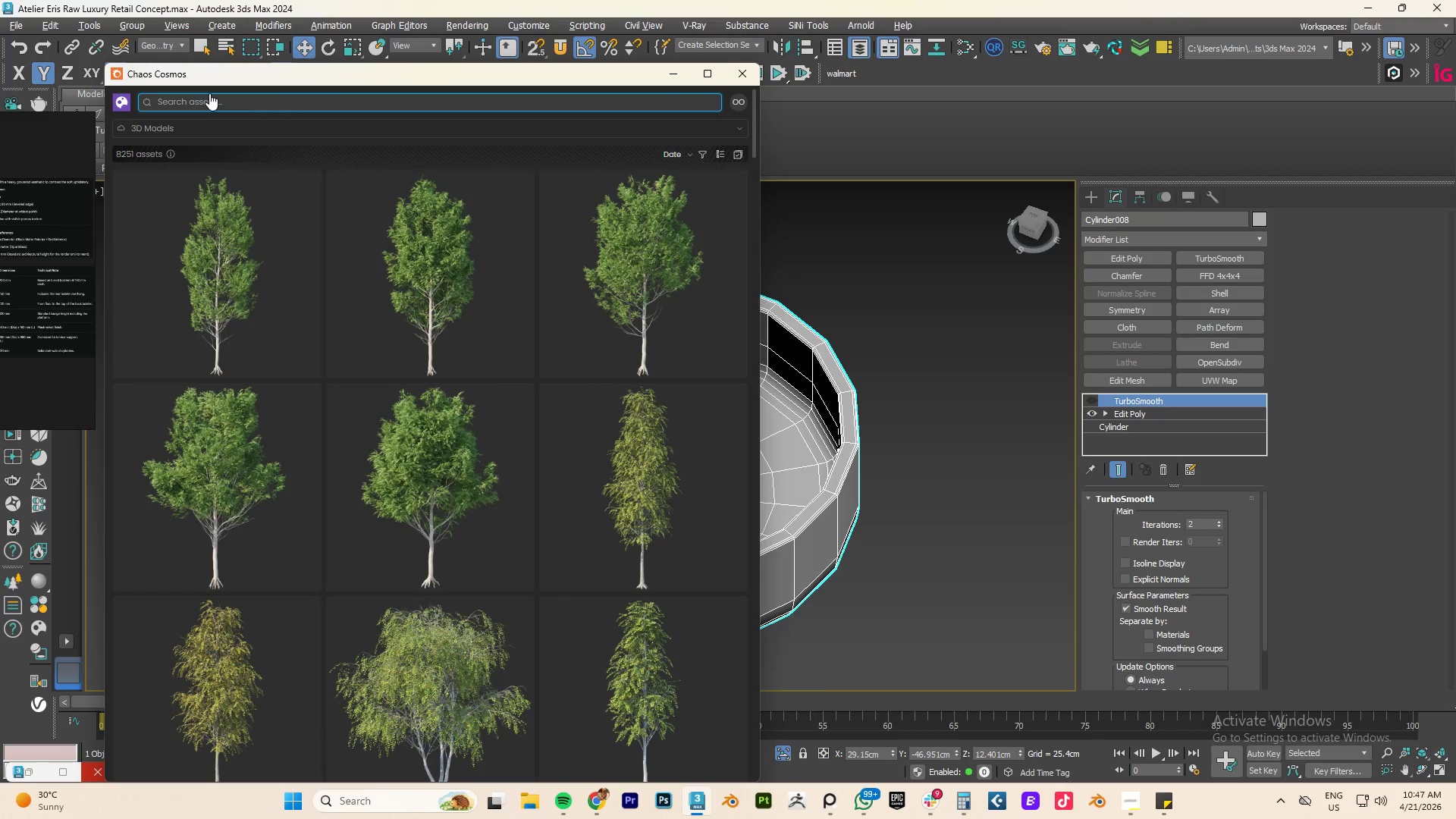 
type(sand)
 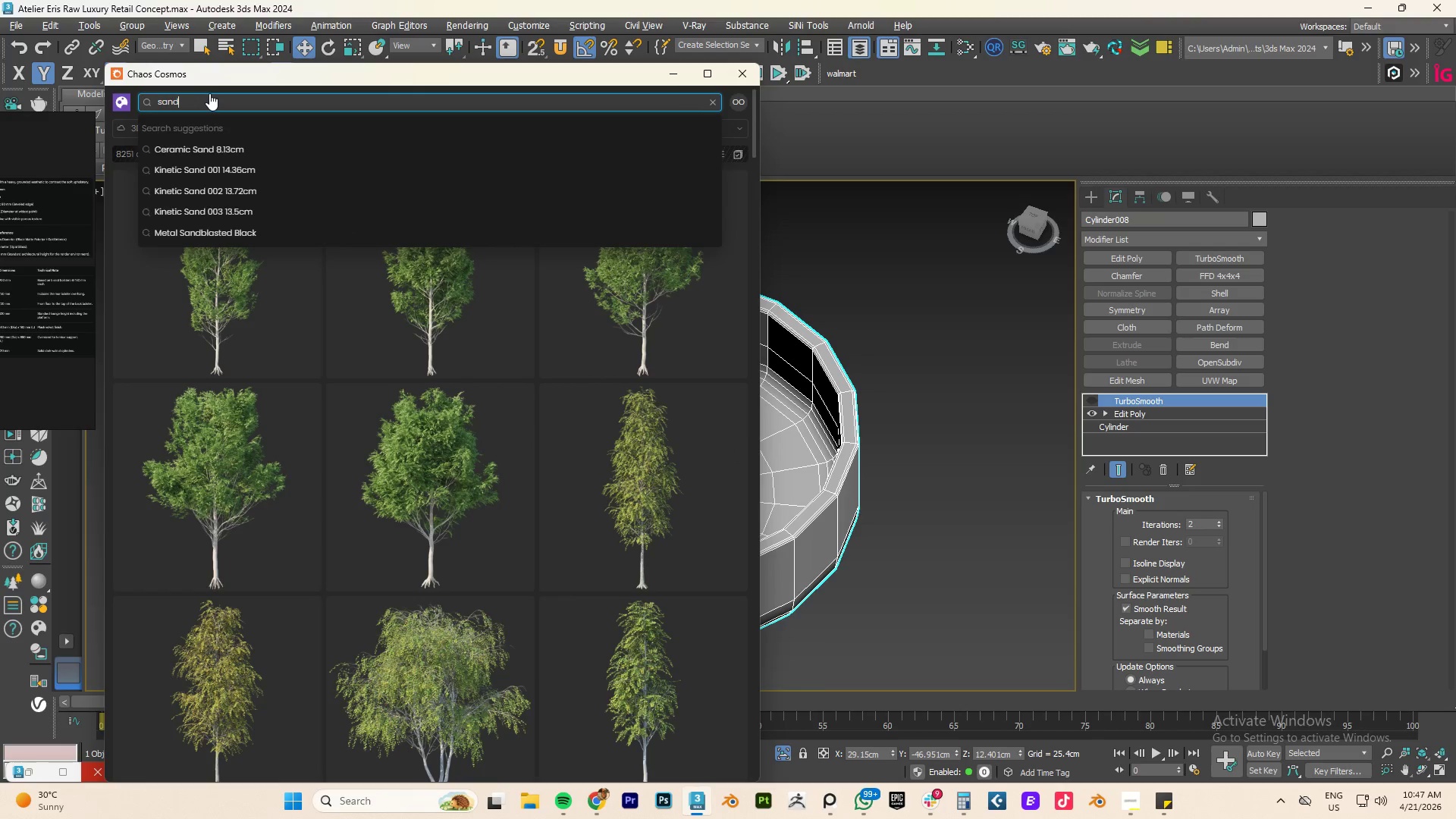 
key(Enter)
 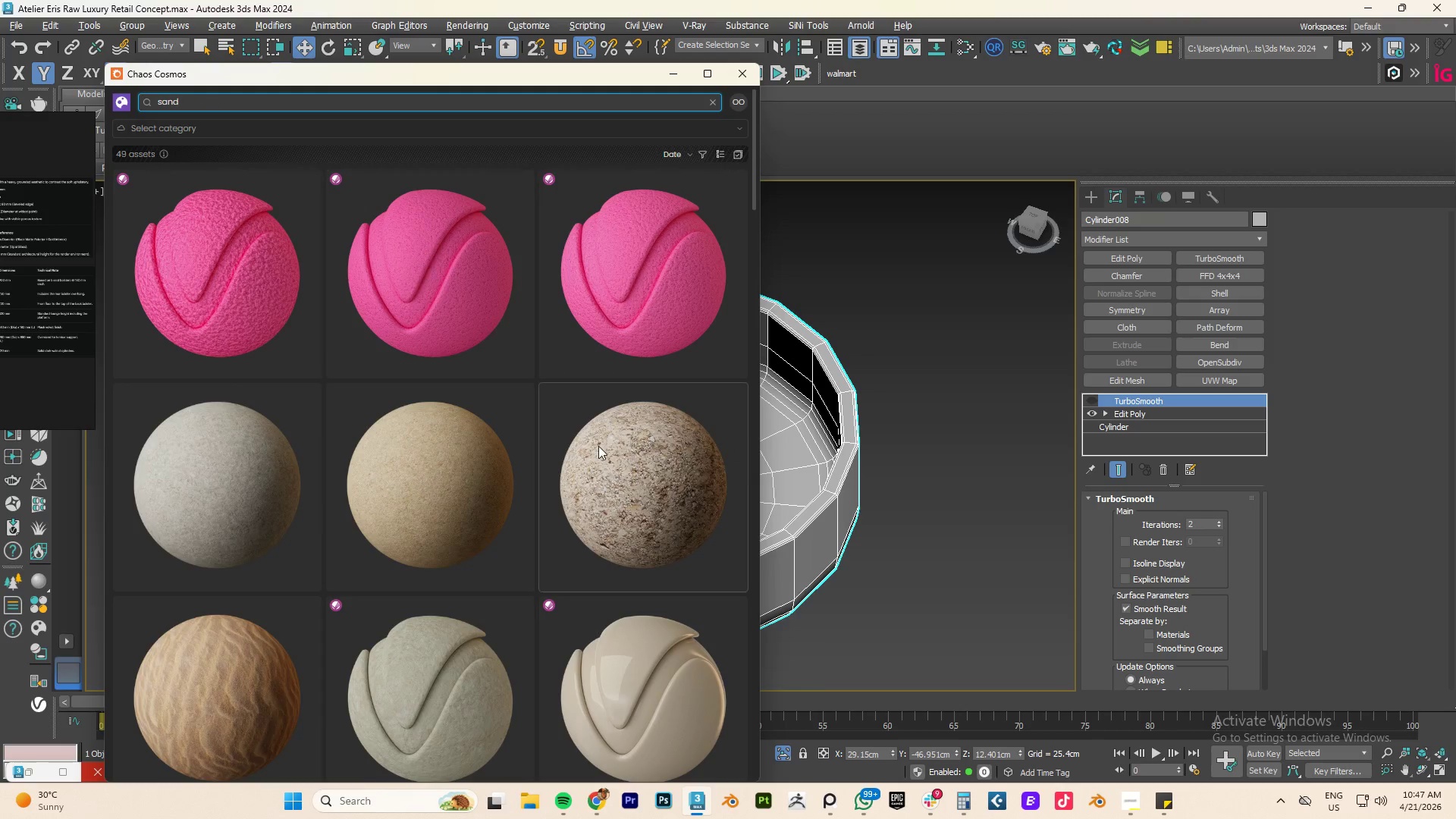 
scroll: coordinate [647, 447], scroll_direction: down, amount: 1.0
 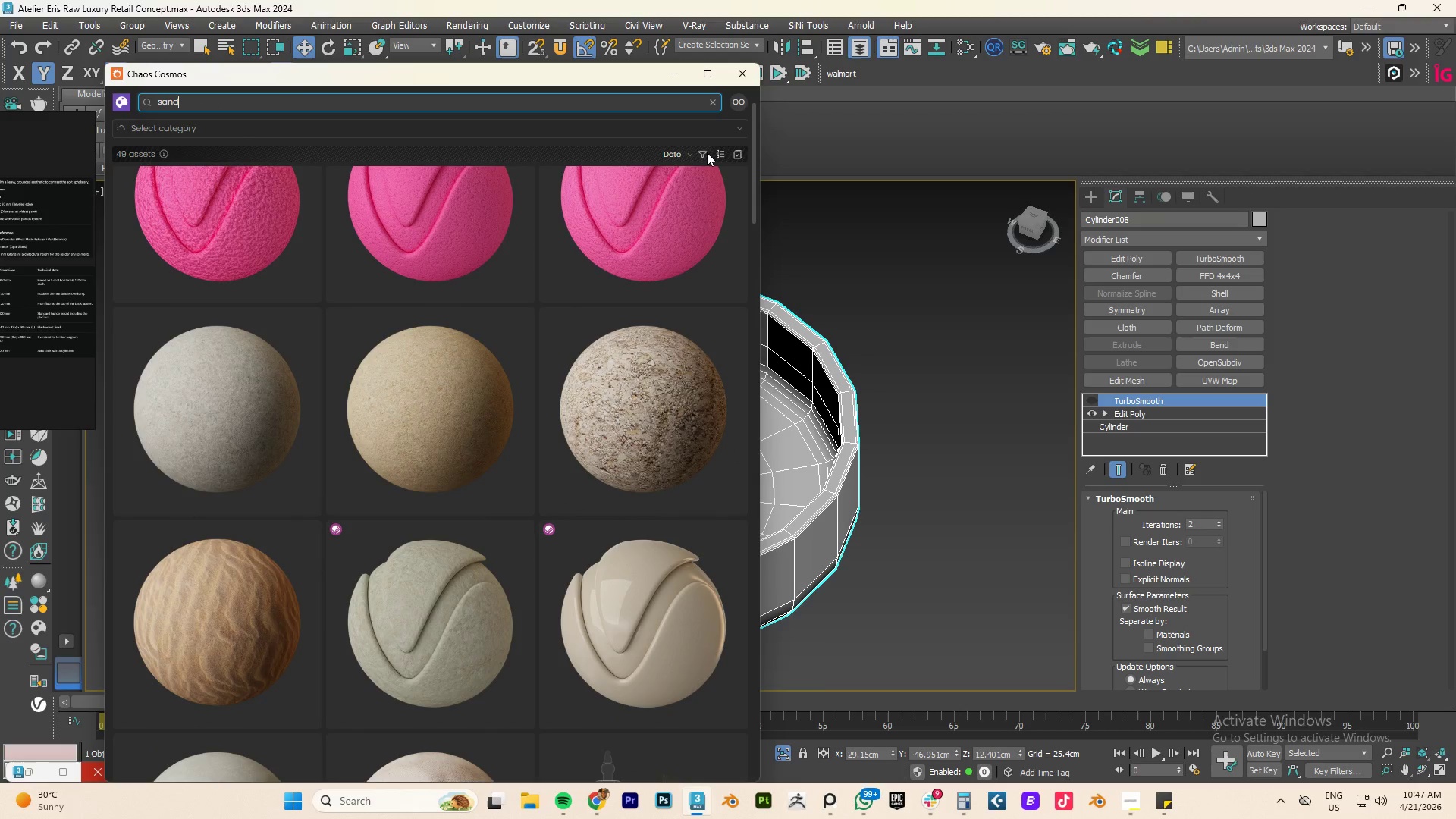 
left_click([704, 155])
 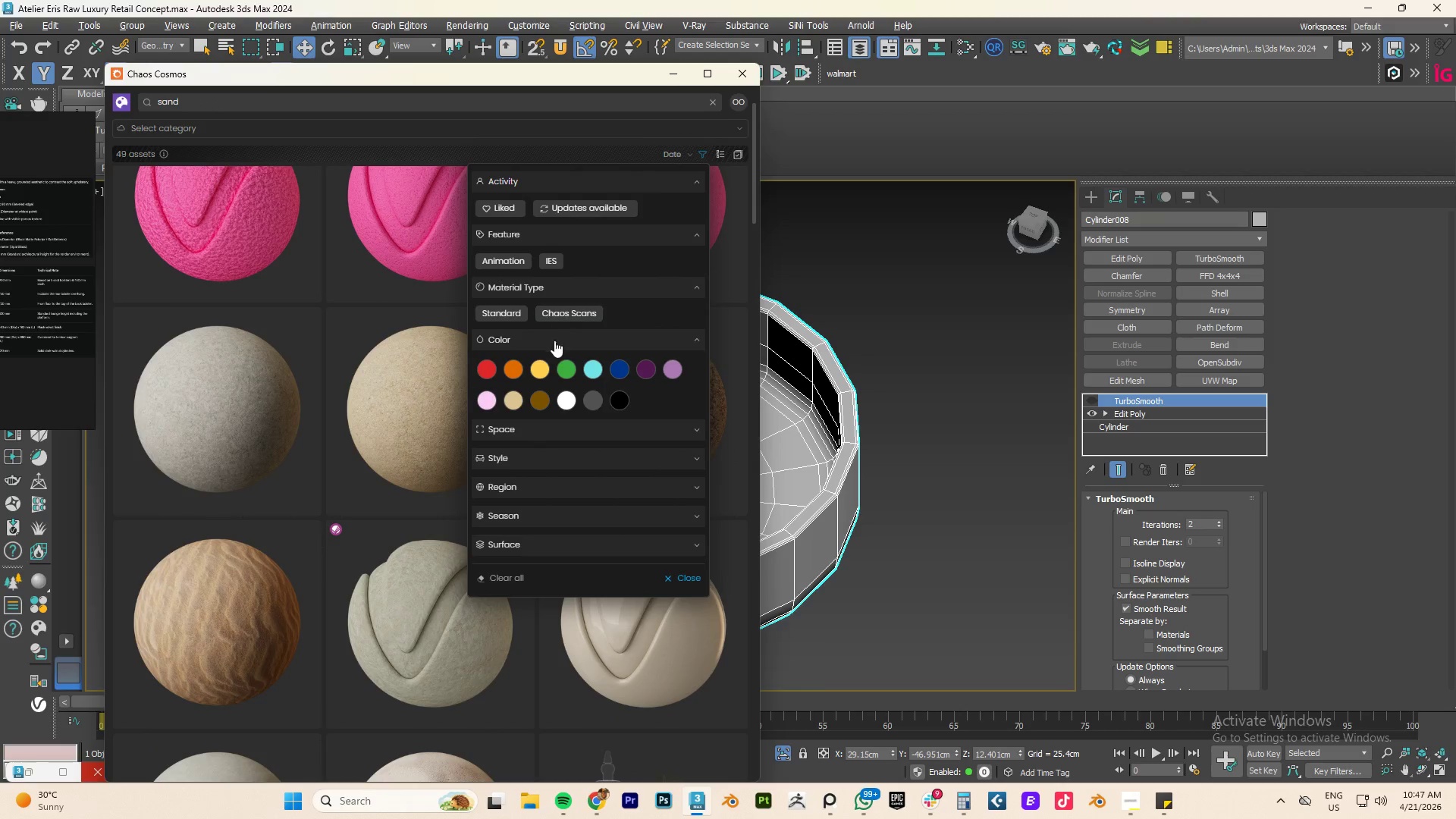 
left_click([504, 315])
 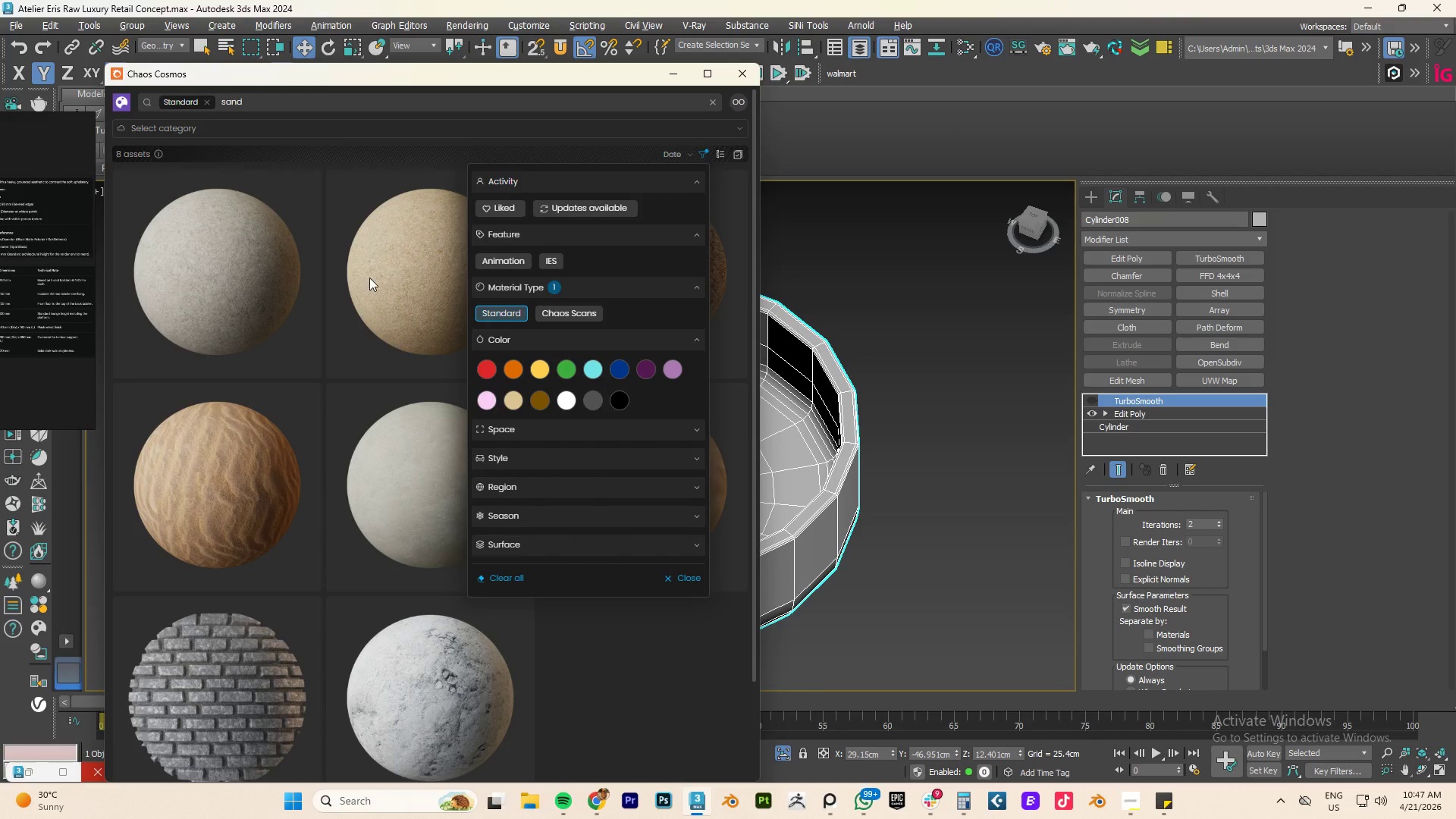 
left_click([324, 80])
 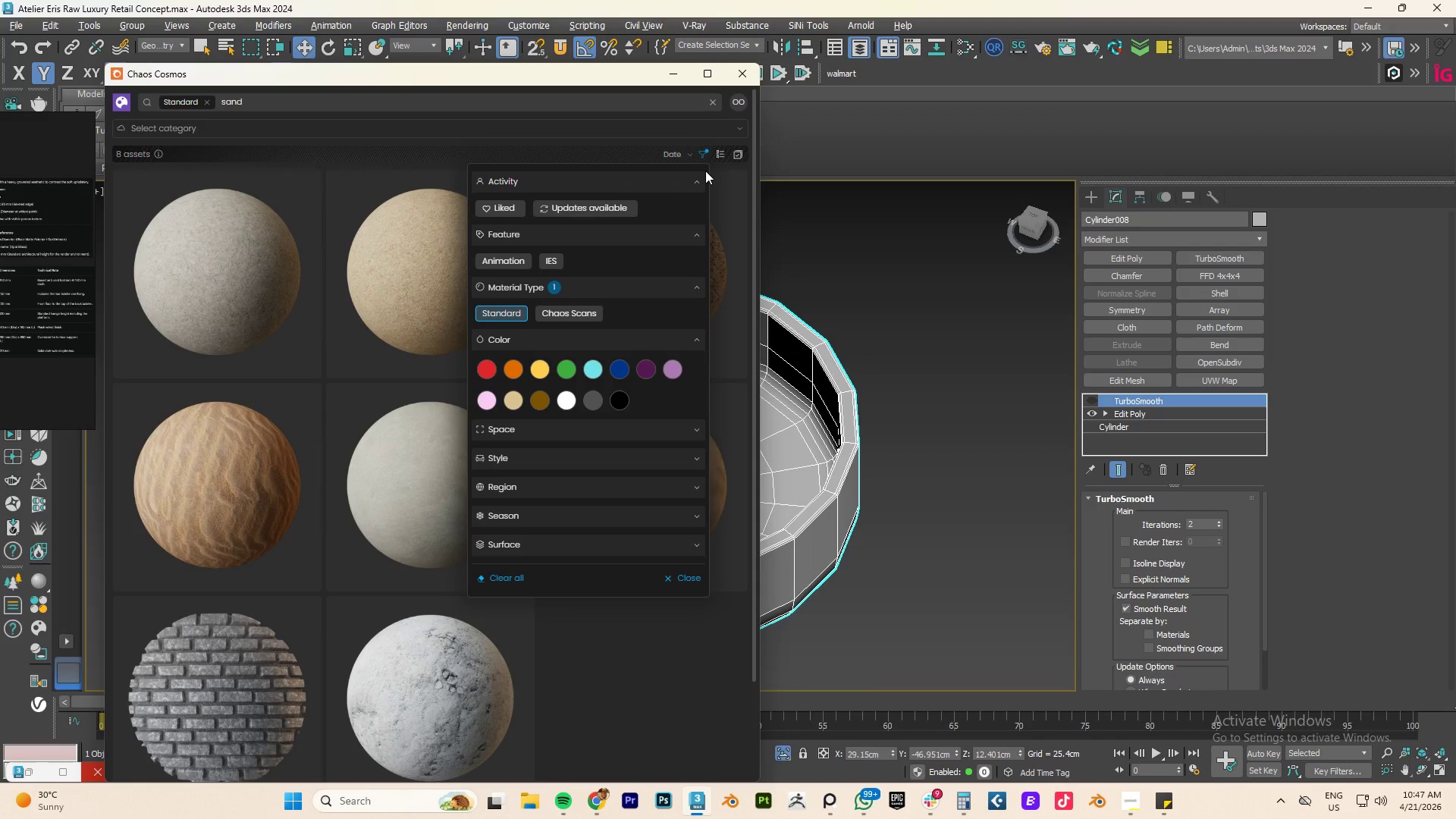 
left_click([705, 156])
 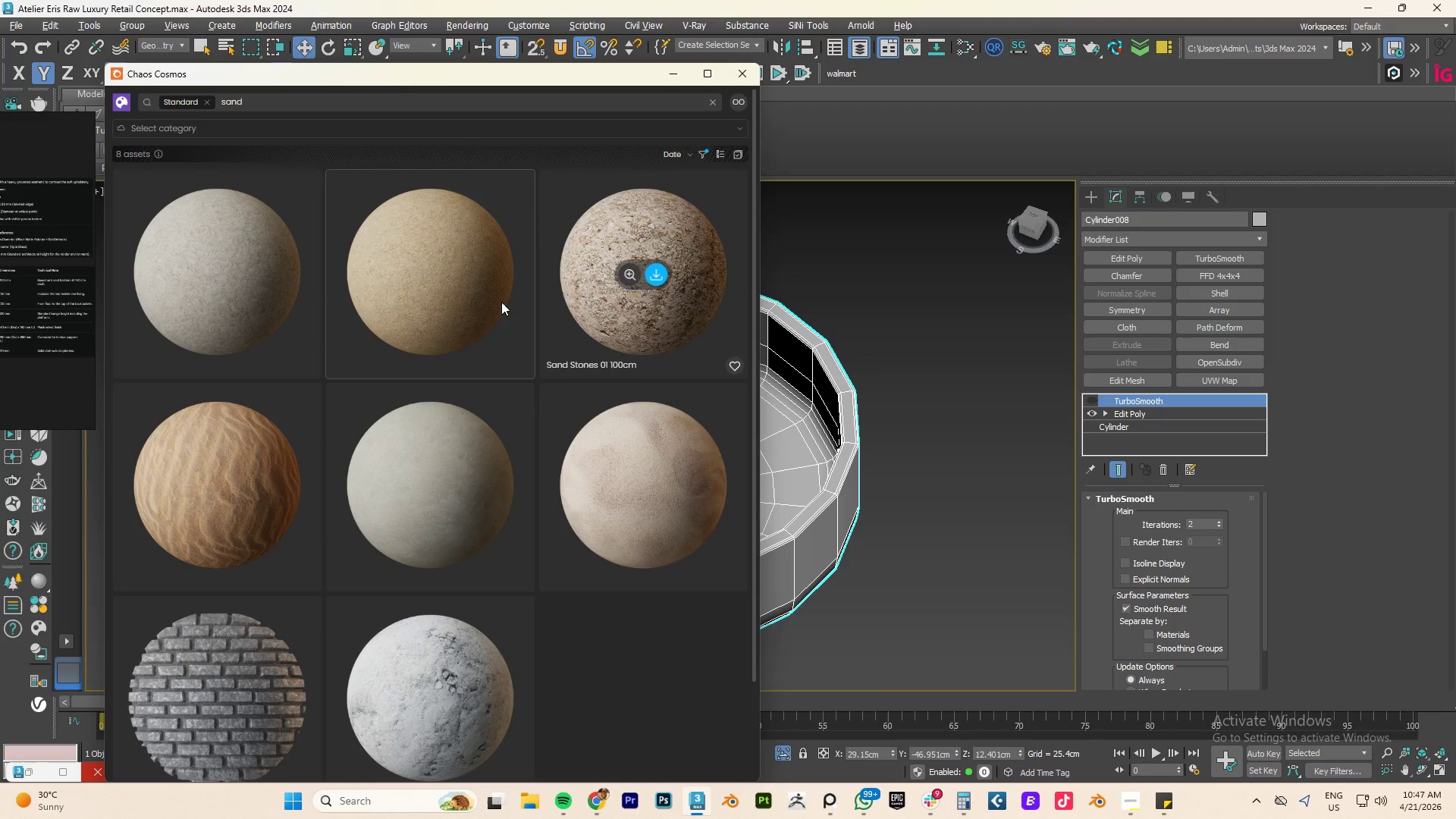 
scroll: coordinate [428, 266], scroll_direction: up, amount: 5.0
 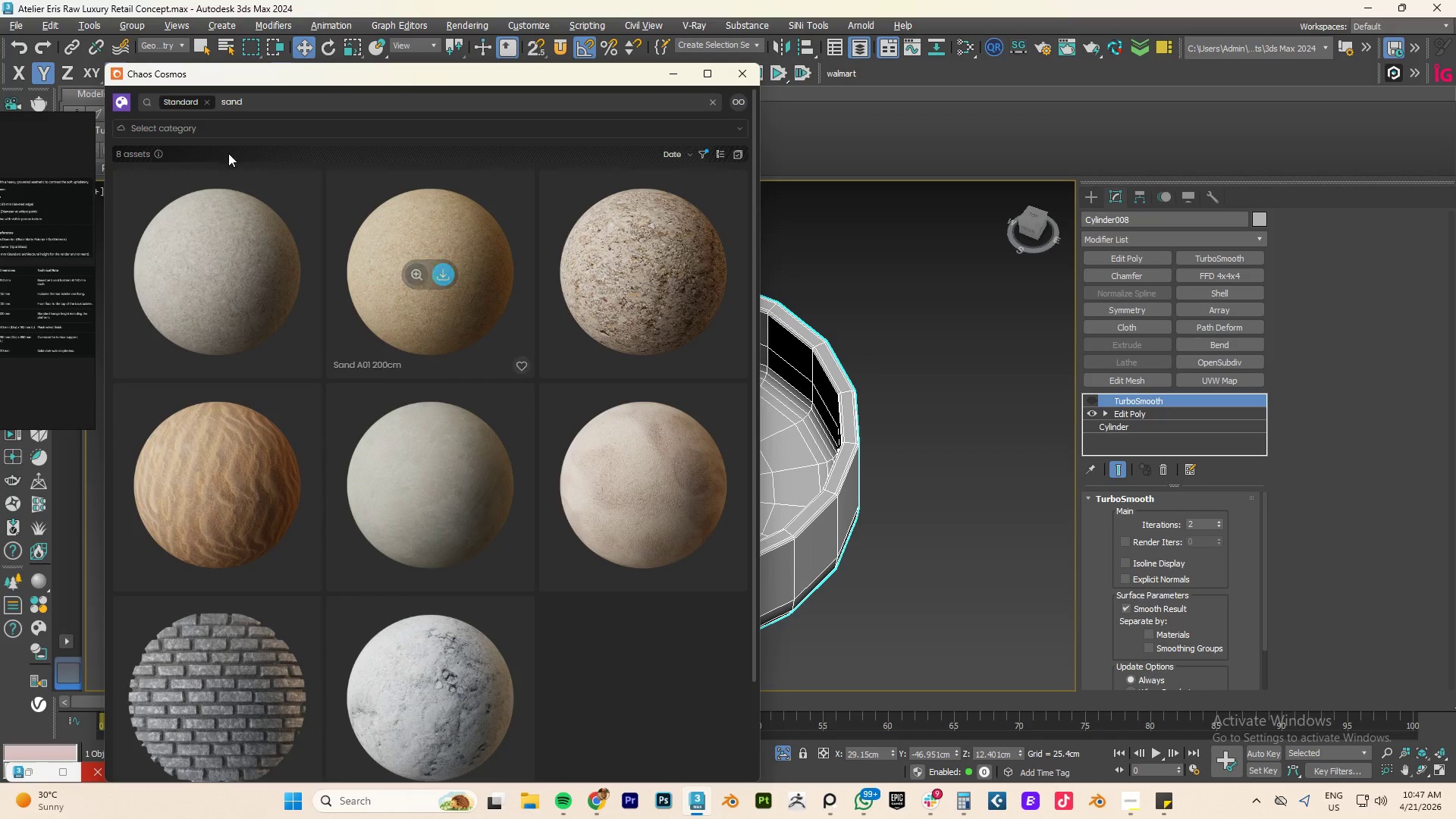 
left_click([193, 127])
 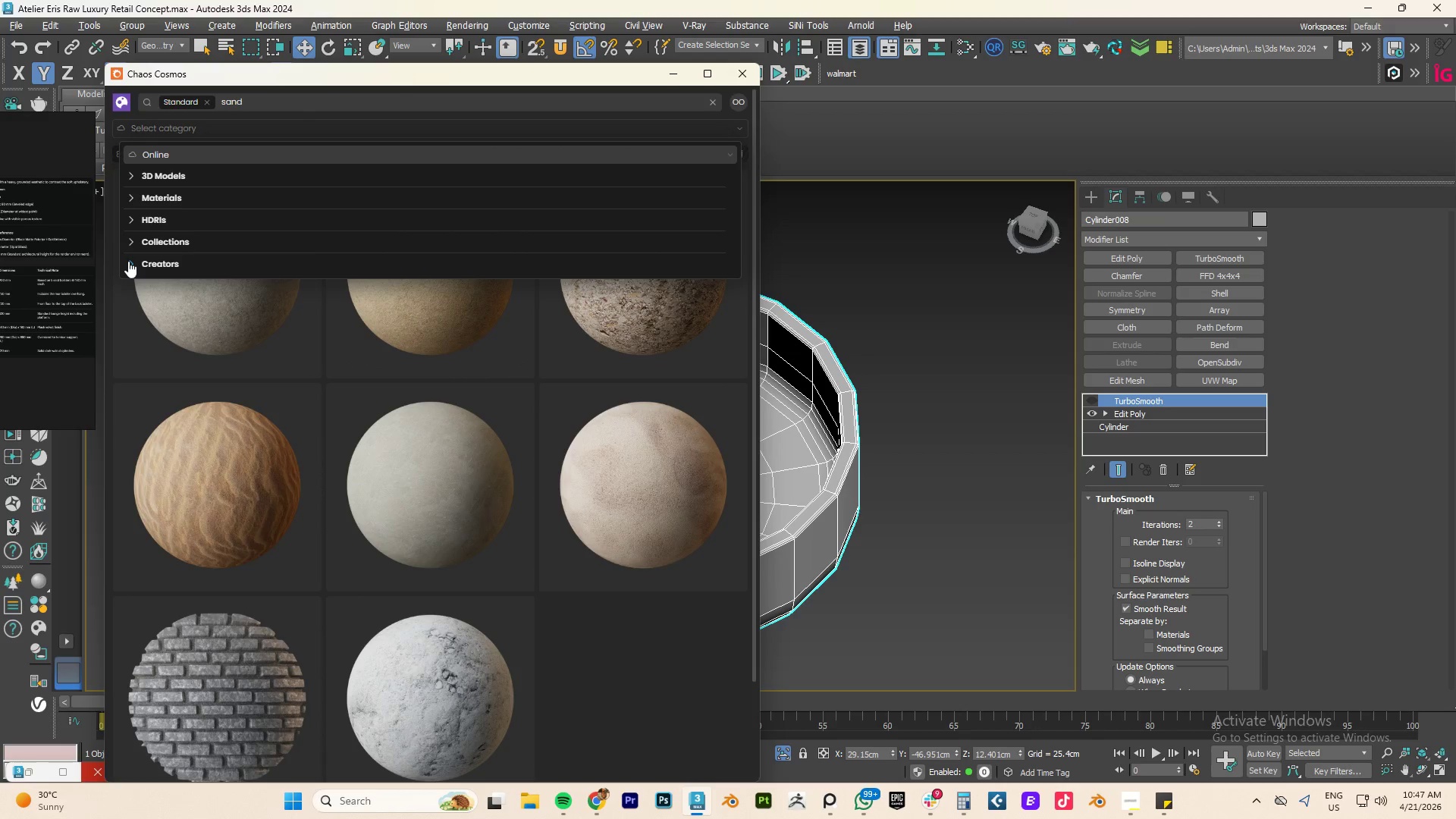 
left_click([130, 241])
 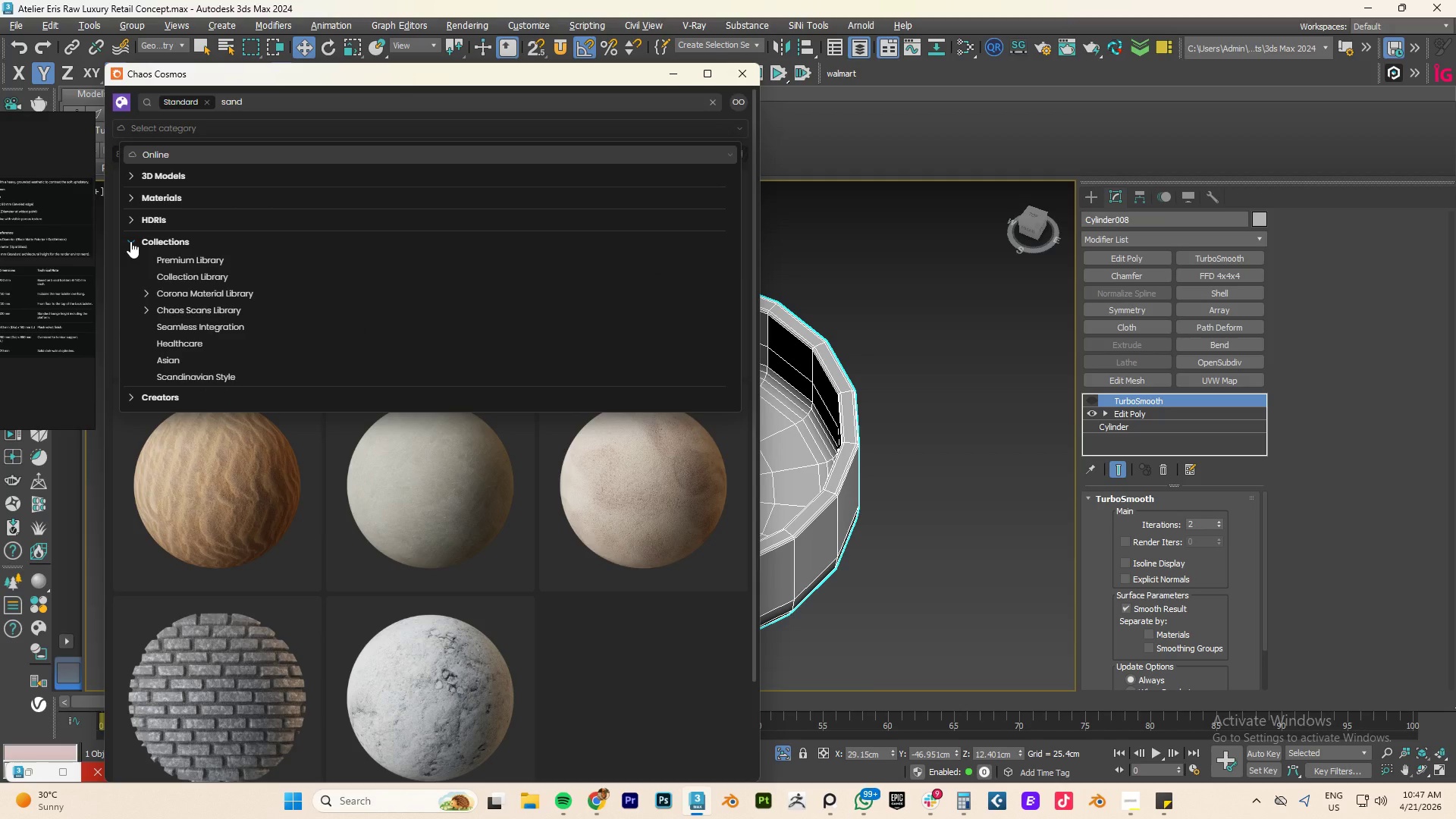 
left_click([130, 241])
 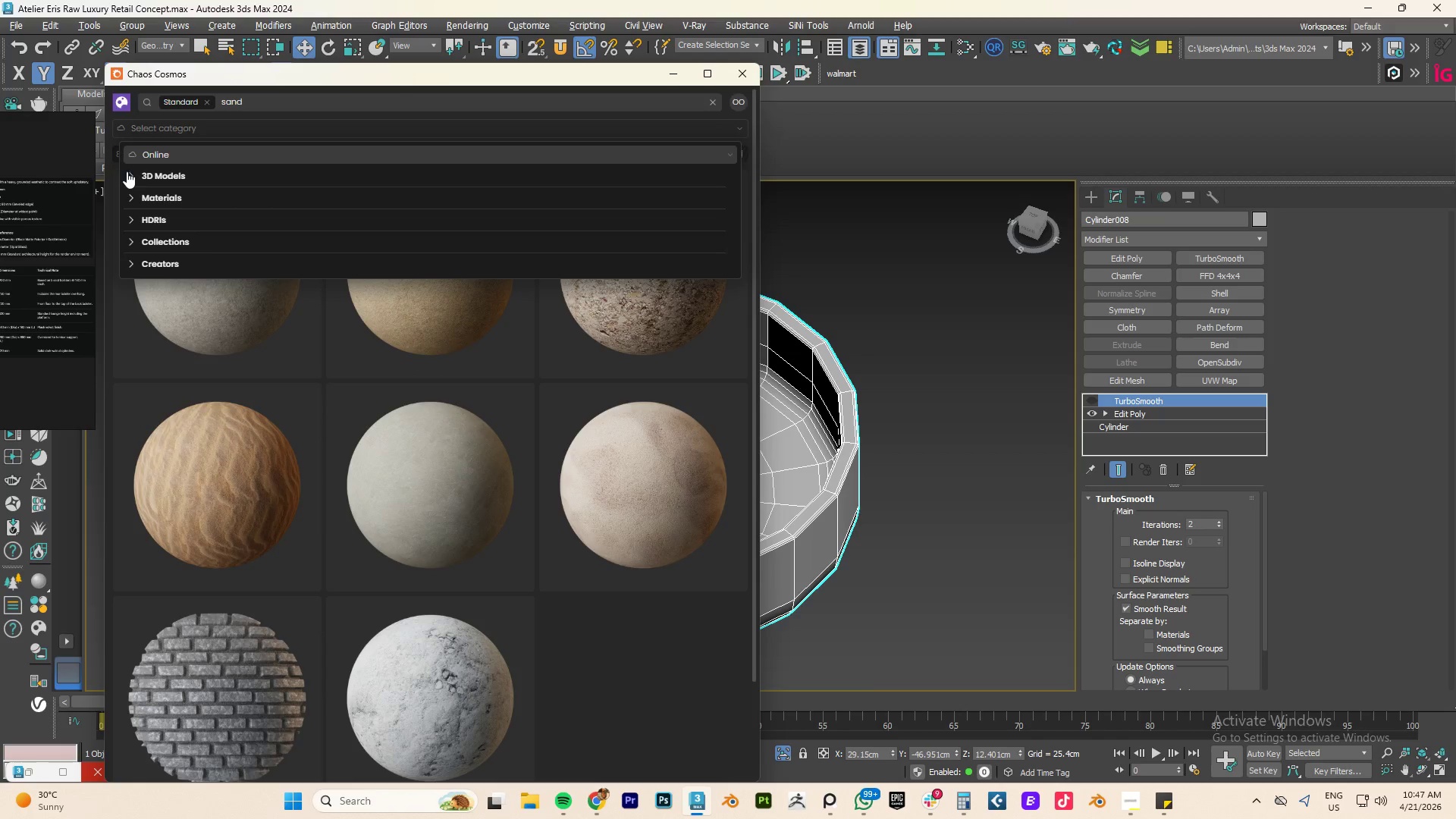 
left_click([130, 171])
 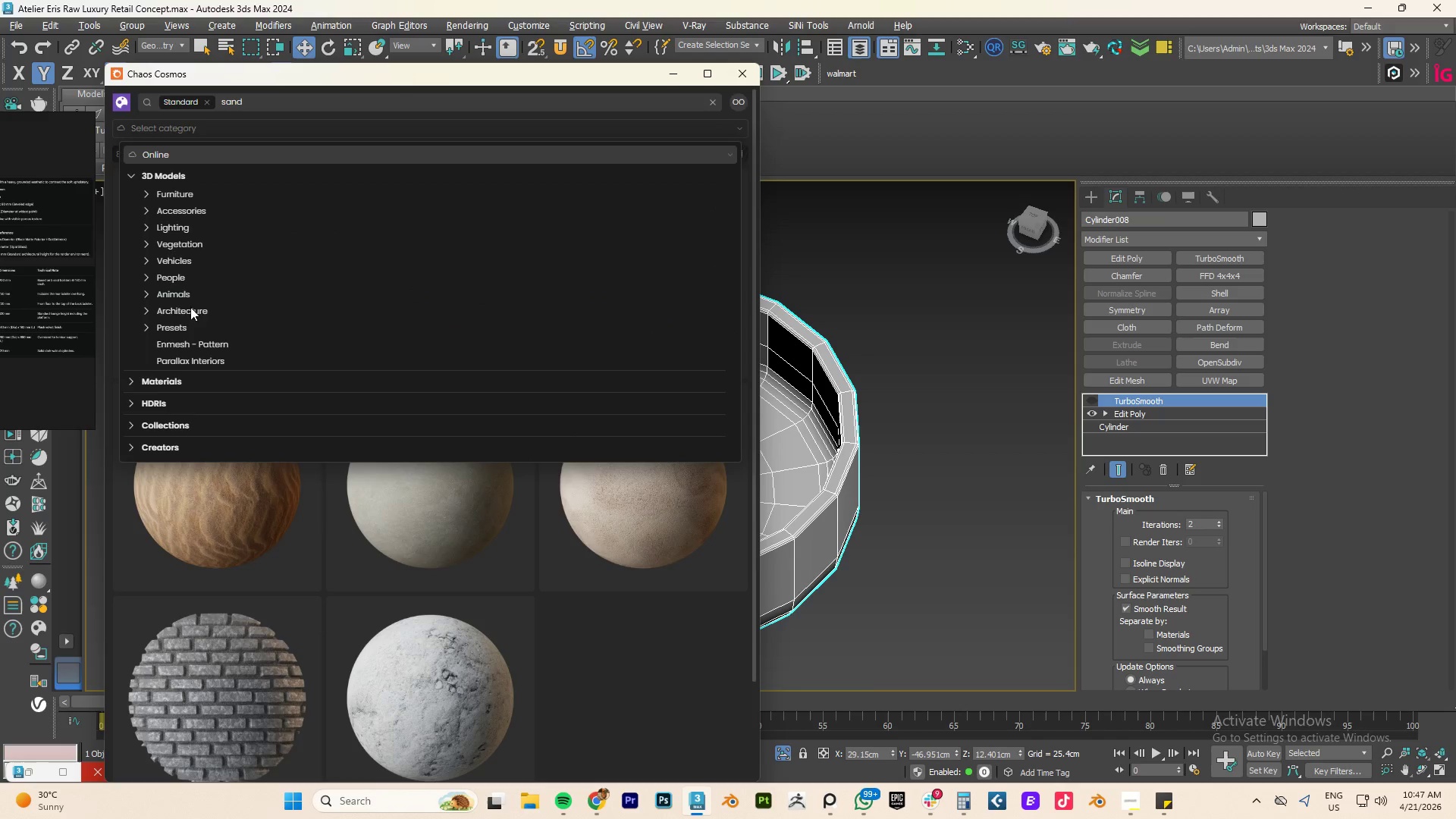 
scroll: coordinate [191, 317], scroll_direction: down, amount: 2.0
 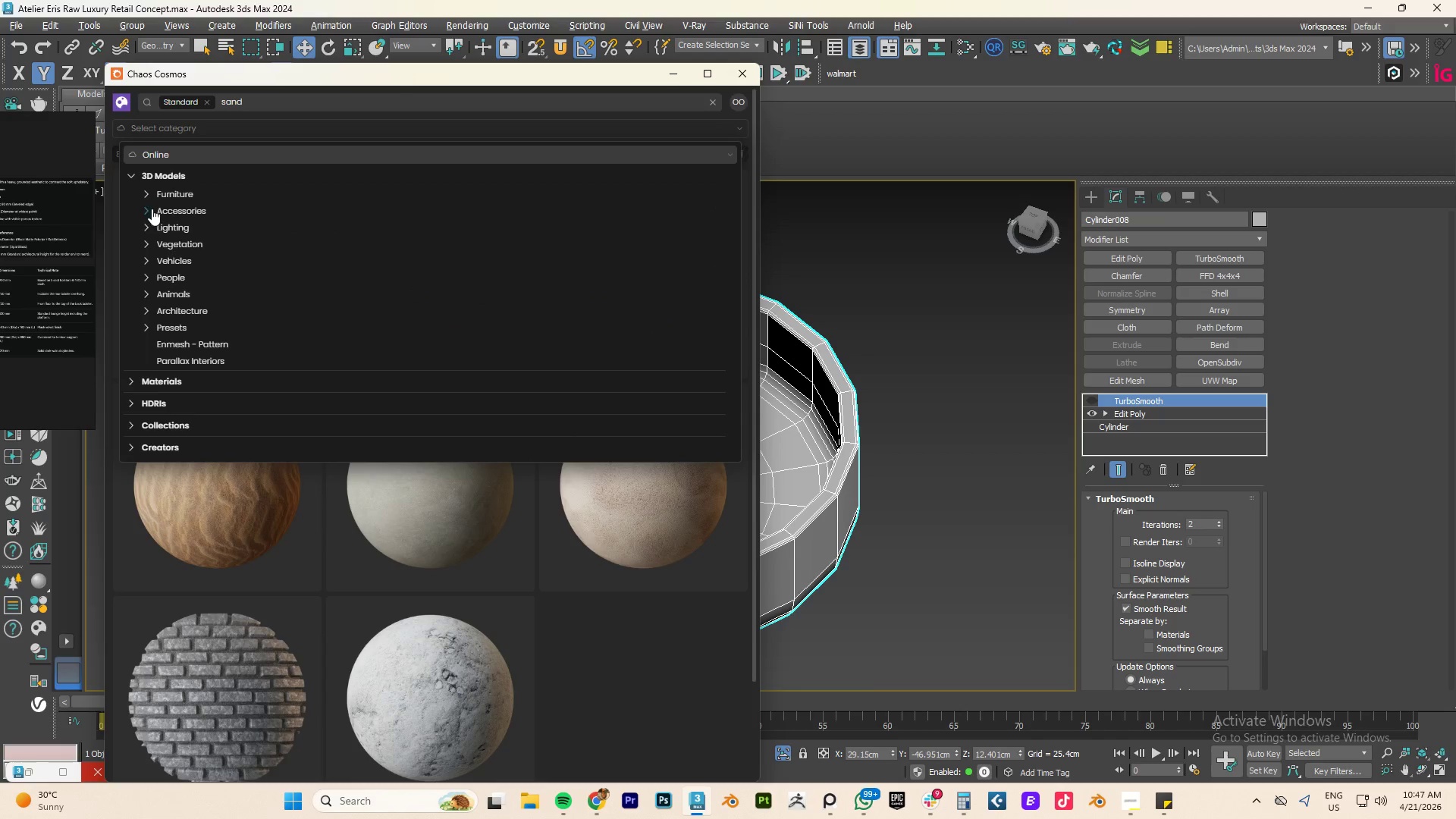 
left_click([146, 210])
 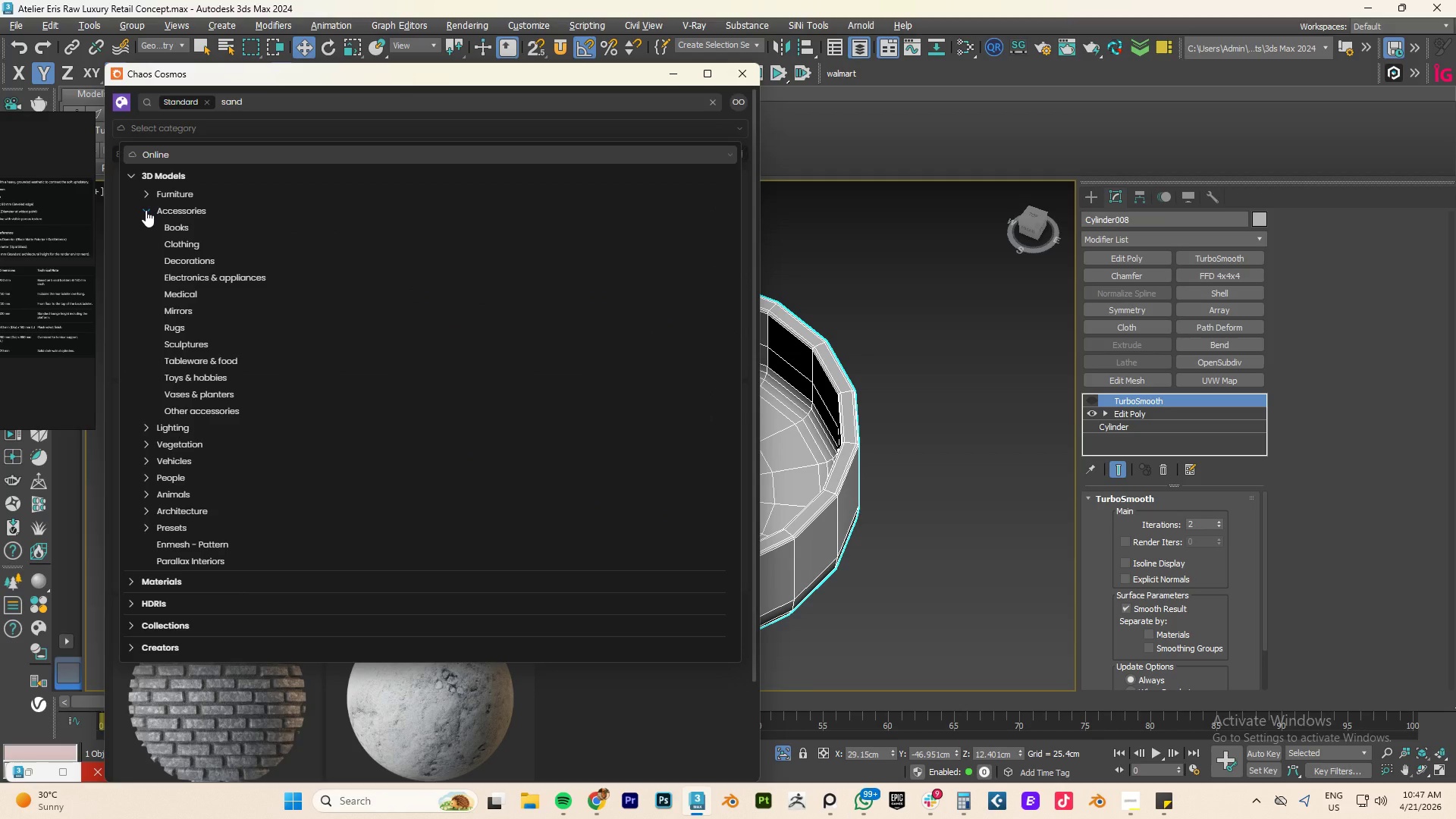 
left_click([146, 210])
 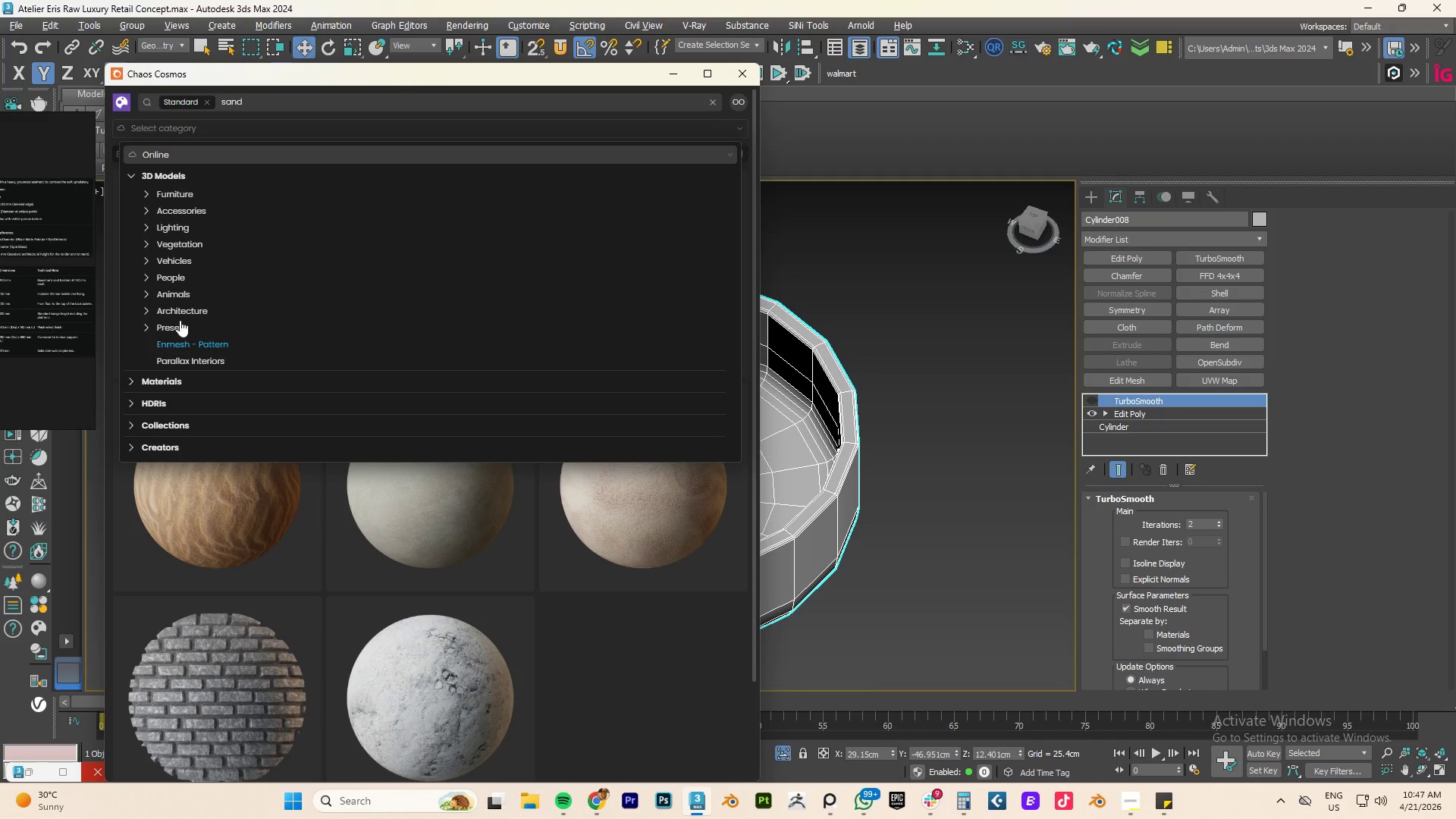 
wait(5.19)
 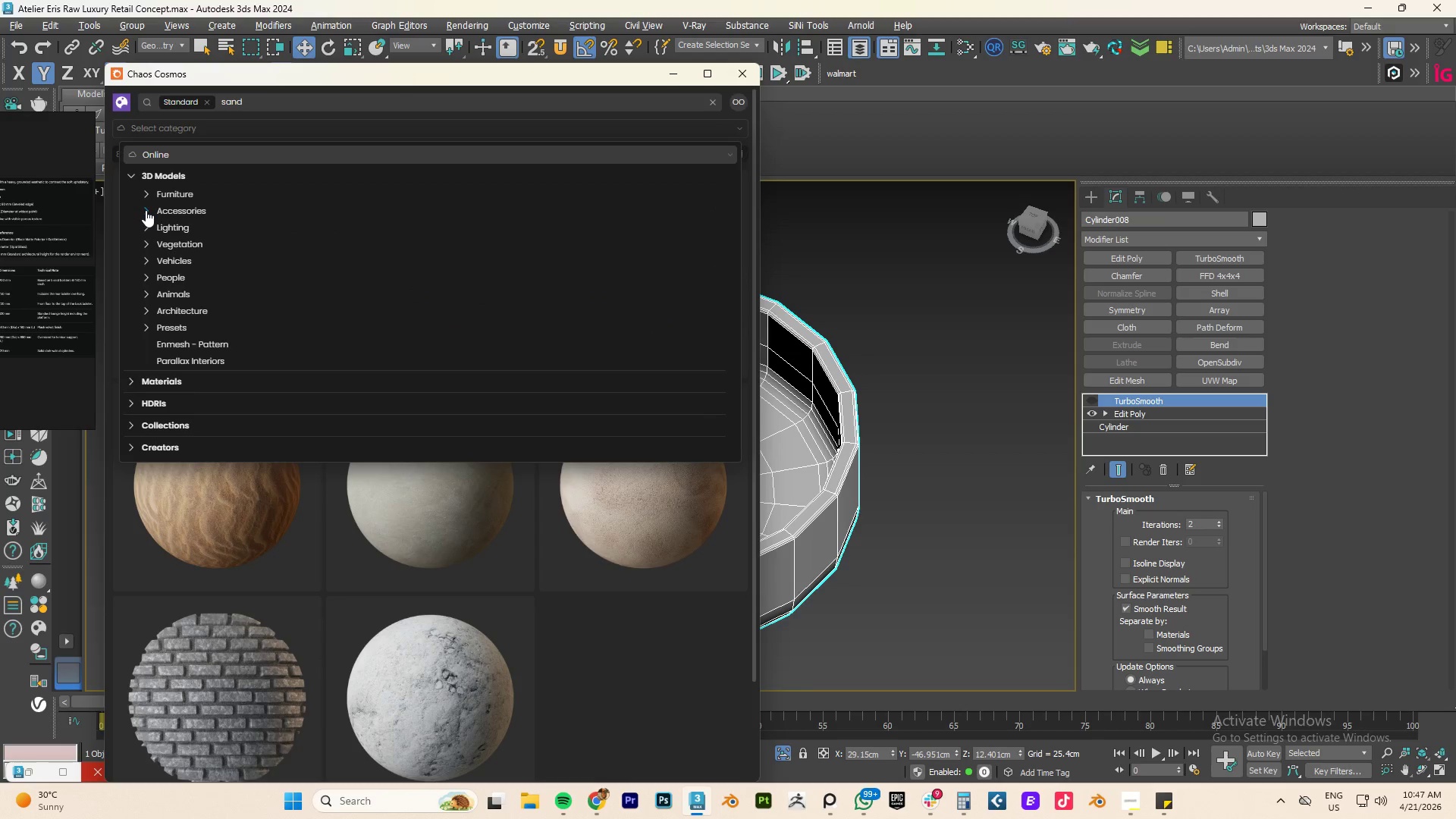 
left_click([150, 325])
 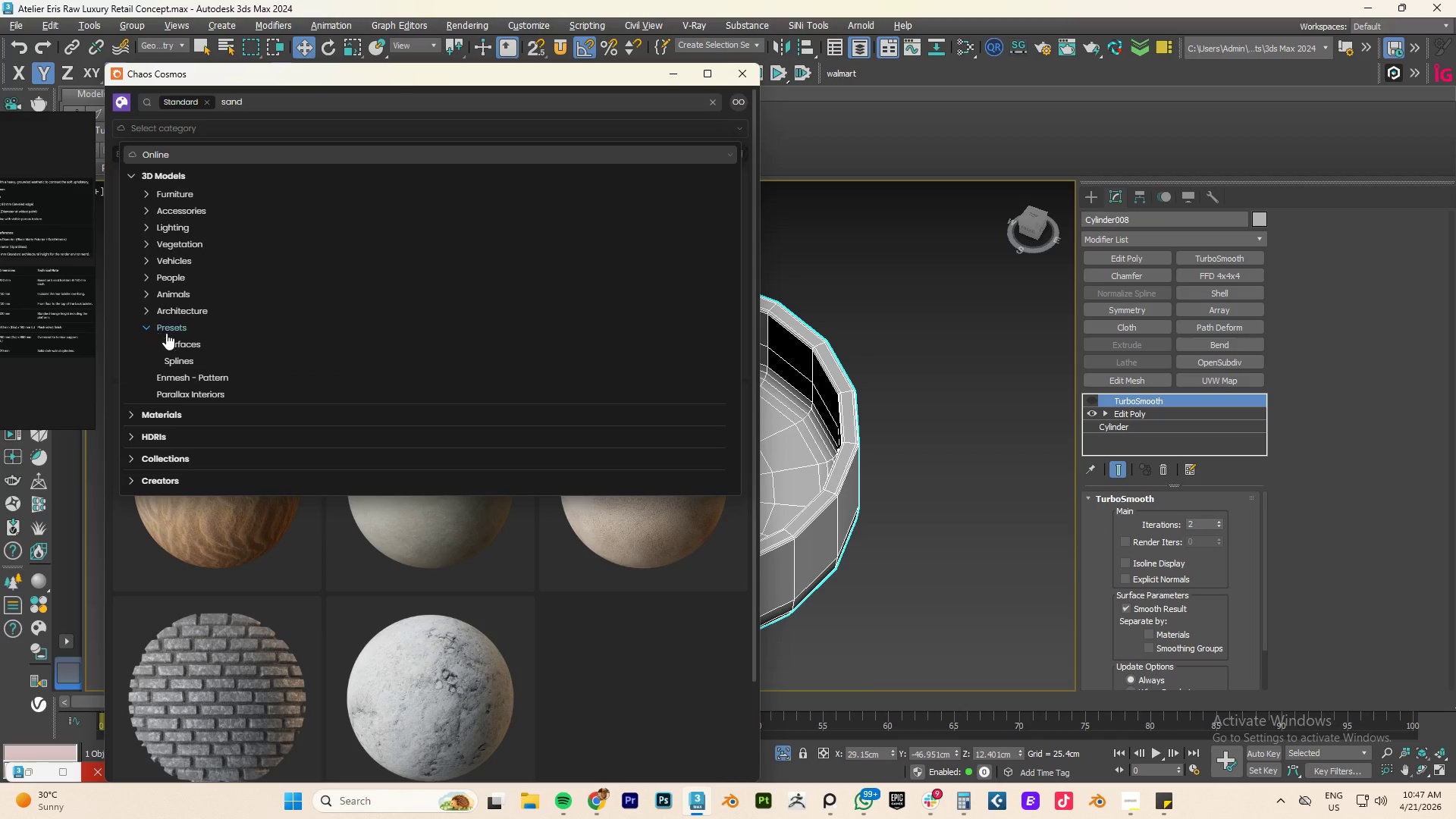 
left_click([175, 341])
 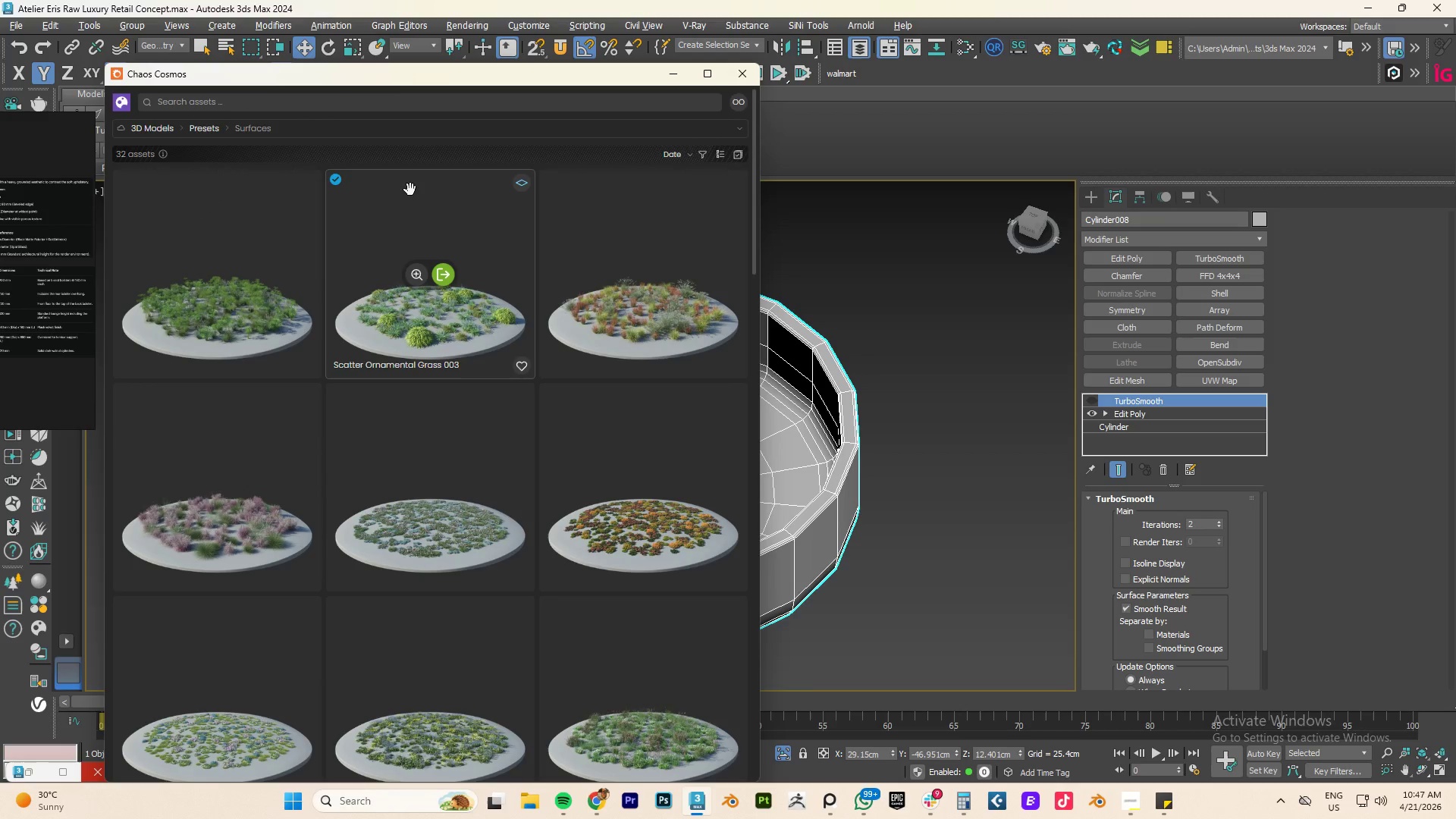 
scroll: coordinate [524, 346], scroll_direction: down, amount: 14.0
 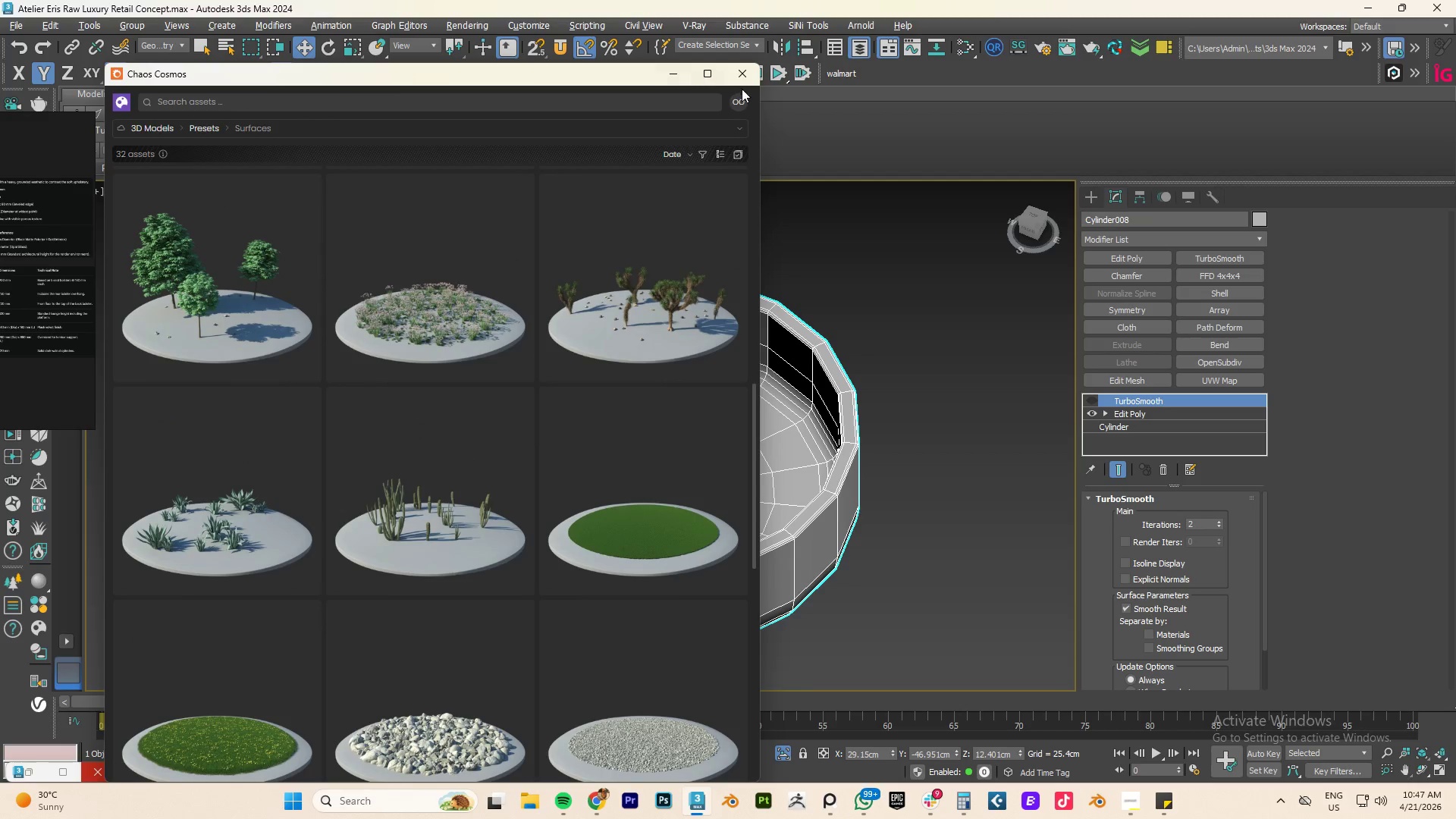 
left_click([749, 75])
 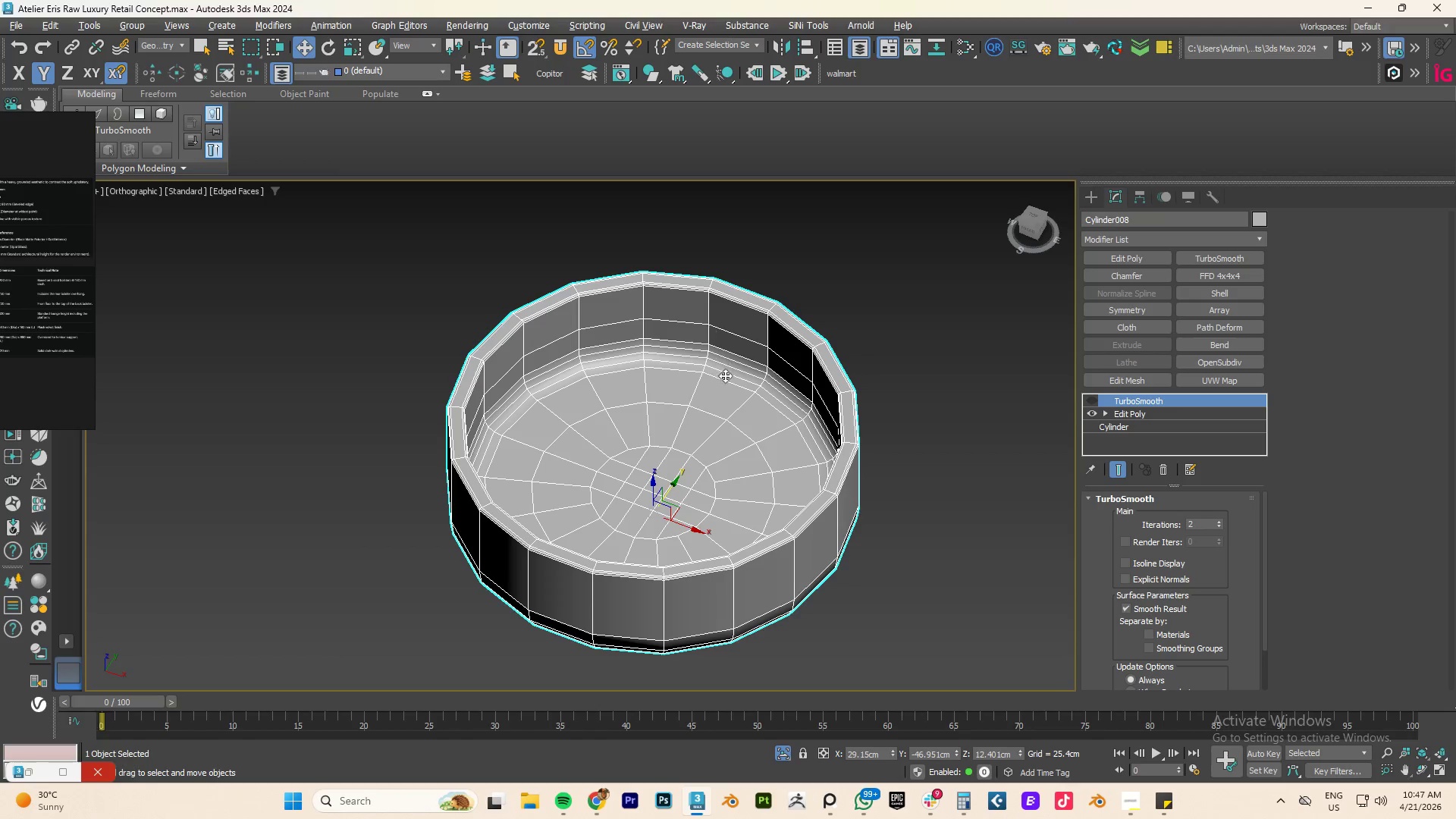 
wait(8.09)
 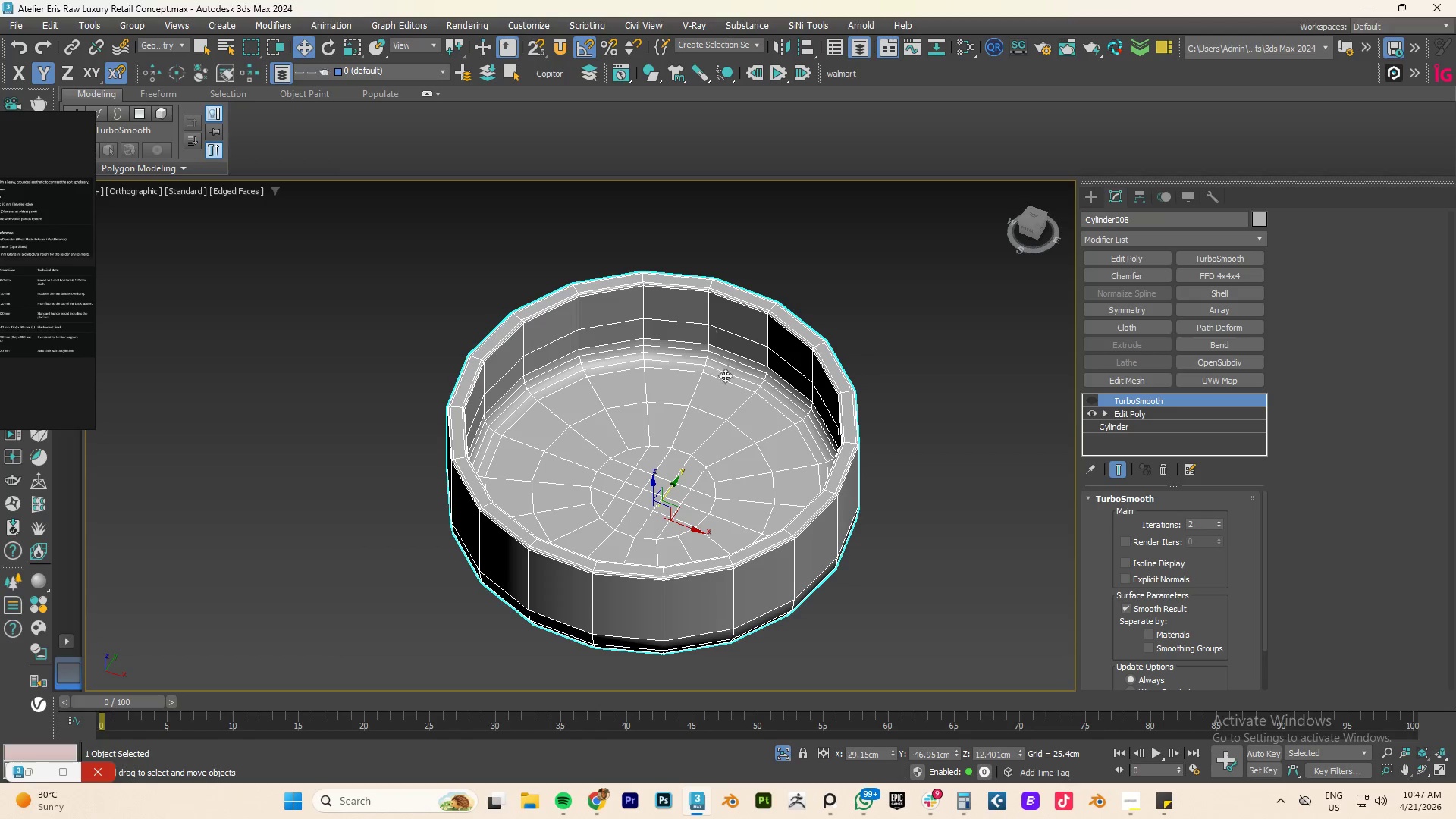 
left_click([1130, 427])
 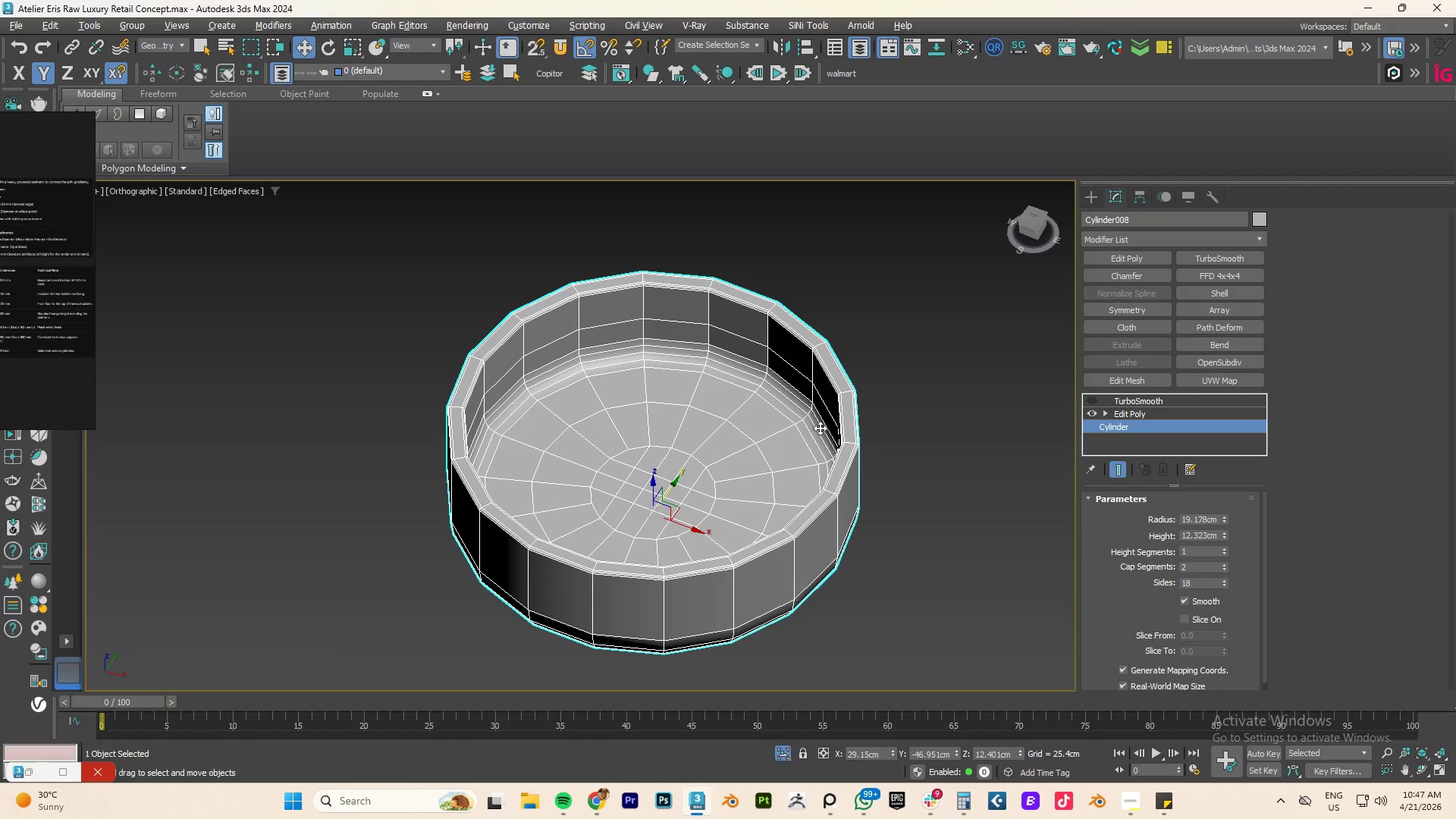 
type(tz)
 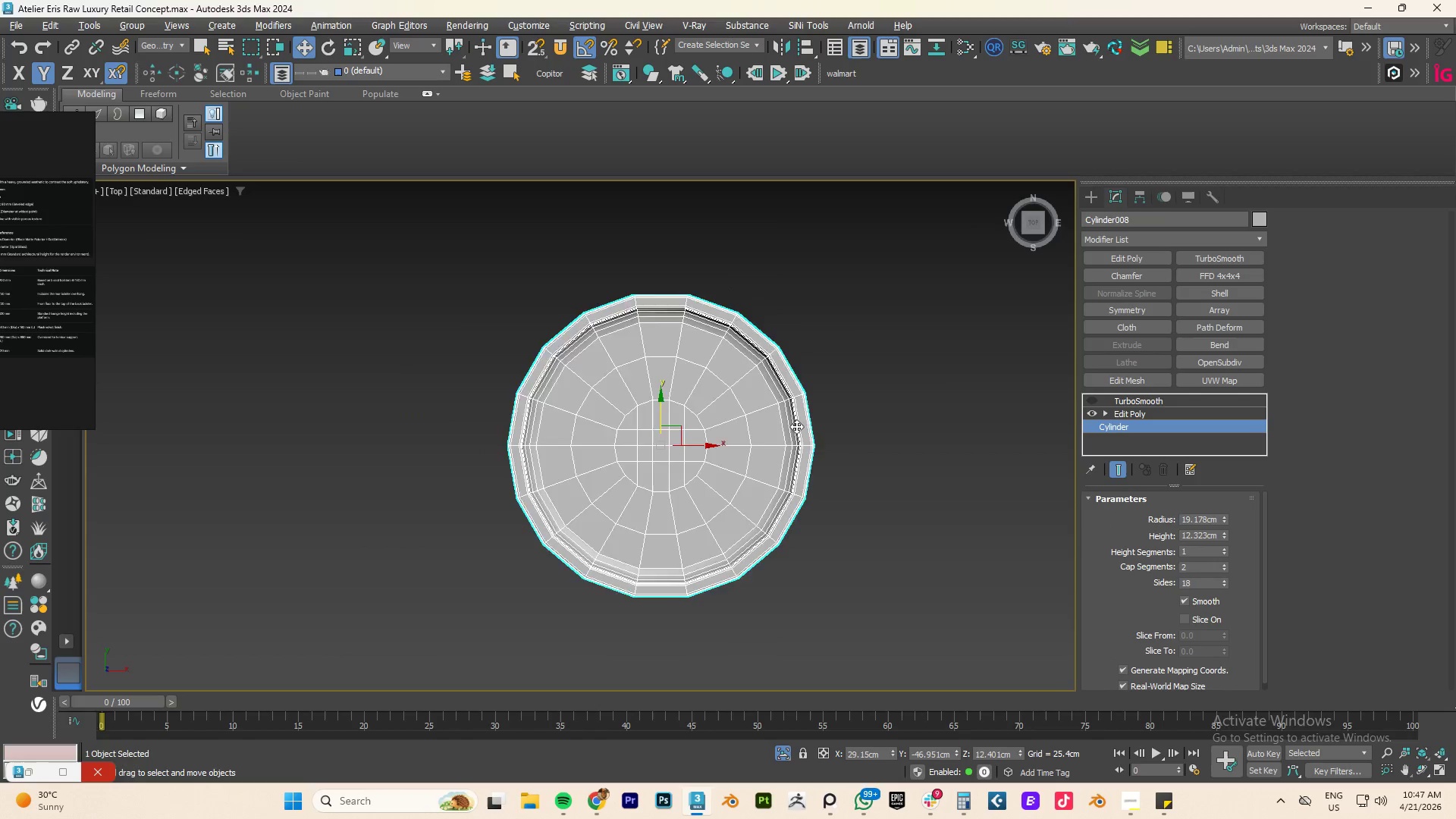 
scroll: coordinate [739, 428], scroll_direction: none, amount: 0.0
 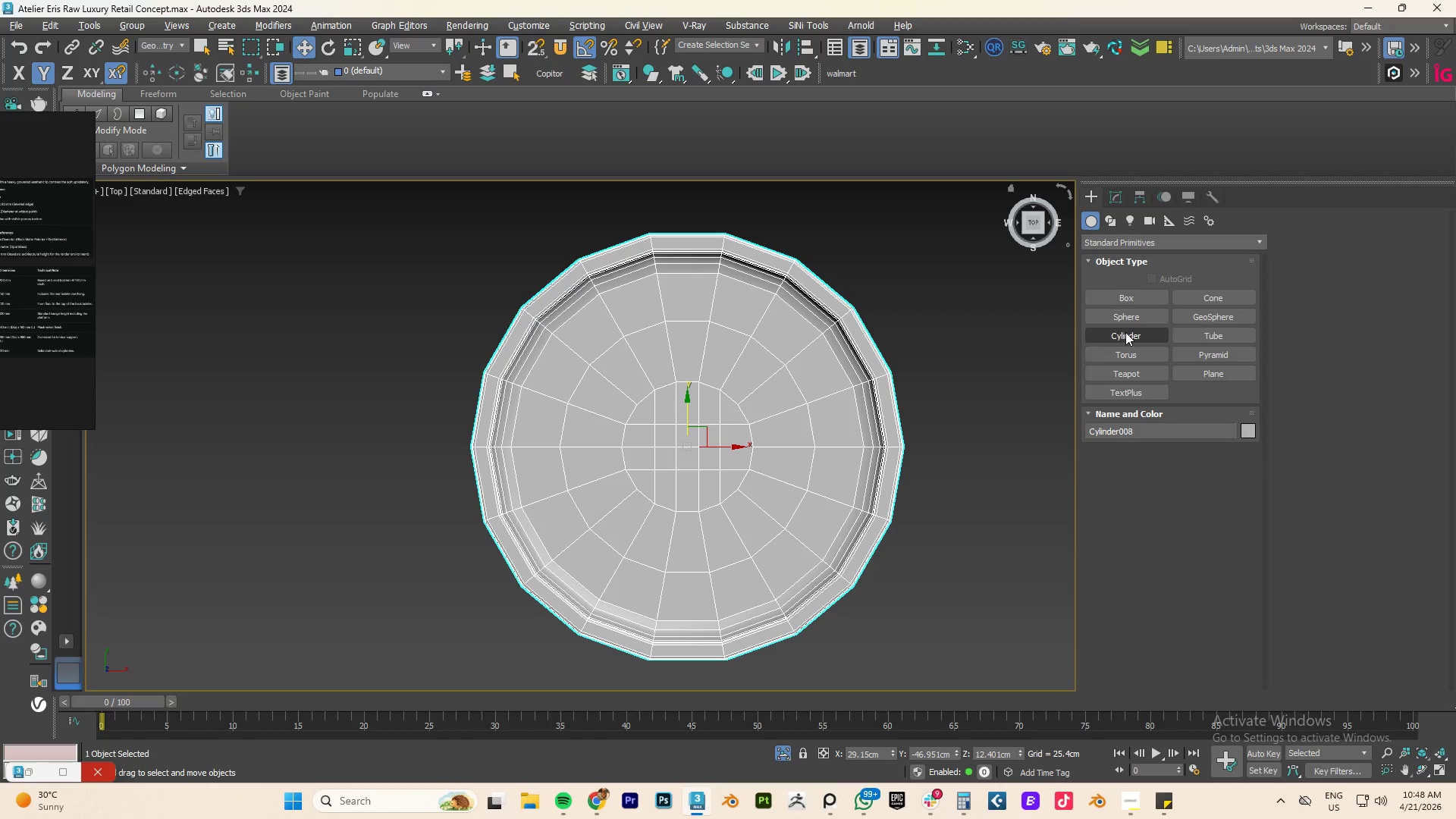 
wait(7.24)
 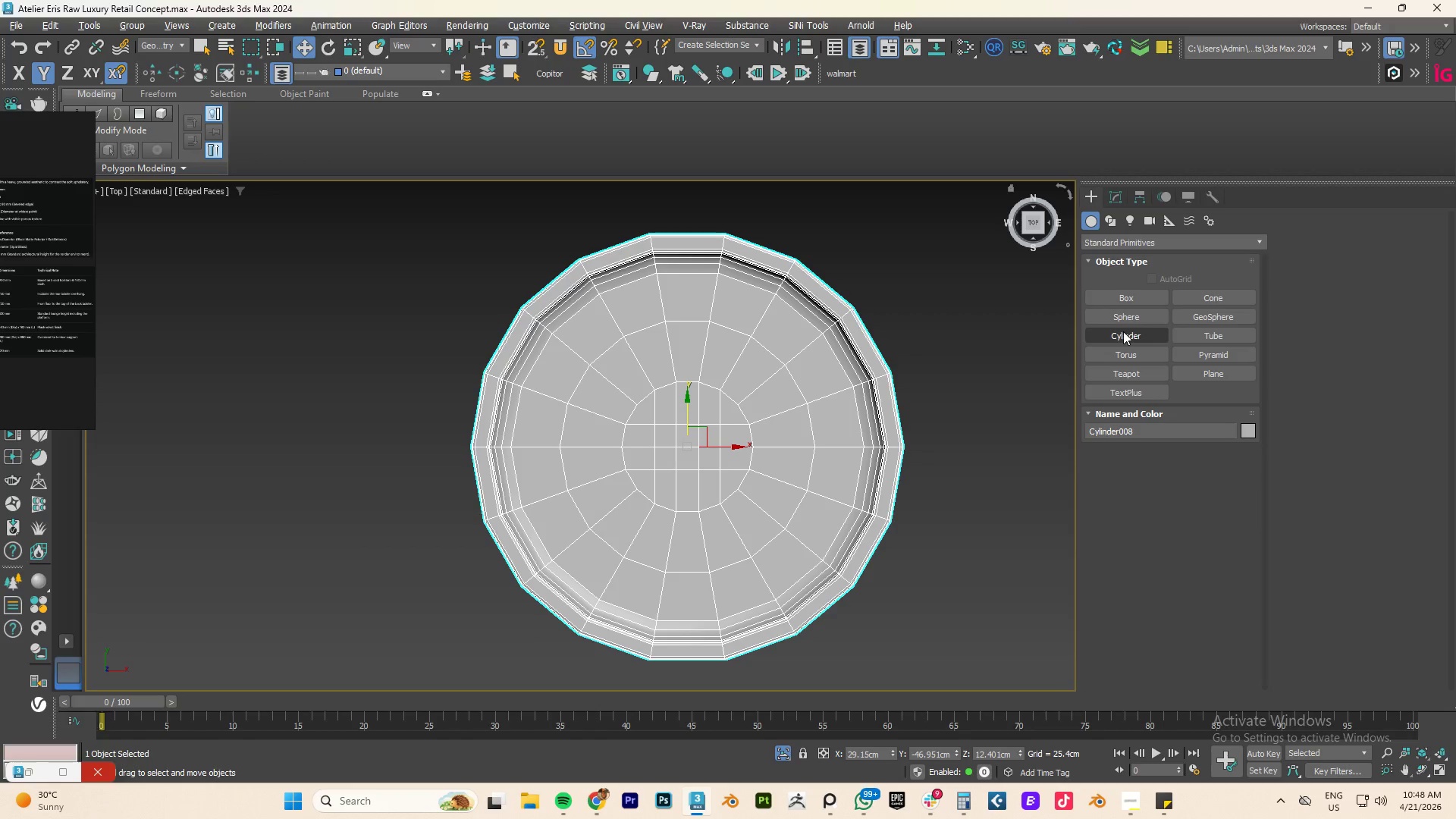 
left_click([1112, 220])
 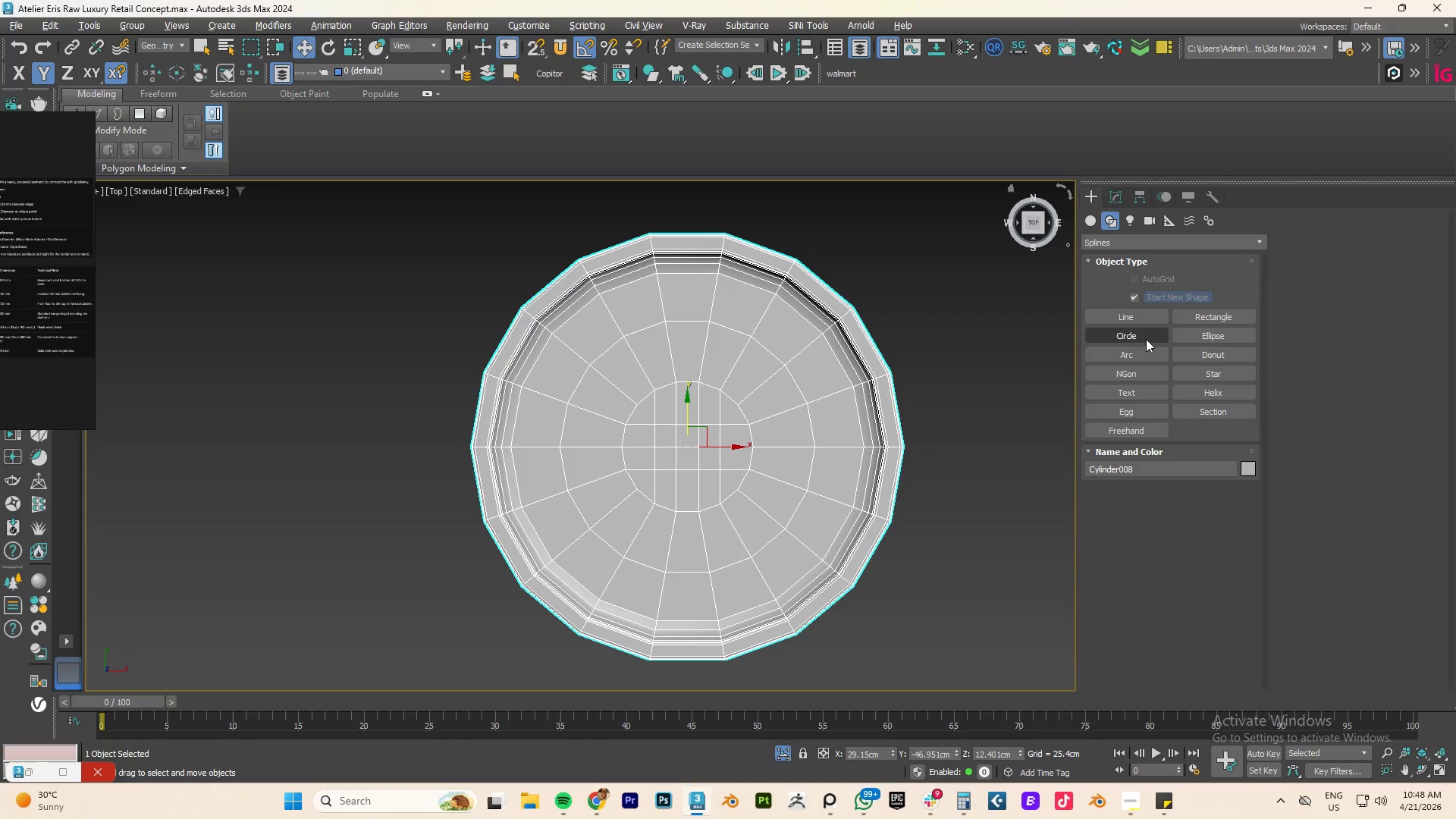 
left_click([1131, 334])
 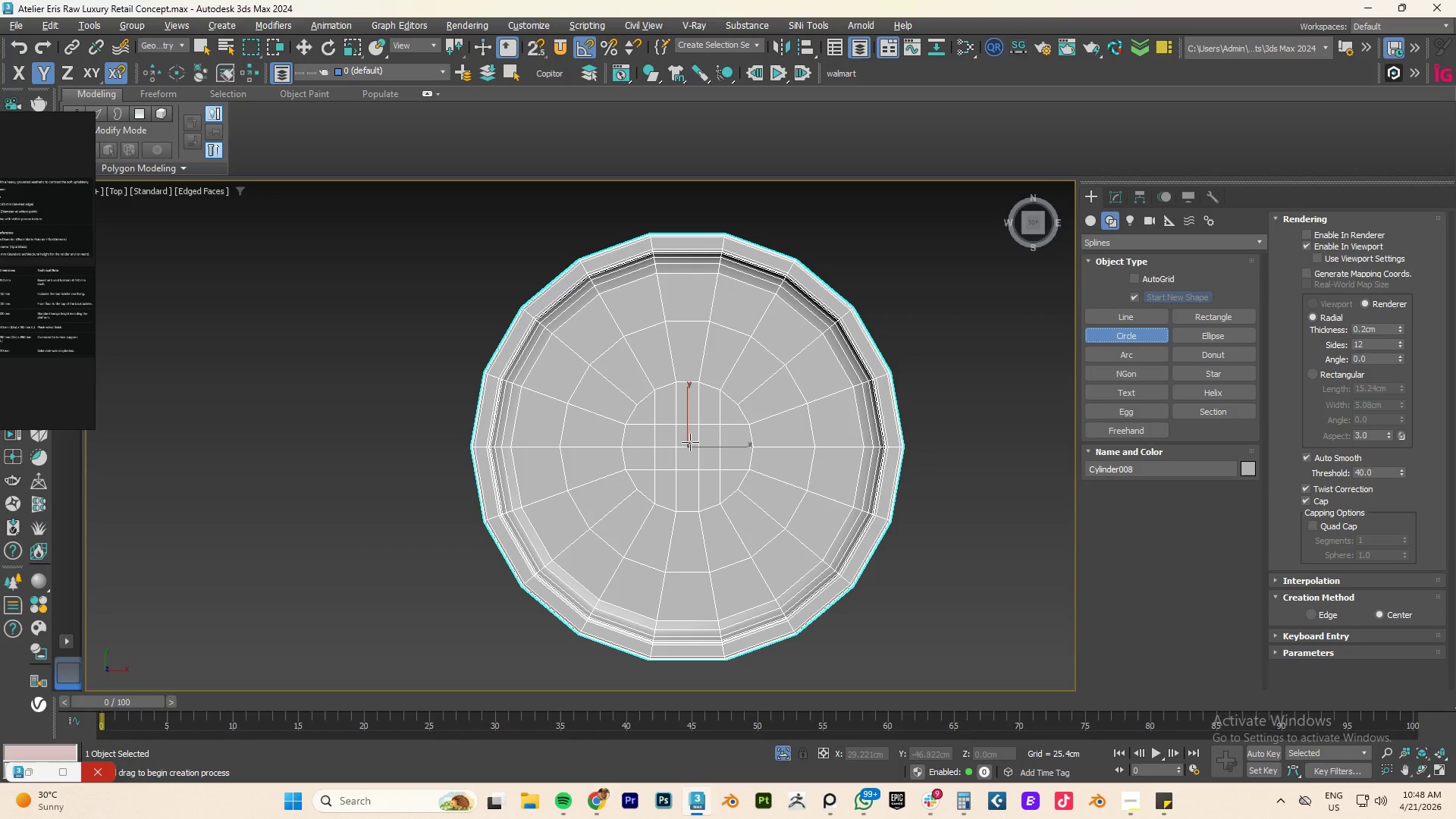 
left_click_drag(start_coordinate=[688, 443], to_coordinate=[793, 350])
 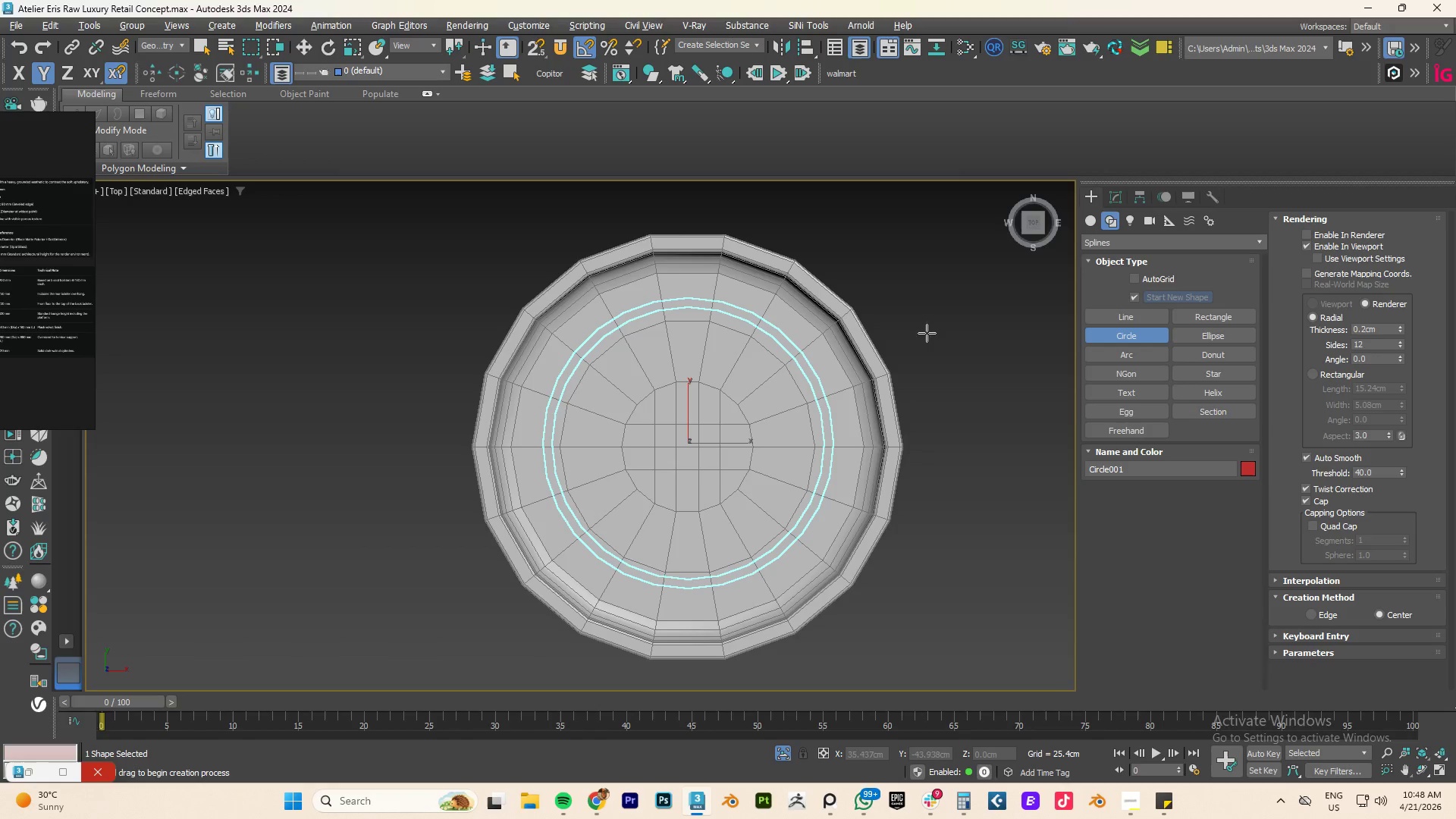 
right_click([996, 324])
 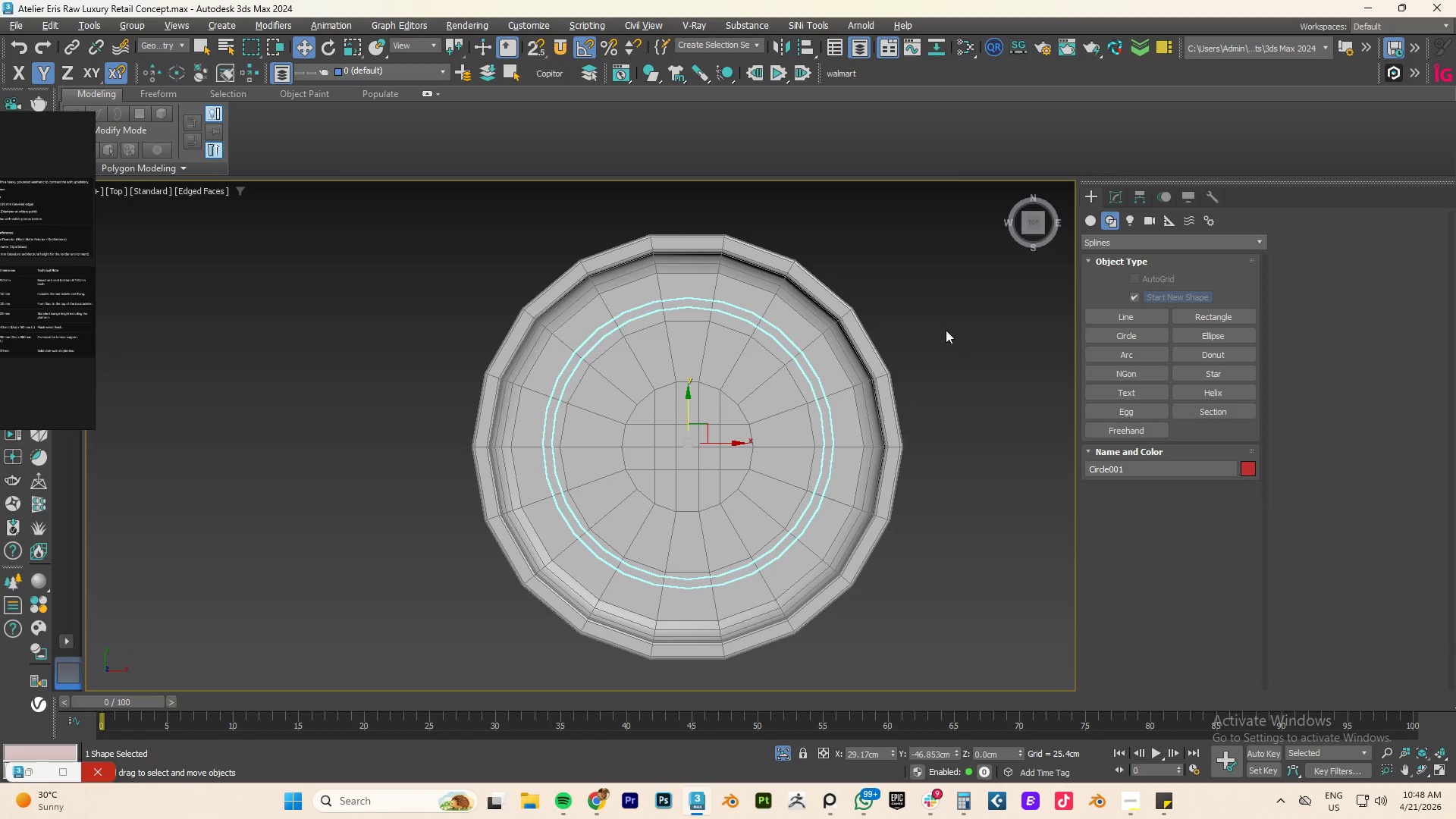 
key(Control+Z)
 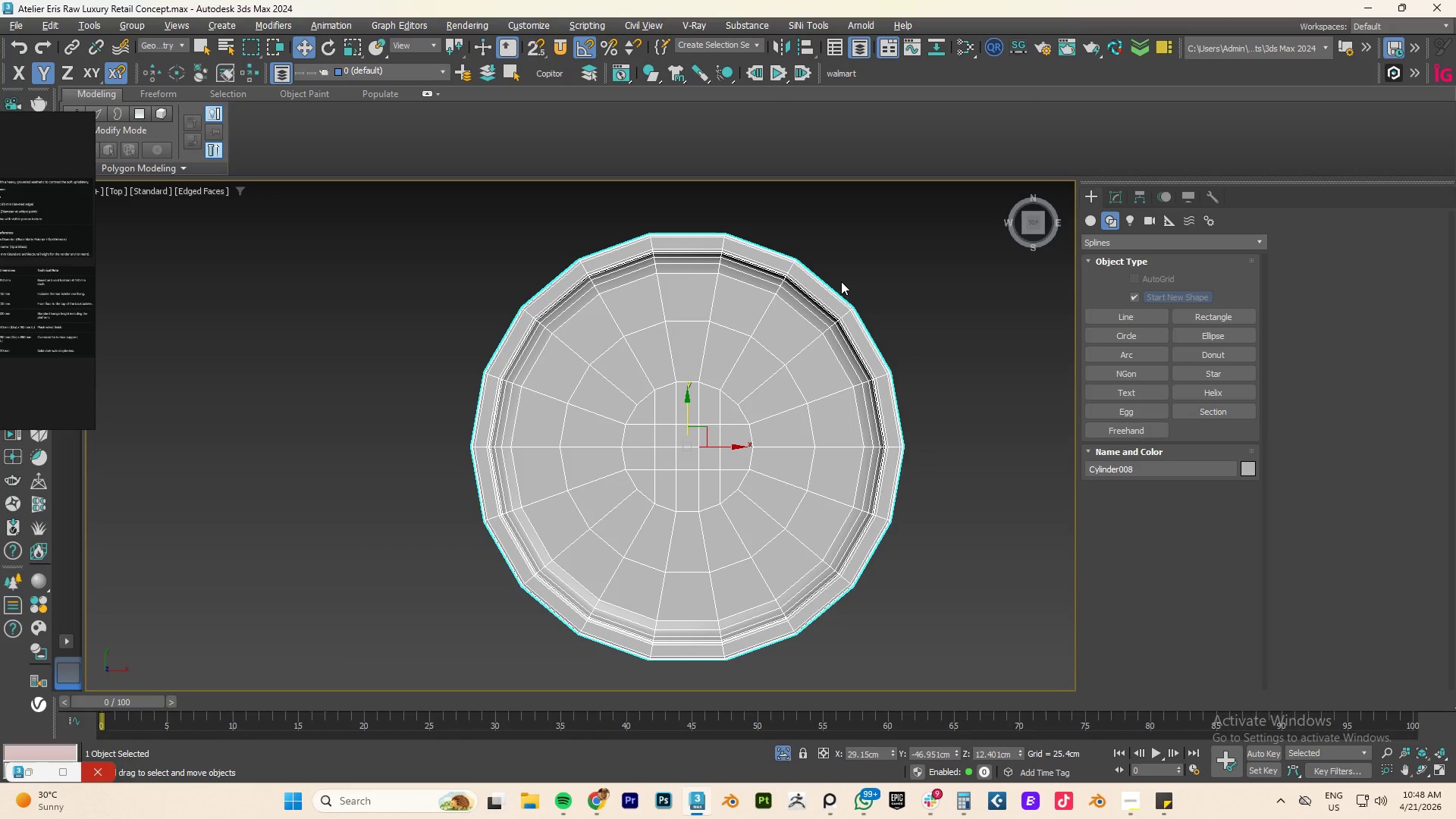 
wait(21.94)
 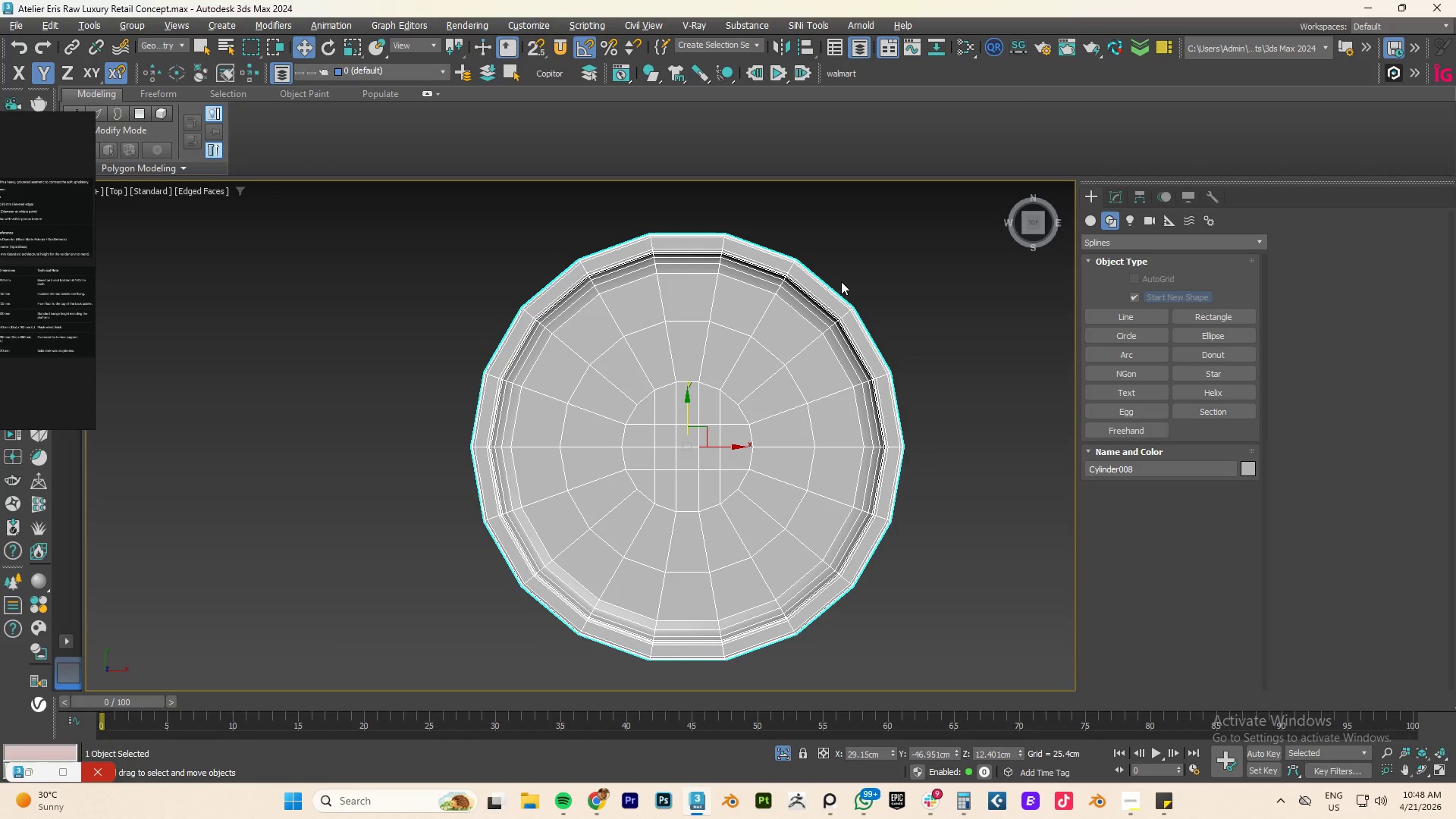 
left_click([1090, 219])
 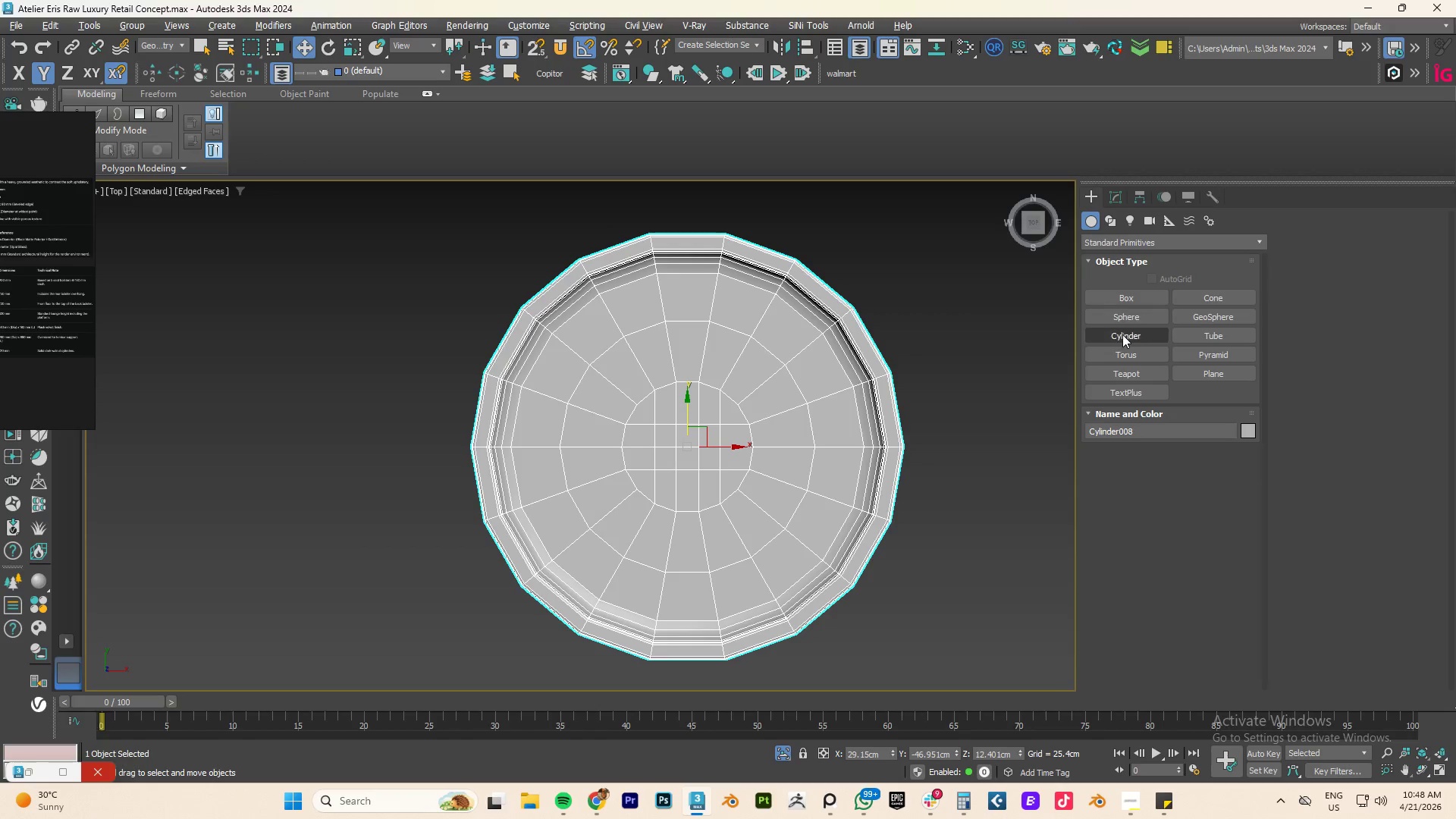 
left_click([1122, 334])
 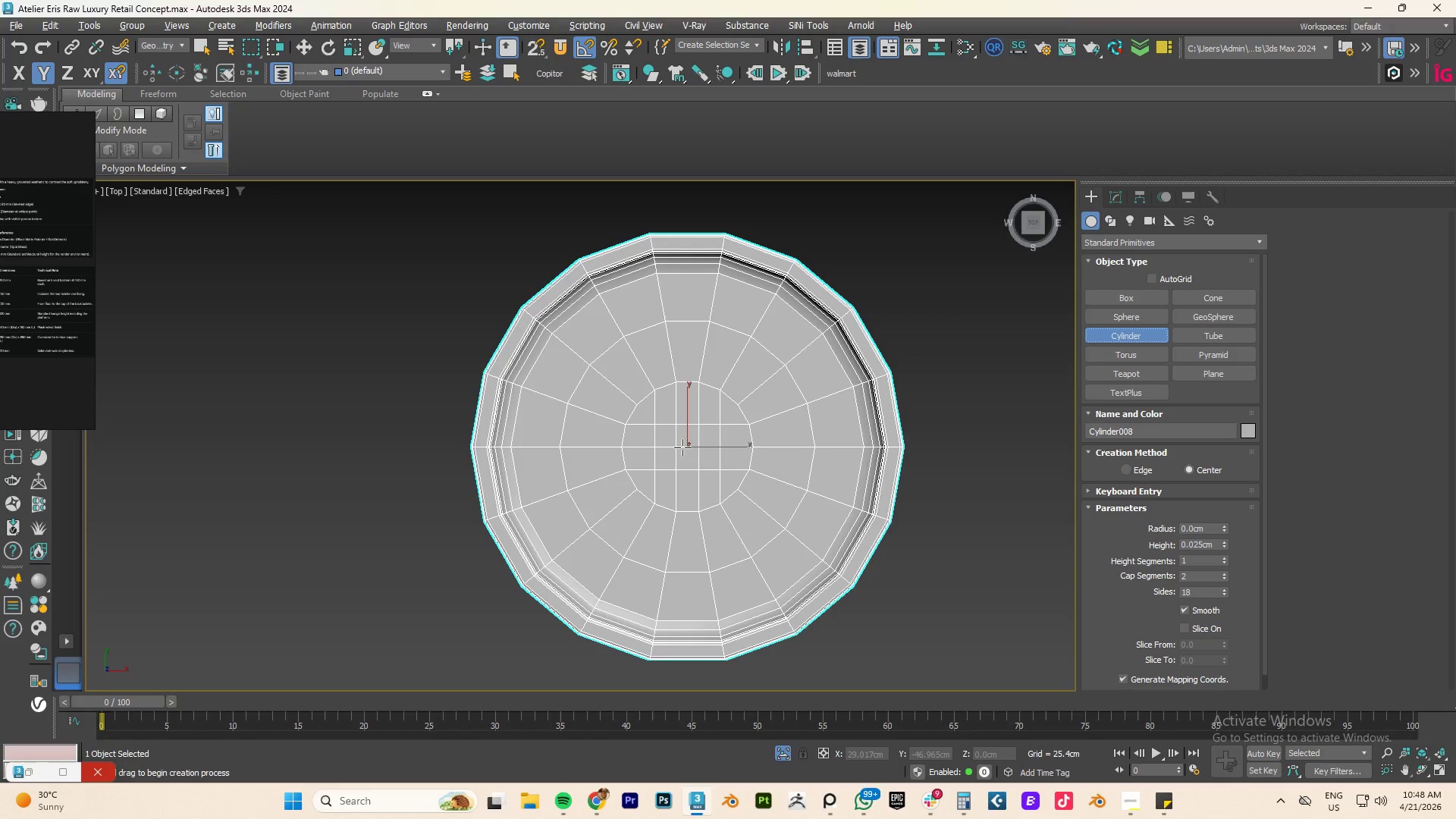 
left_click_drag(start_coordinate=[685, 447], to_coordinate=[848, 359])
 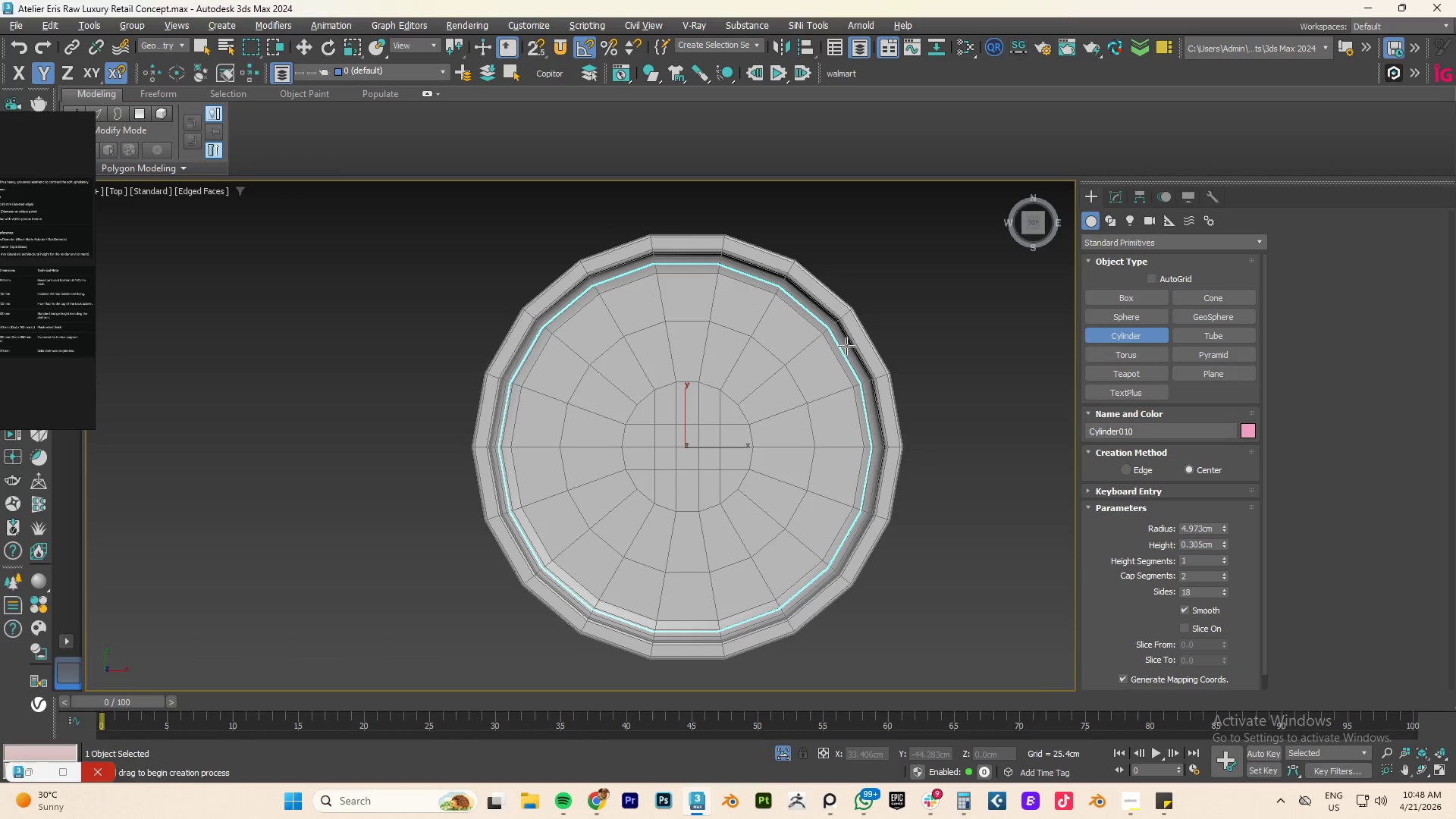 
left_click([846, 344])
 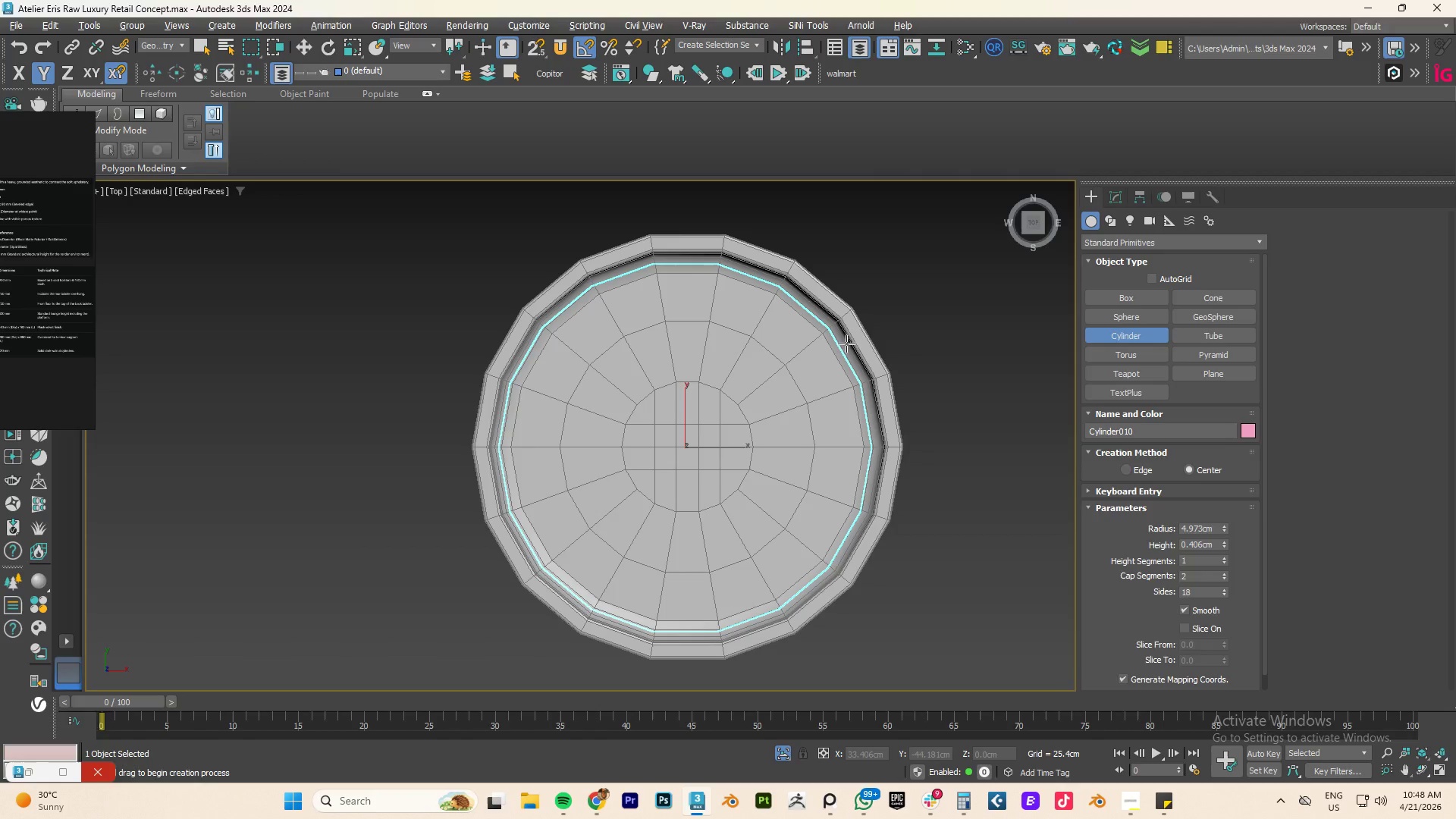 
right_click([846, 344])
 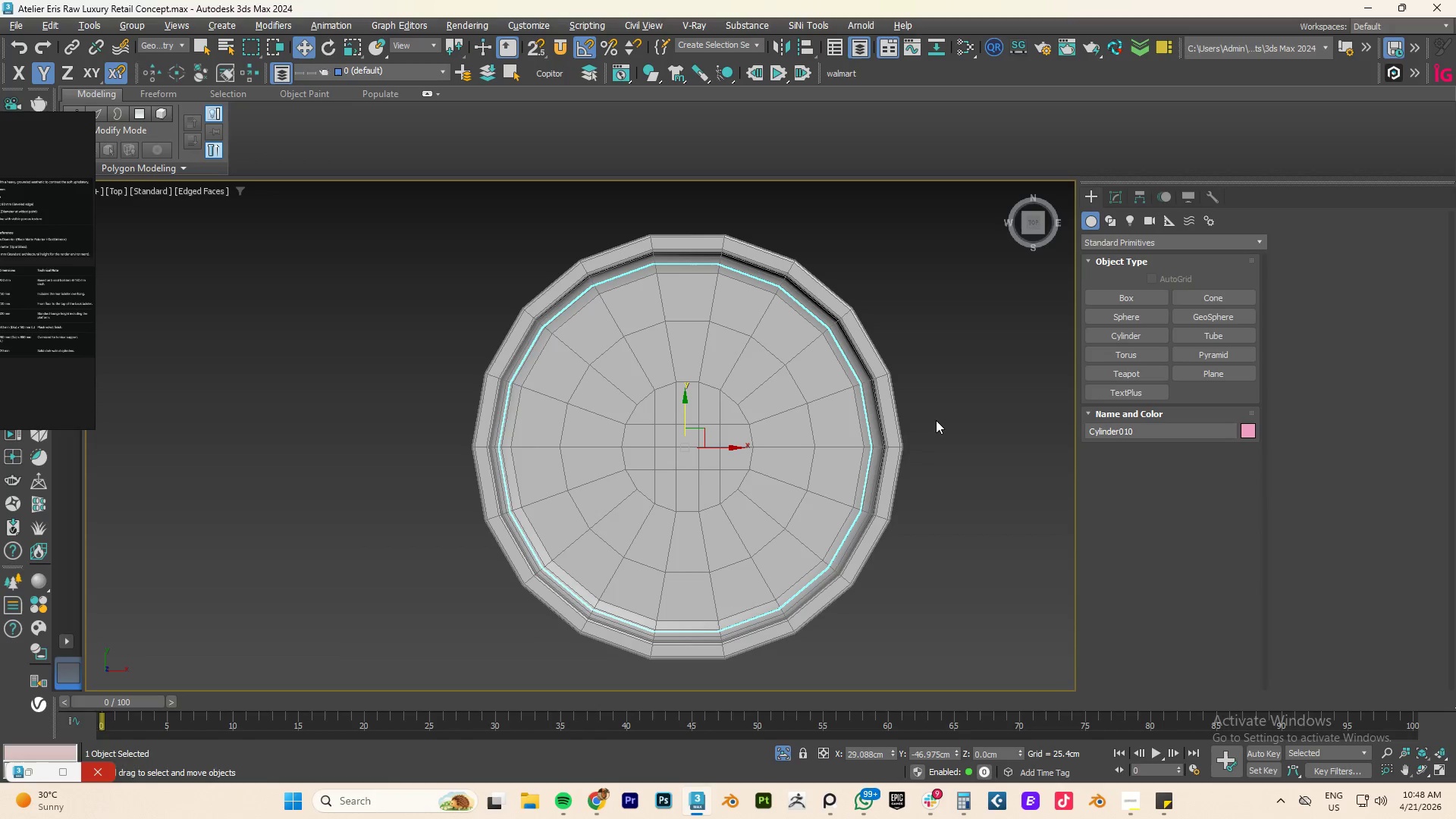 
type(fz)
 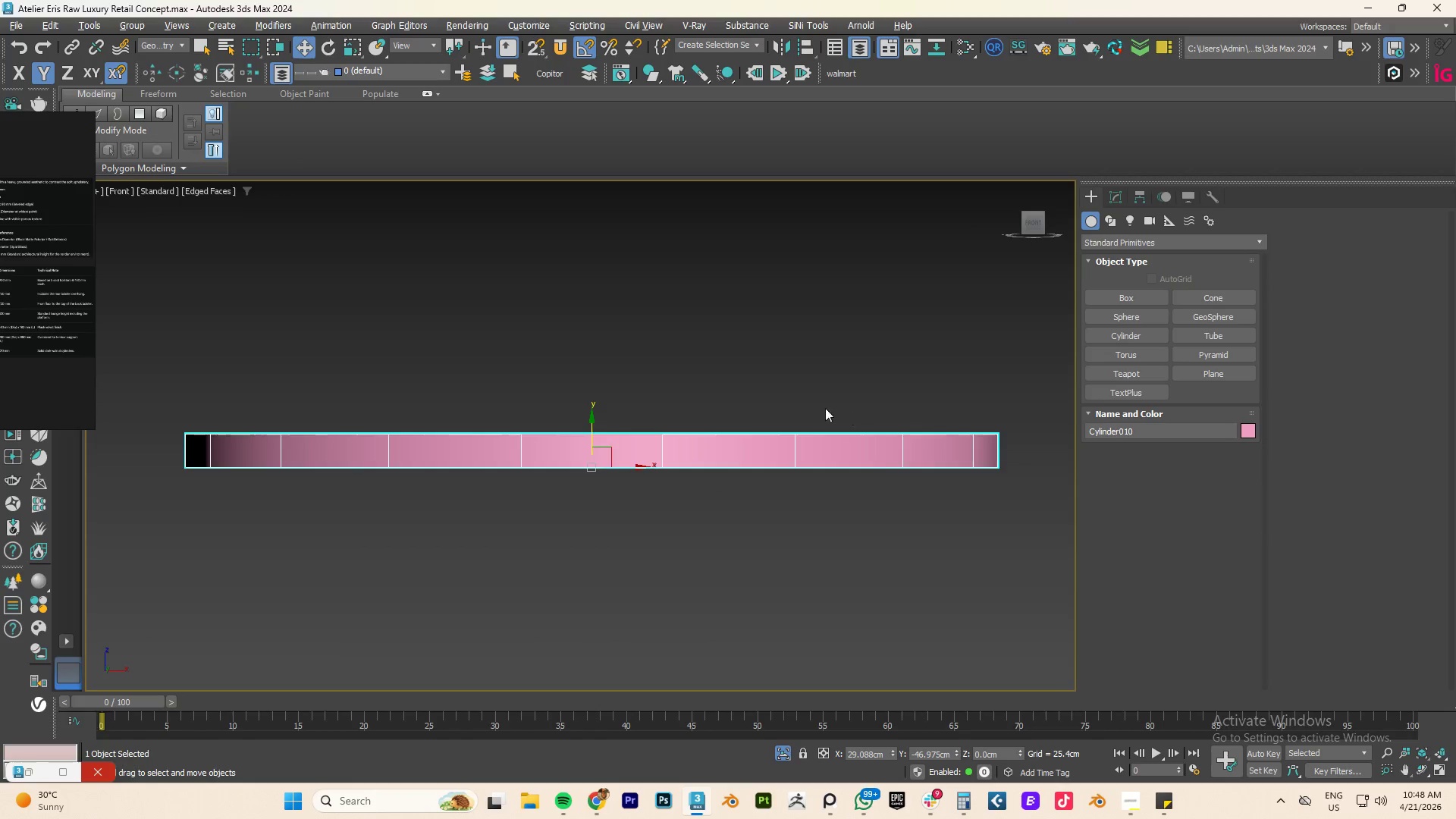 
scroll: coordinate [784, 410], scroll_direction: down, amount: 8.0
 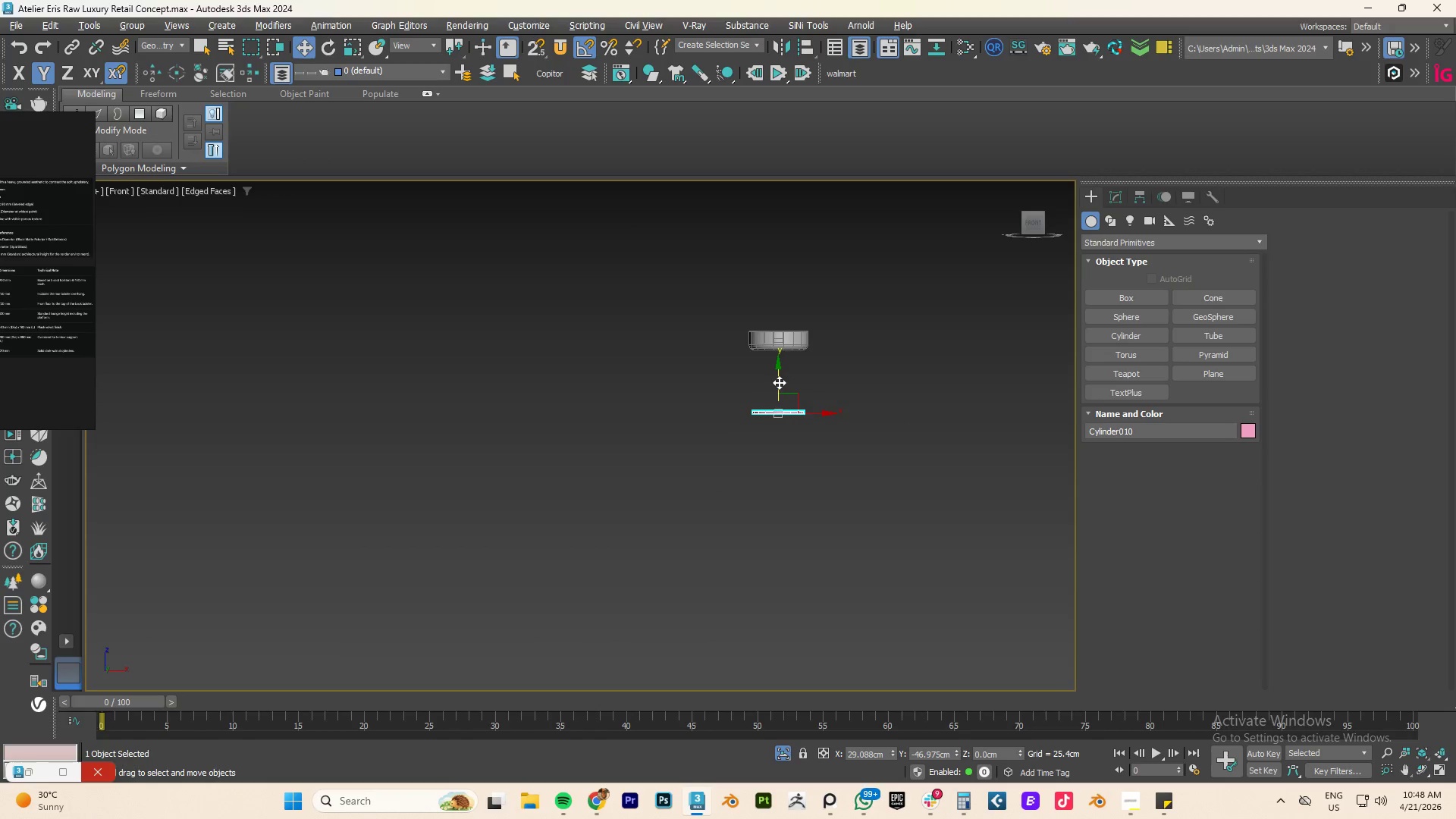 
left_click_drag(start_coordinate=[779, 382], to_coordinate=[775, 306])
 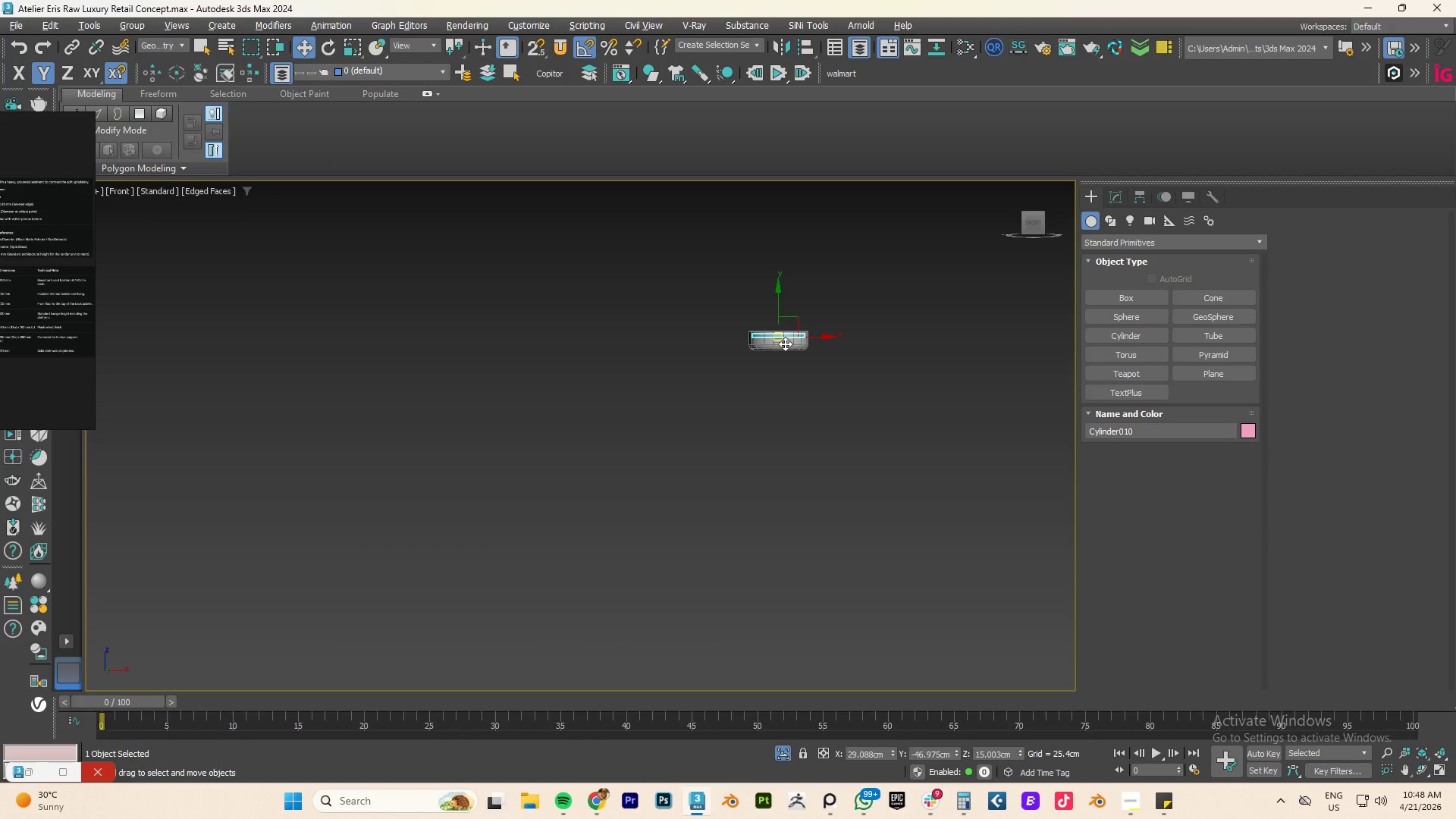 
type(tz)
 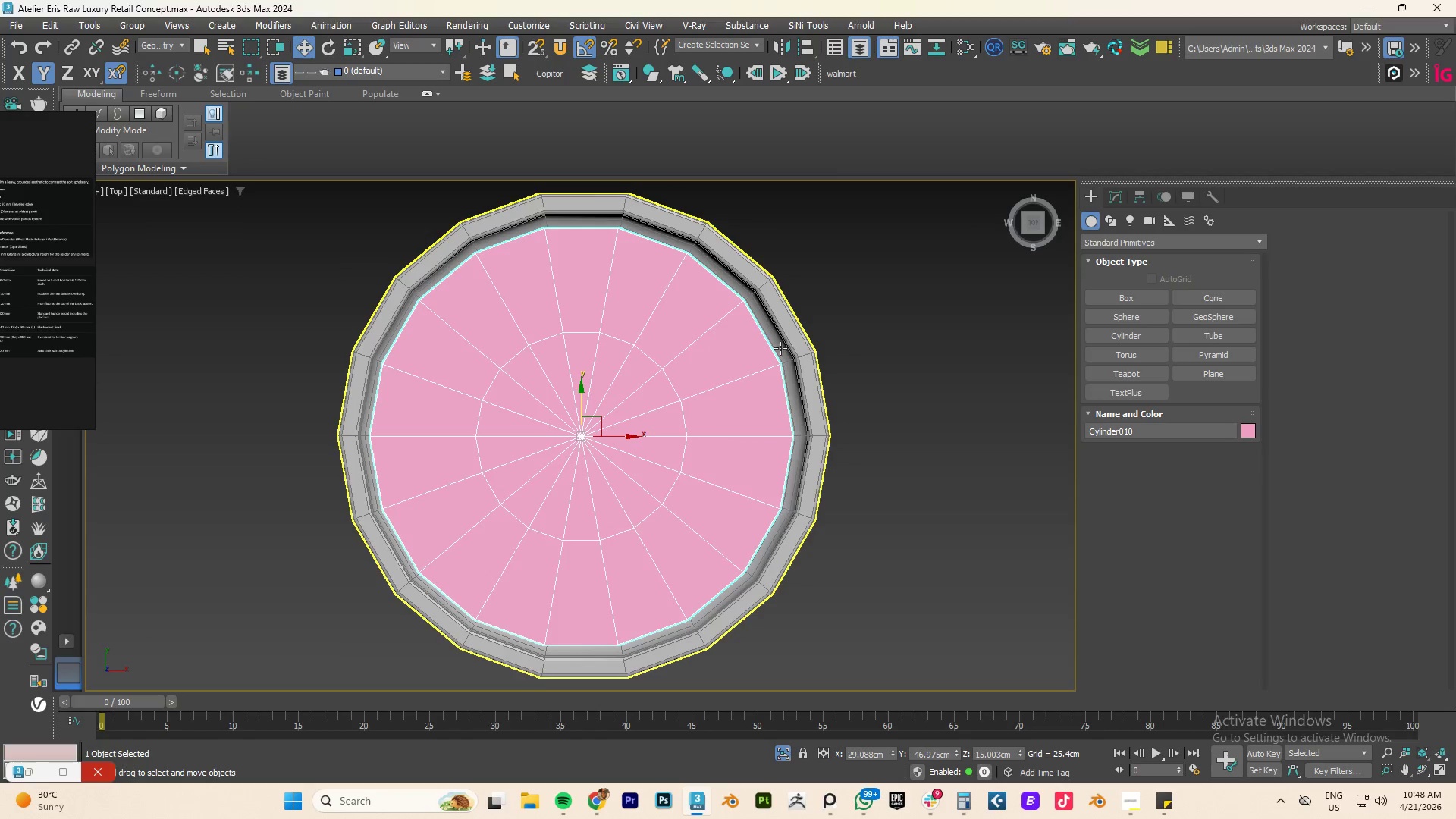 
scroll: coordinate [724, 345], scroll_direction: none, amount: 0.0
 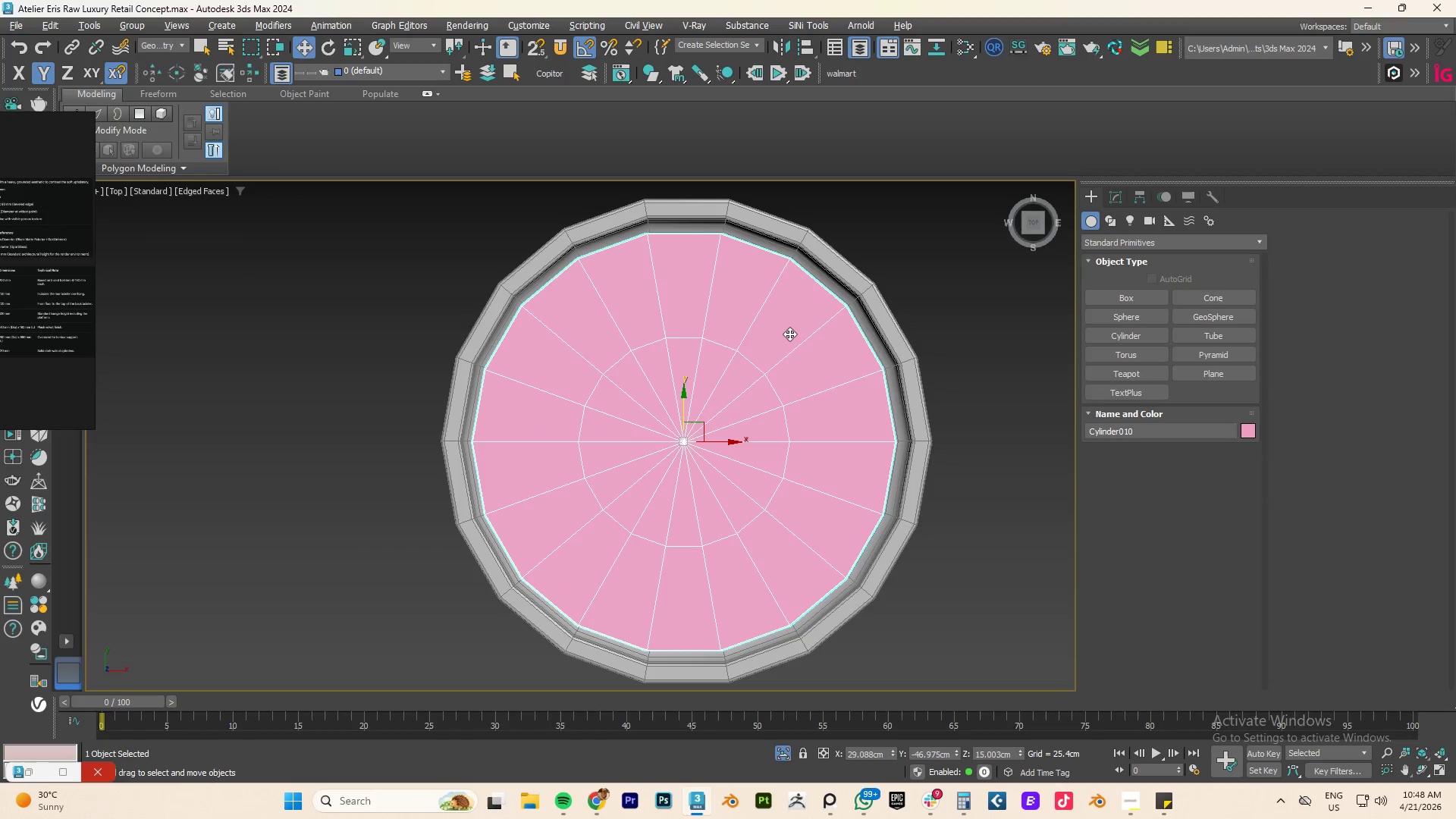 
wait(8.61)
 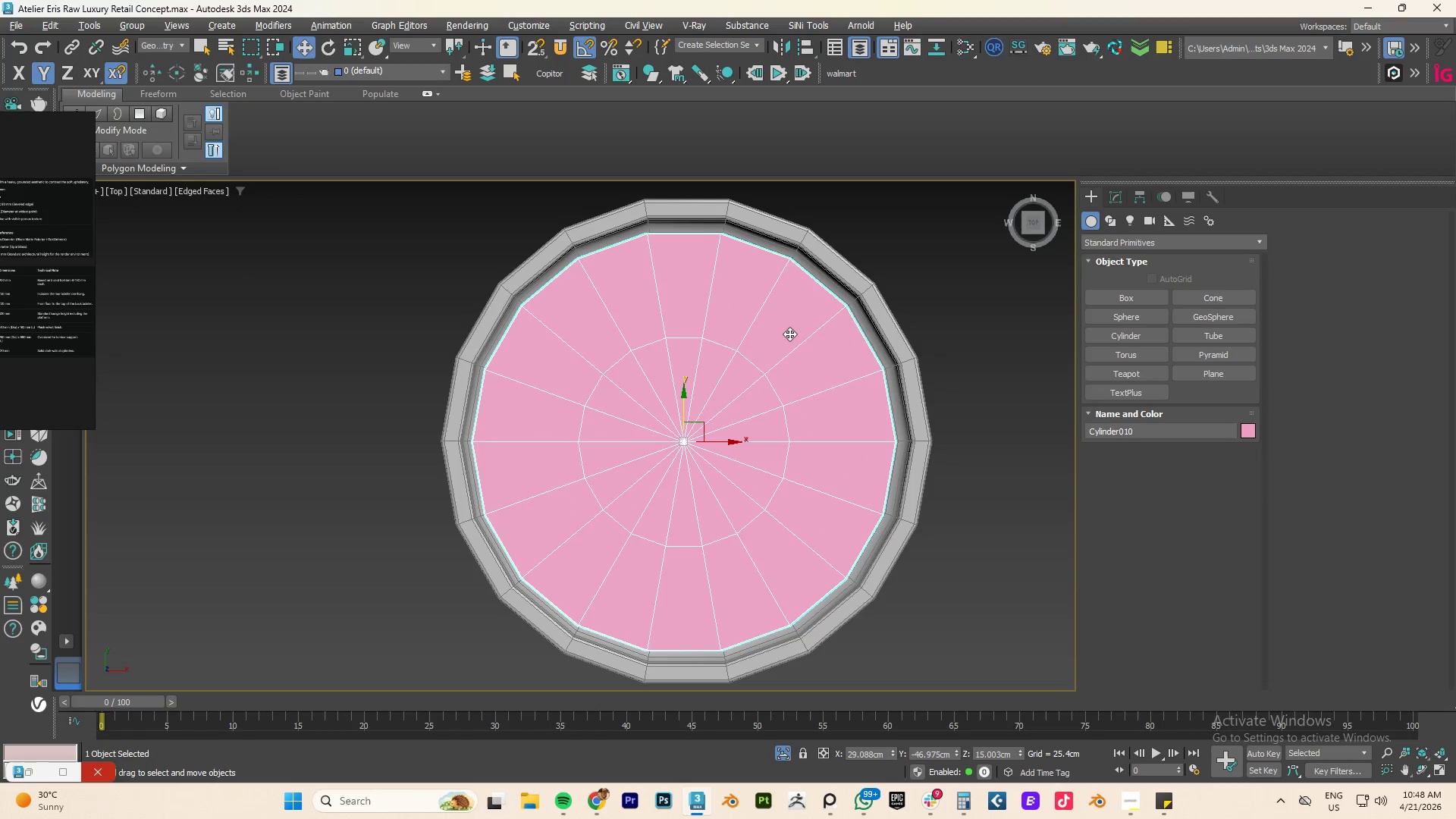 
key(R)
 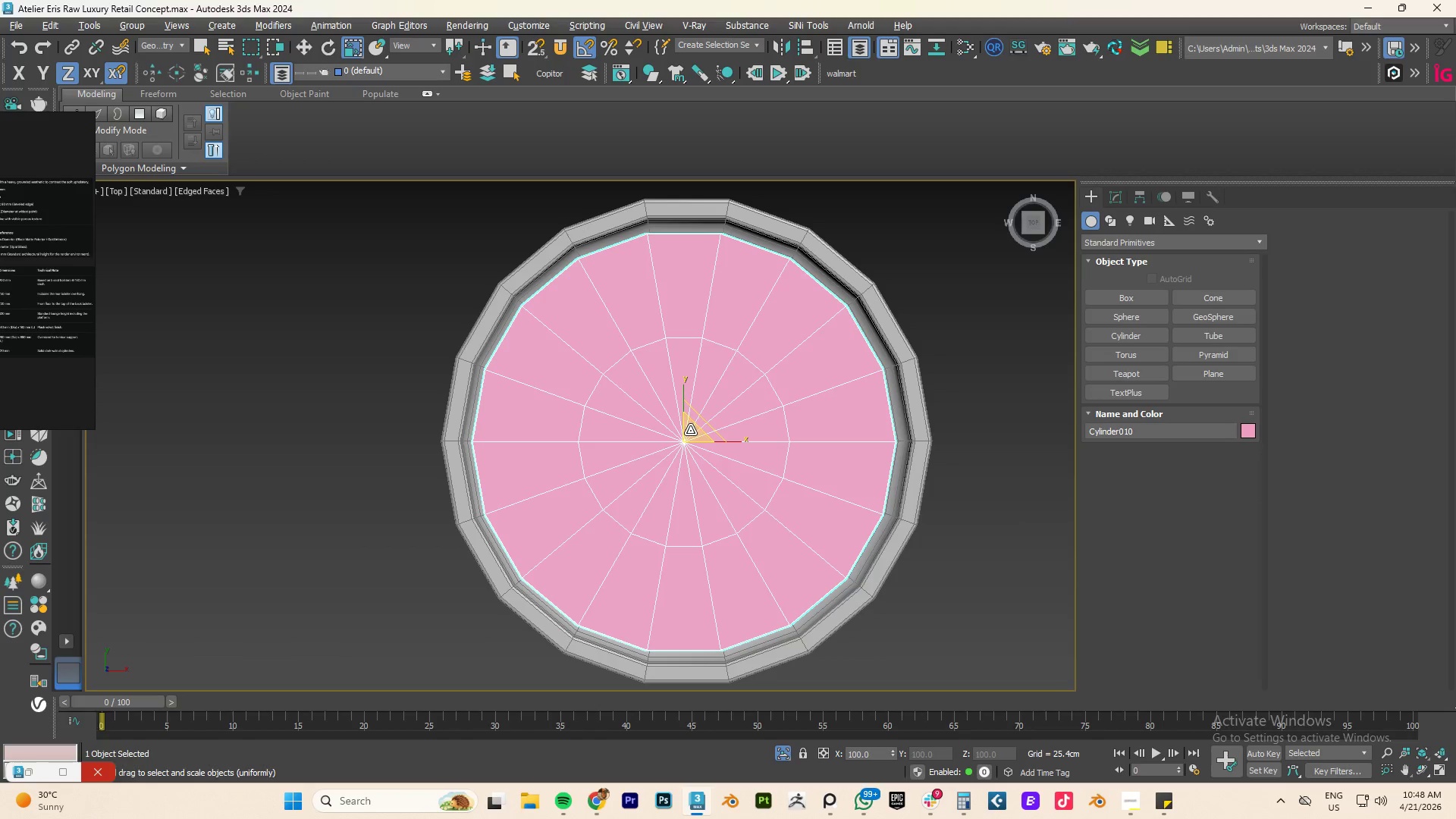 
left_click_drag(start_coordinate=[690, 430], to_coordinate=[692, 425])
 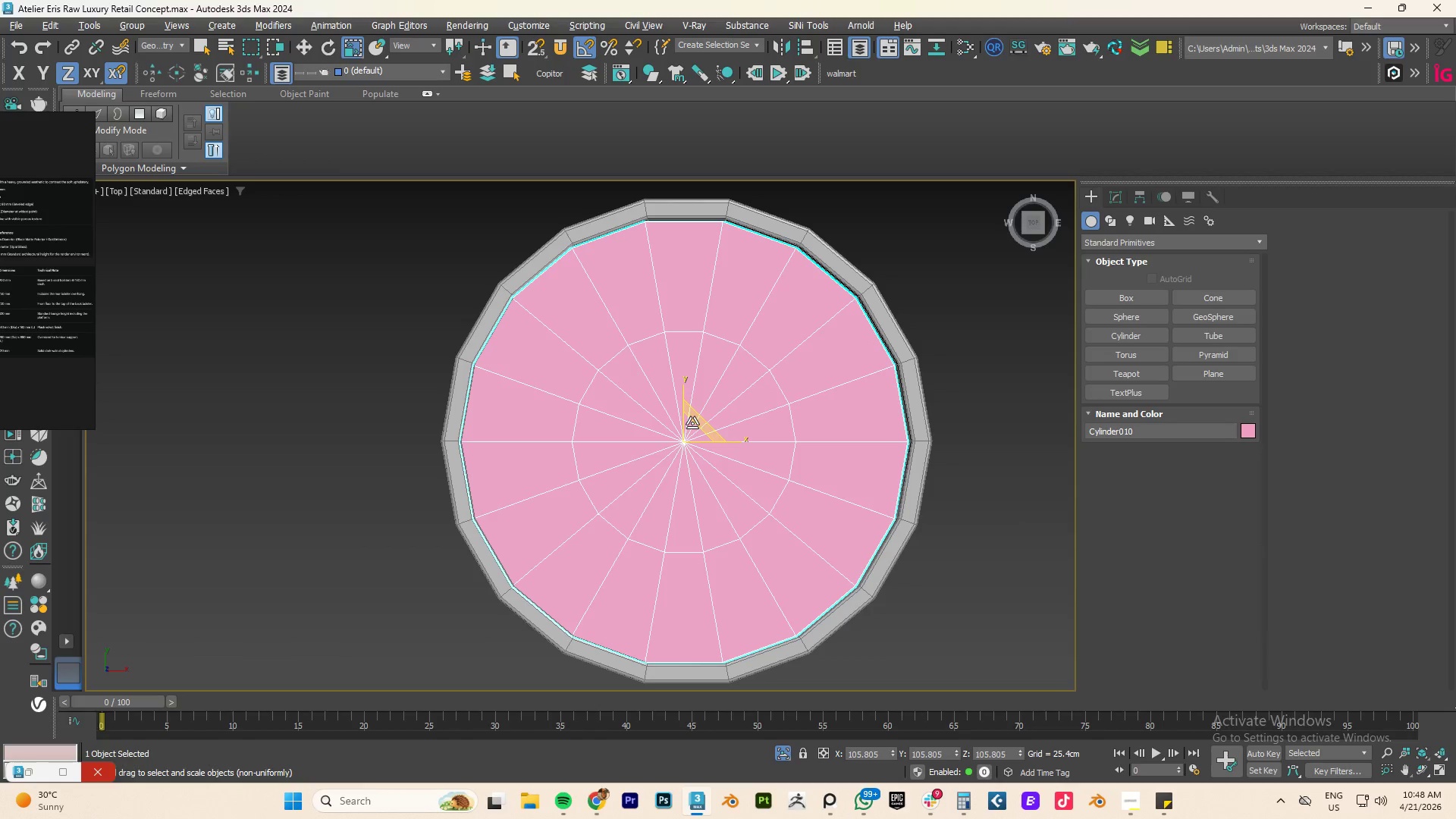 
type(fz)
 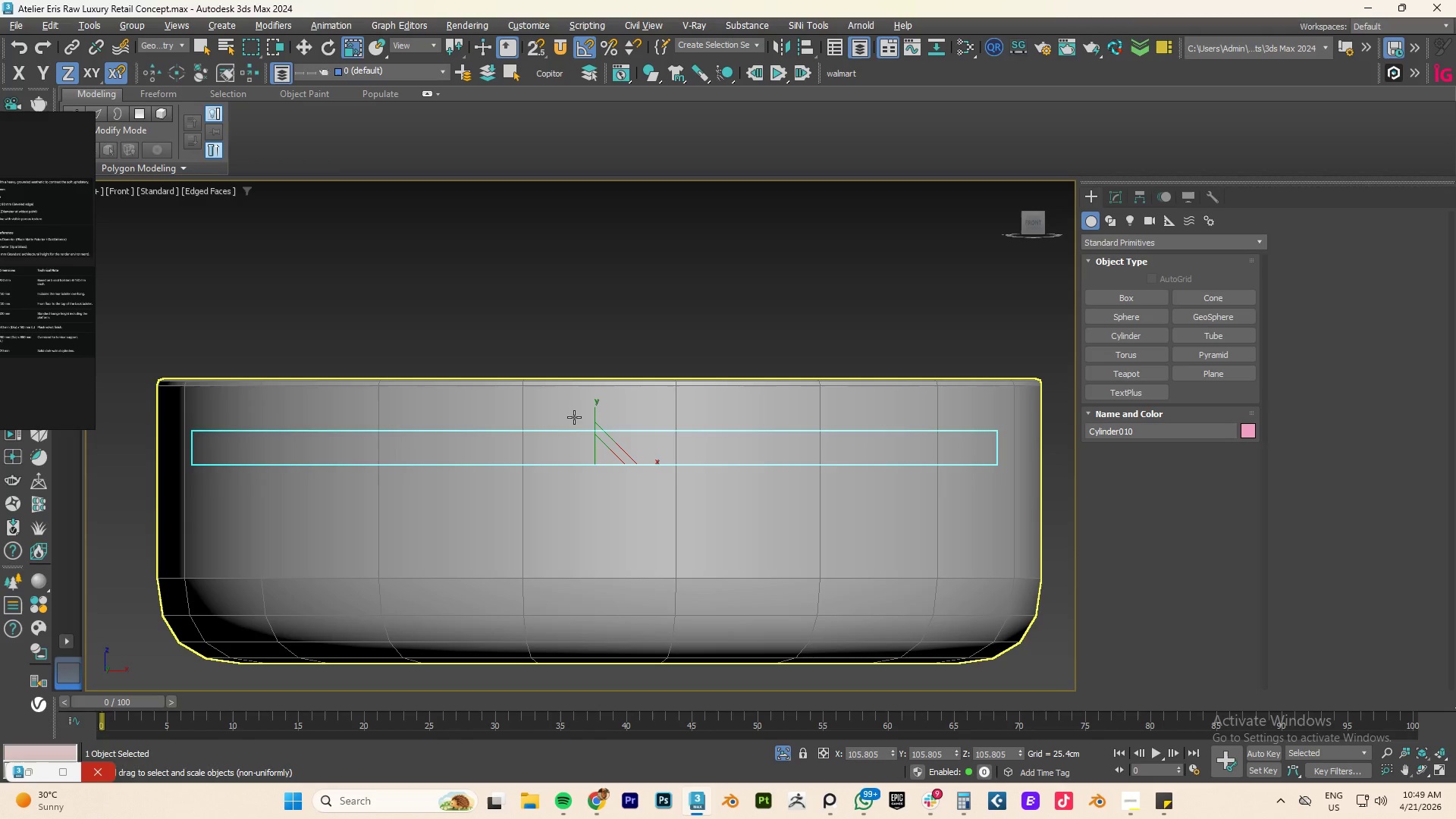 
key(W)
 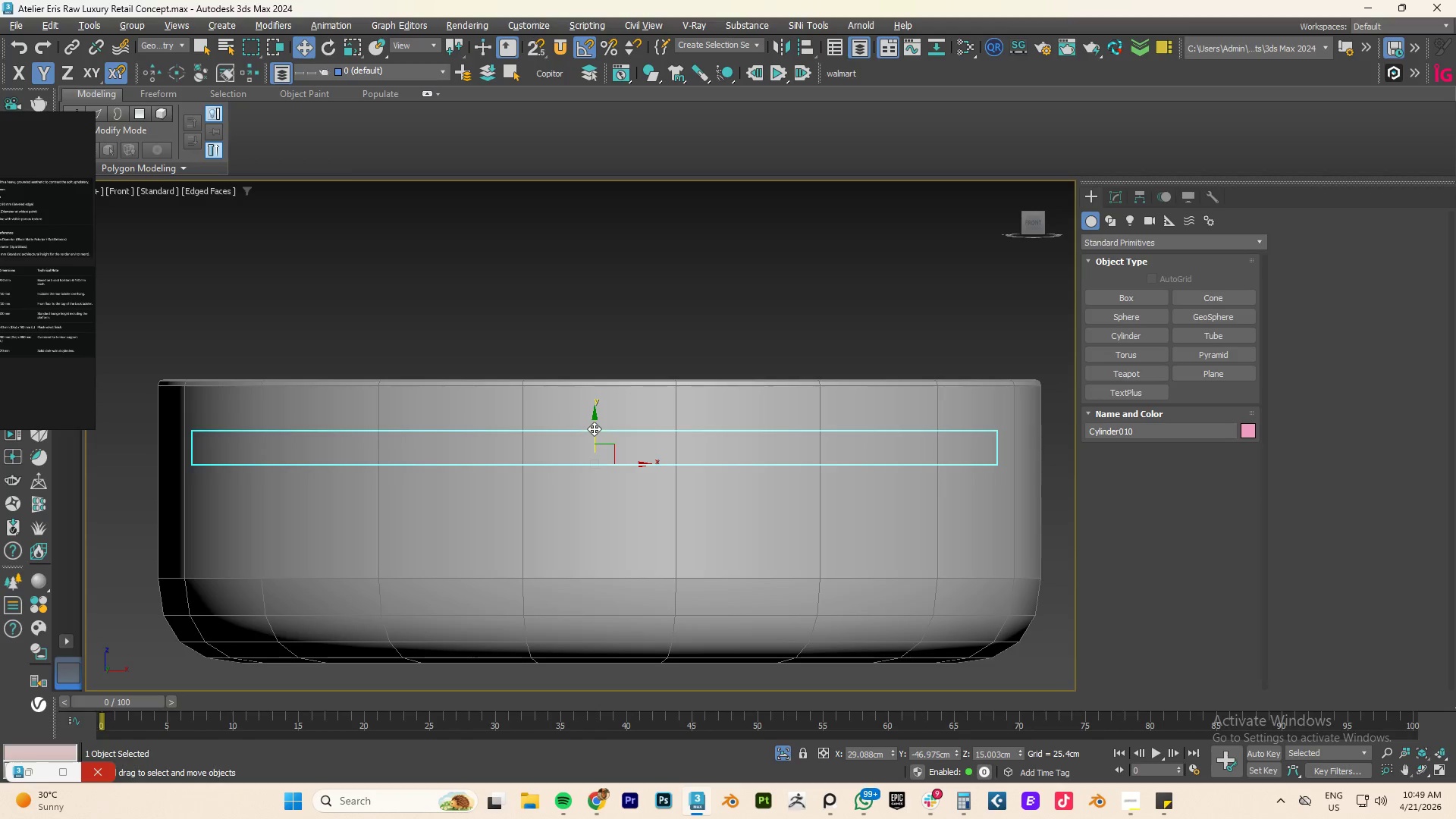 
left_click_drag(start_coordinate=[594, 428], to_coordinate=[600, 383])
 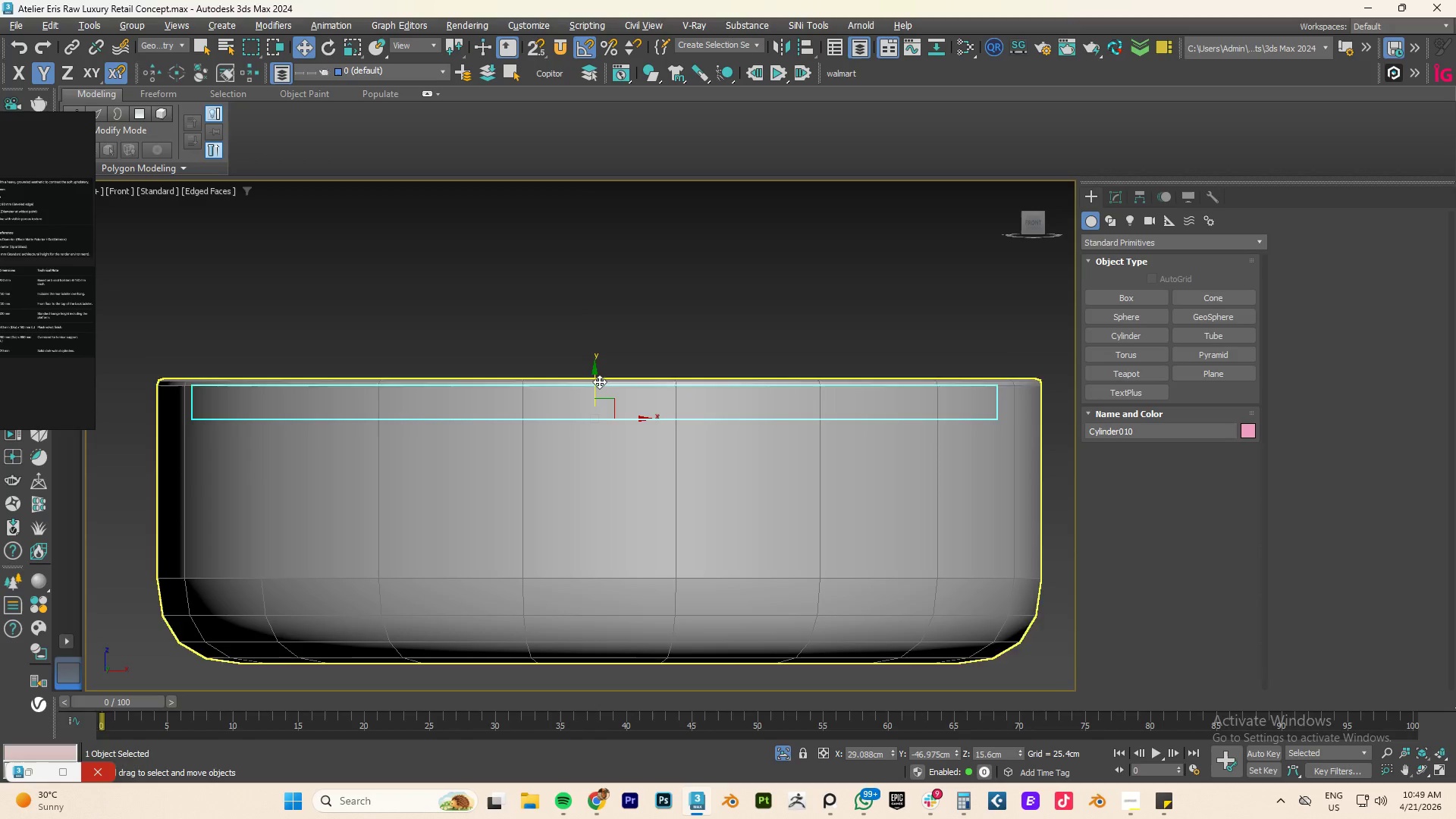 
type(tz)
 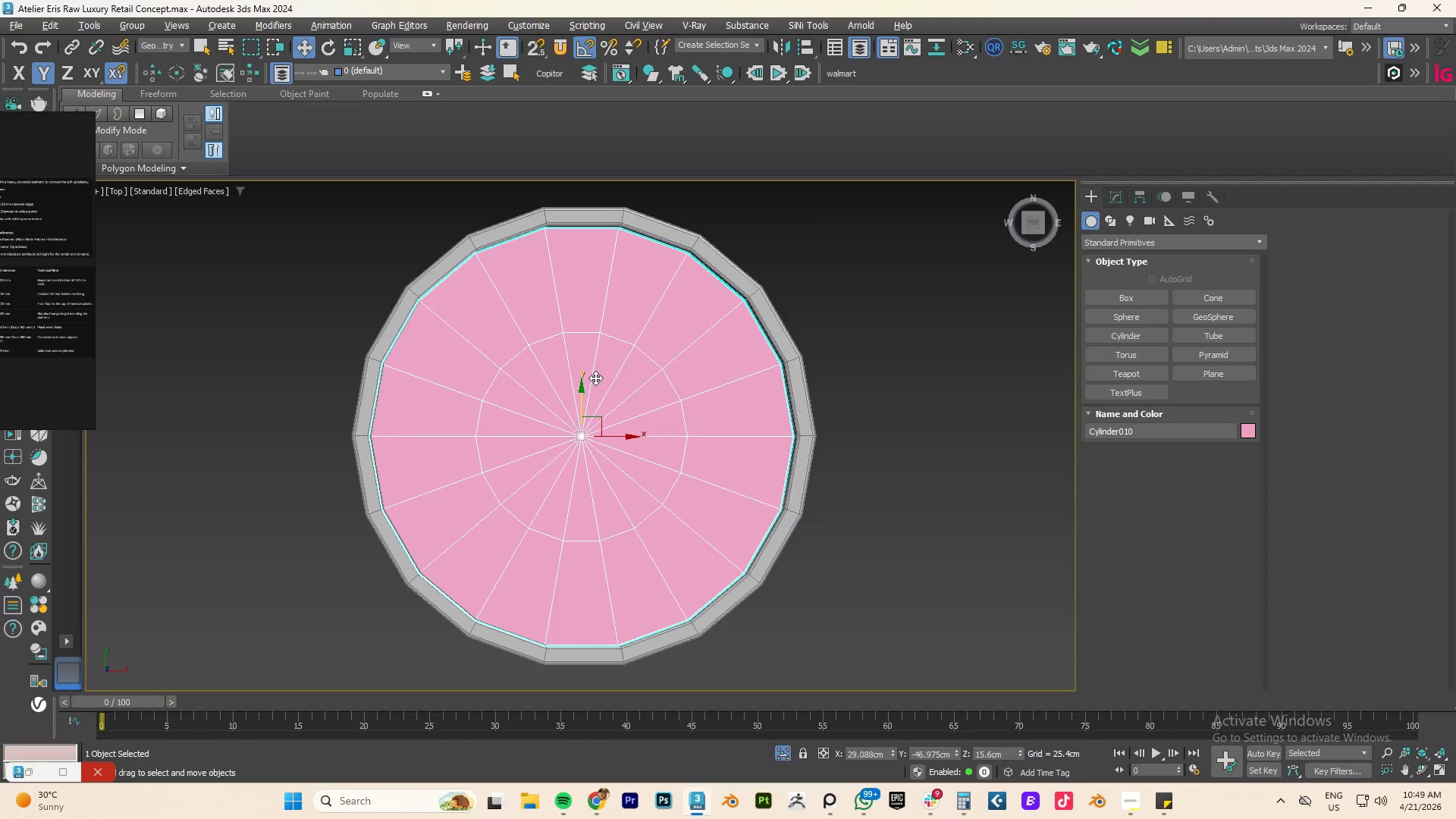 
hold_key(key=AltLeft, duration=1.31)
 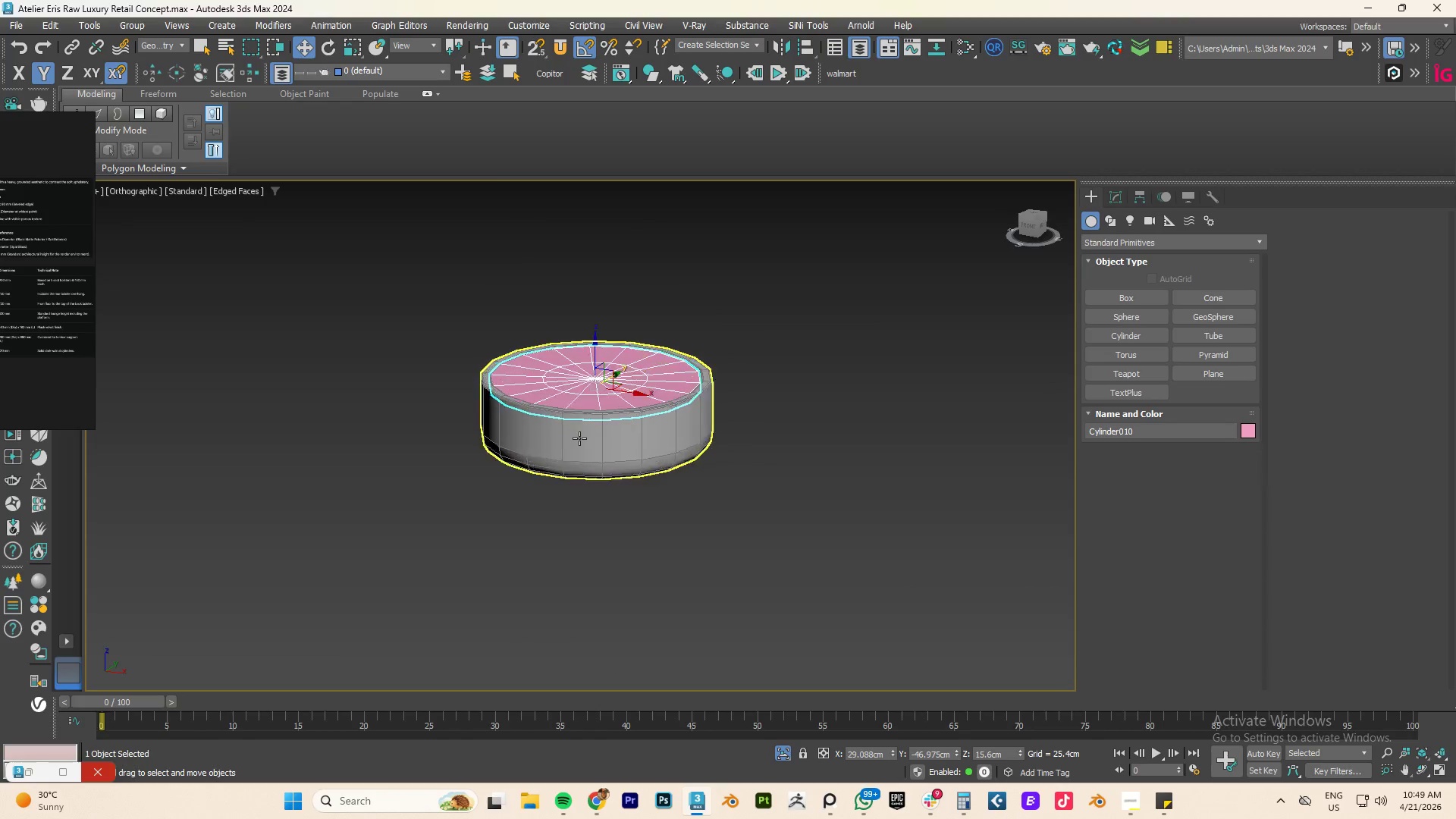 
scroll: coordinate [595, 379], scroll_direction: down, amount: 3.0
 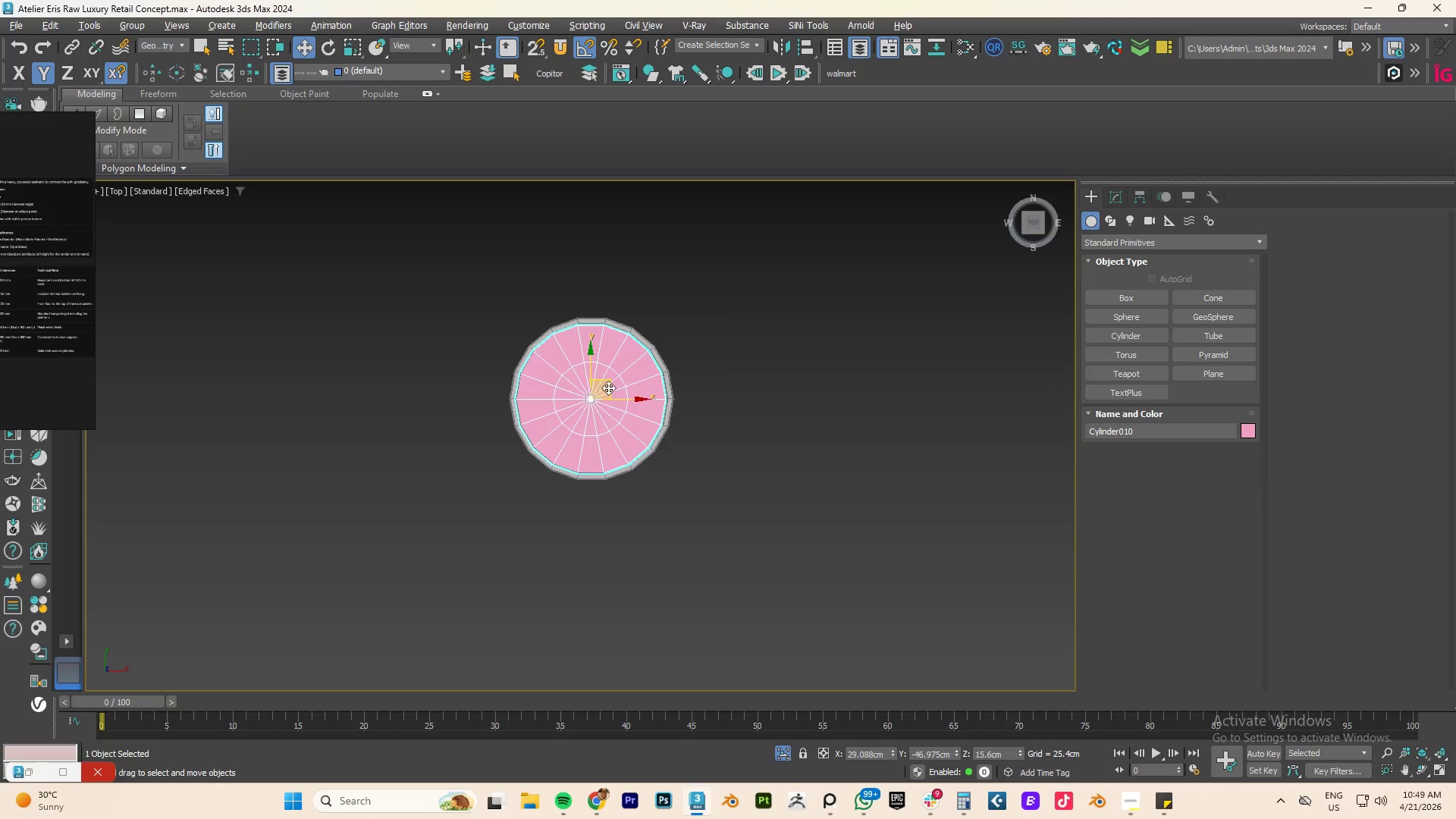 
scroll: coordinate [635, 475], scroll_direction: up, amount: 5.0
 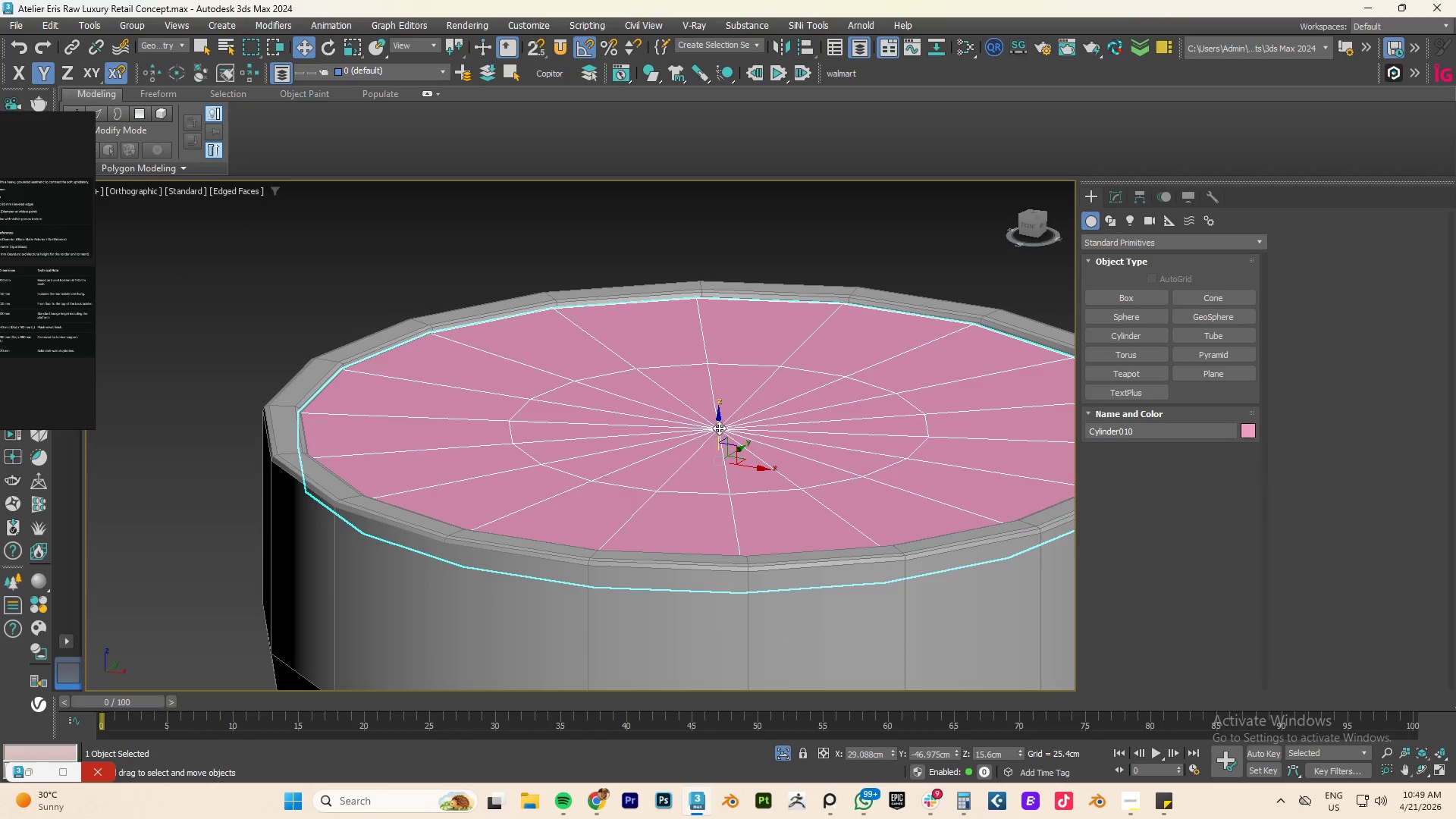 
left_click_drag(start_coordinate=[720, 425], to_coordinate=[720, 430])
 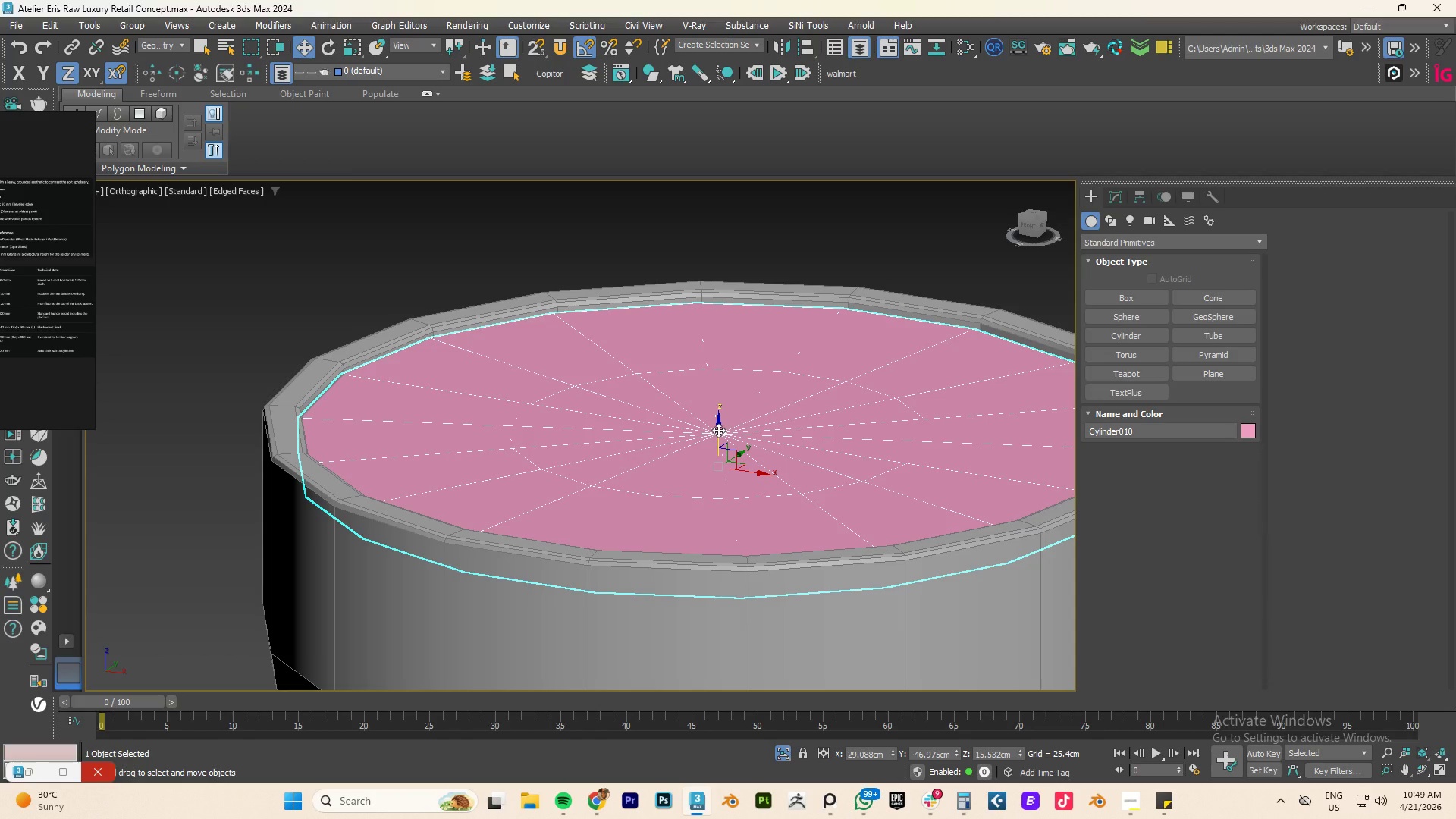 
wait(12.44)
 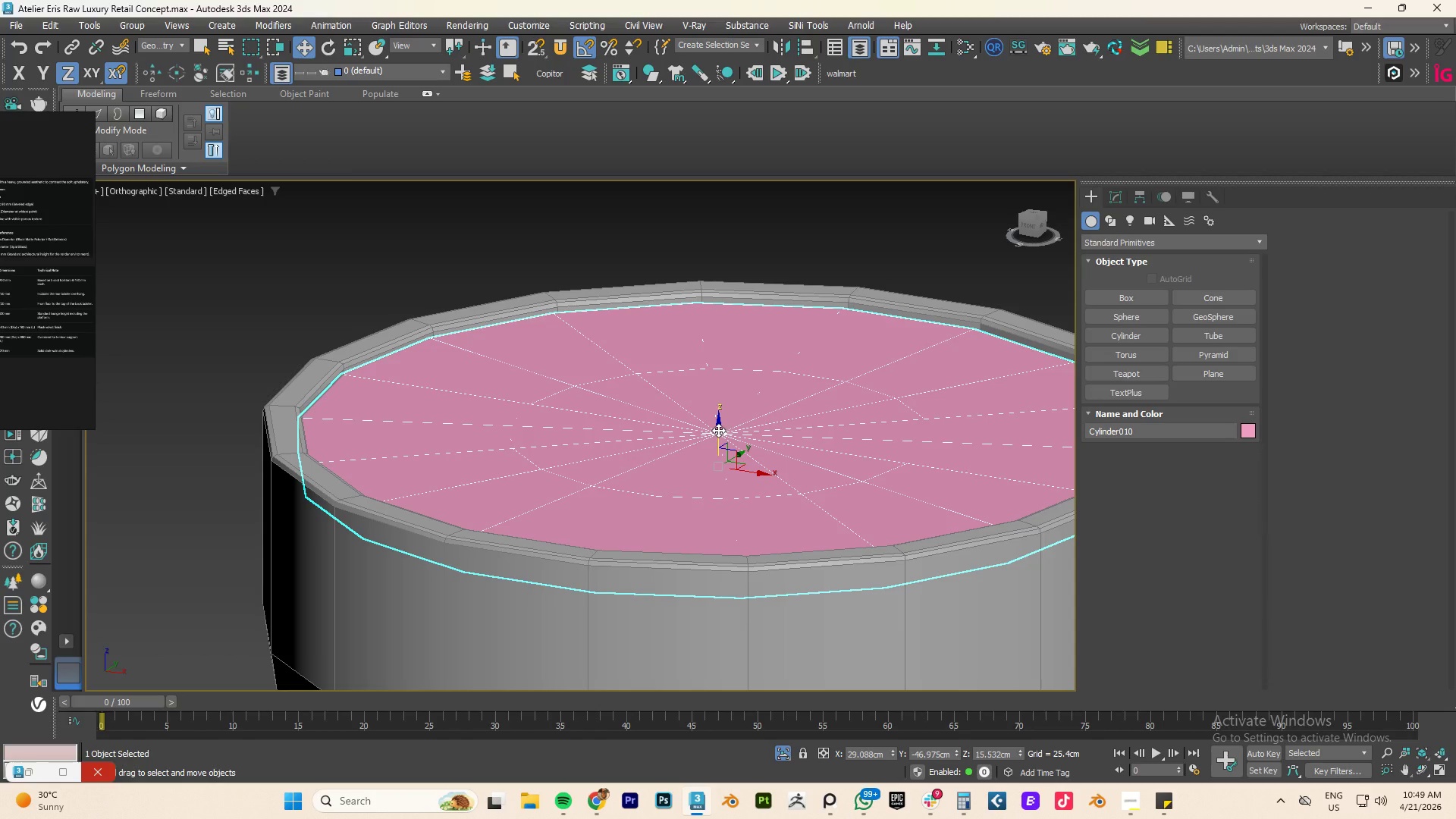 
left_click_drag(start_coordinate=[720, 430], to_coordinate=[722, 442])
 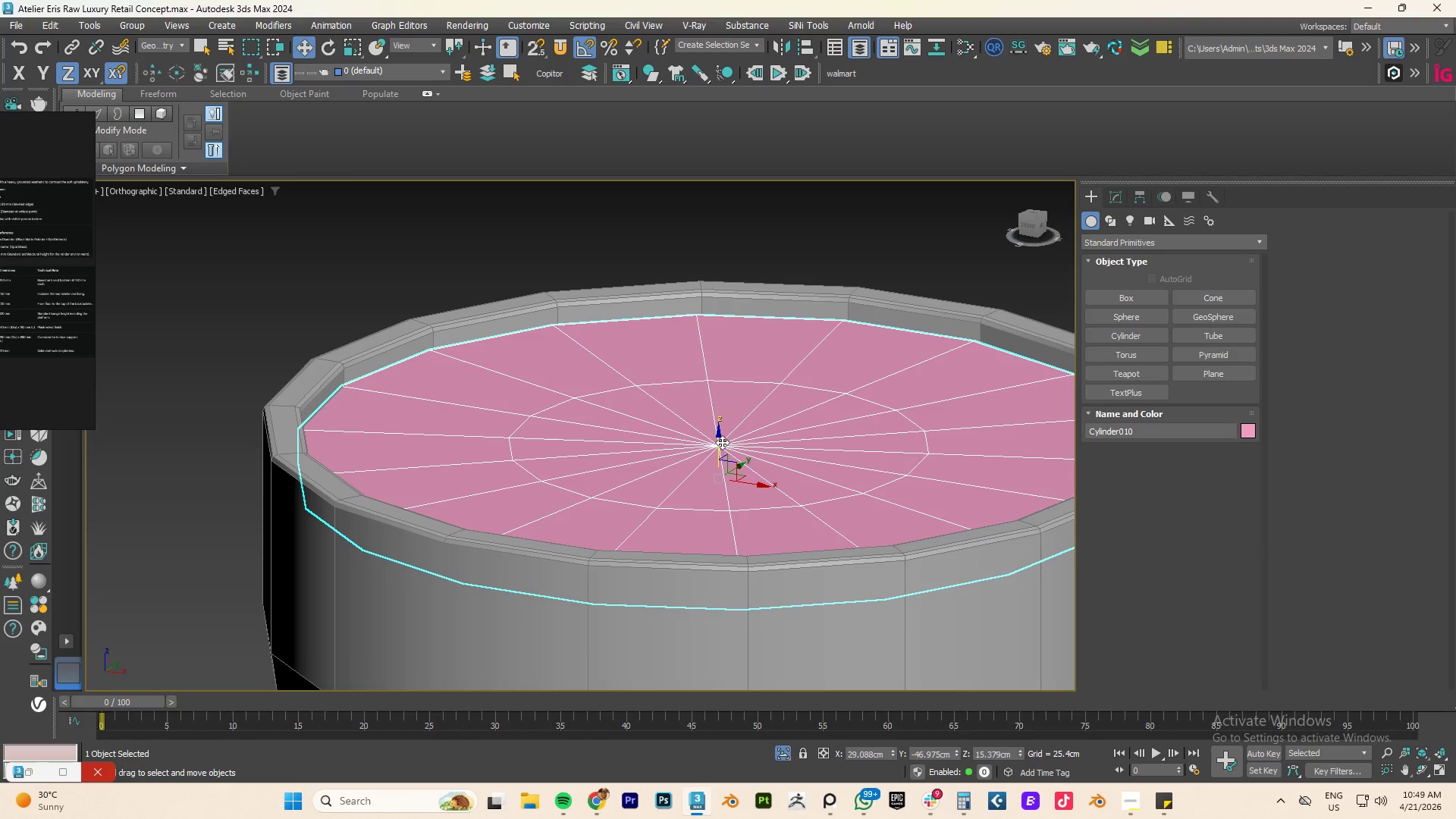 
type(tz)
 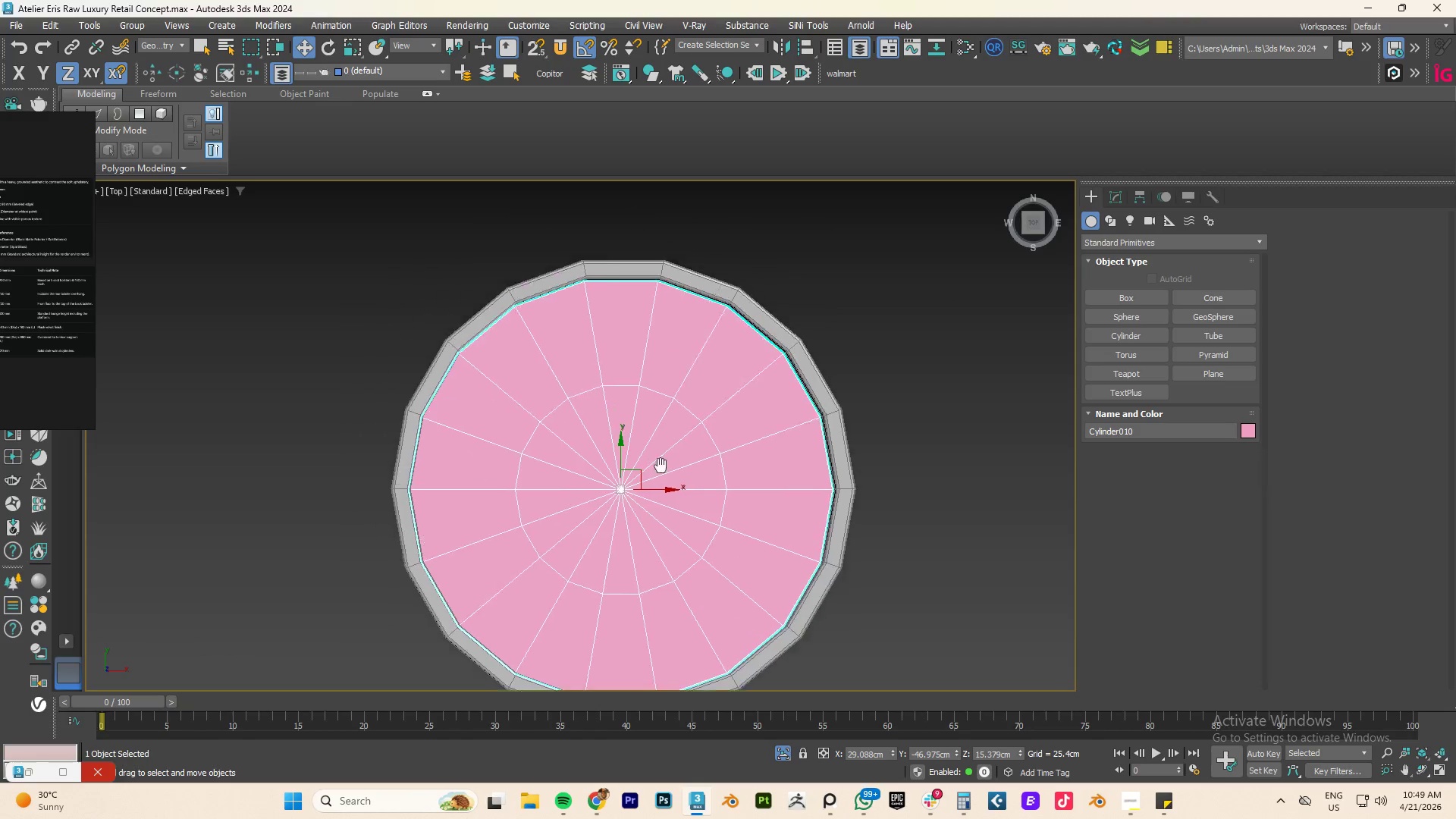 
scroll: coordinate [733, 385], scroll_direction: up, amount: 2.0
 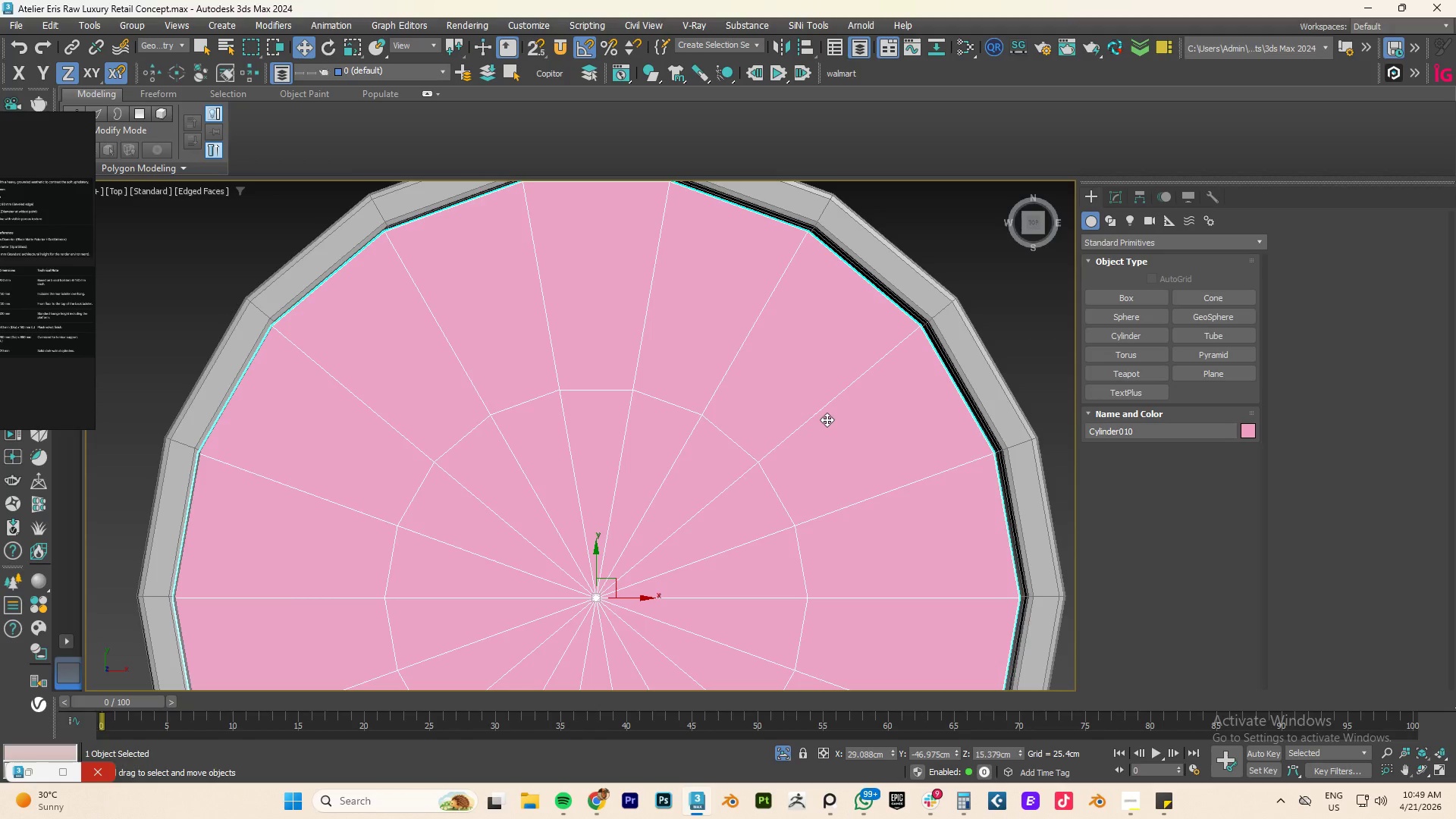 
scroll: coordinate [824, 422], scroll_direction: down, amount: 2.0
 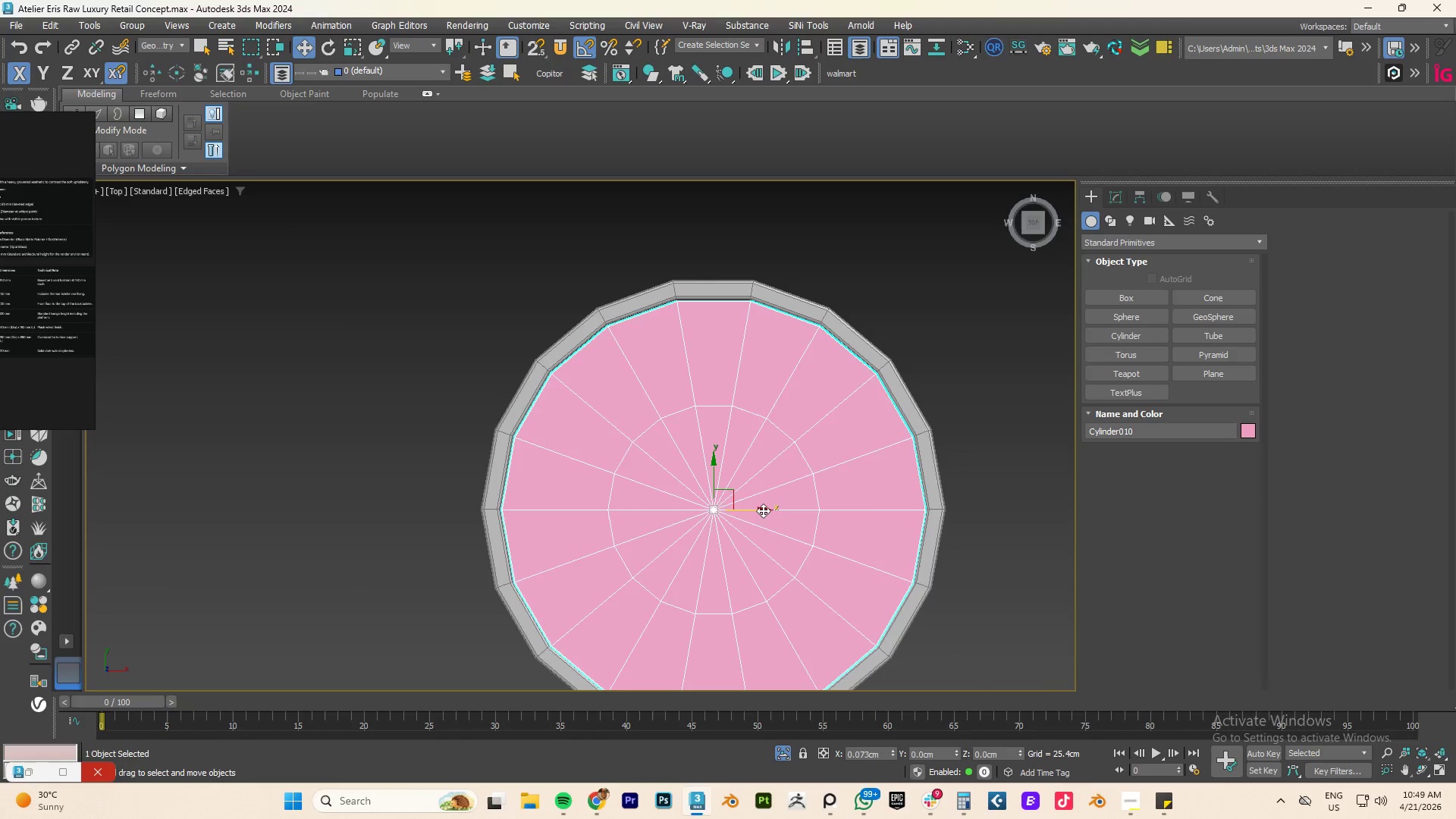 
wait(7.62)
 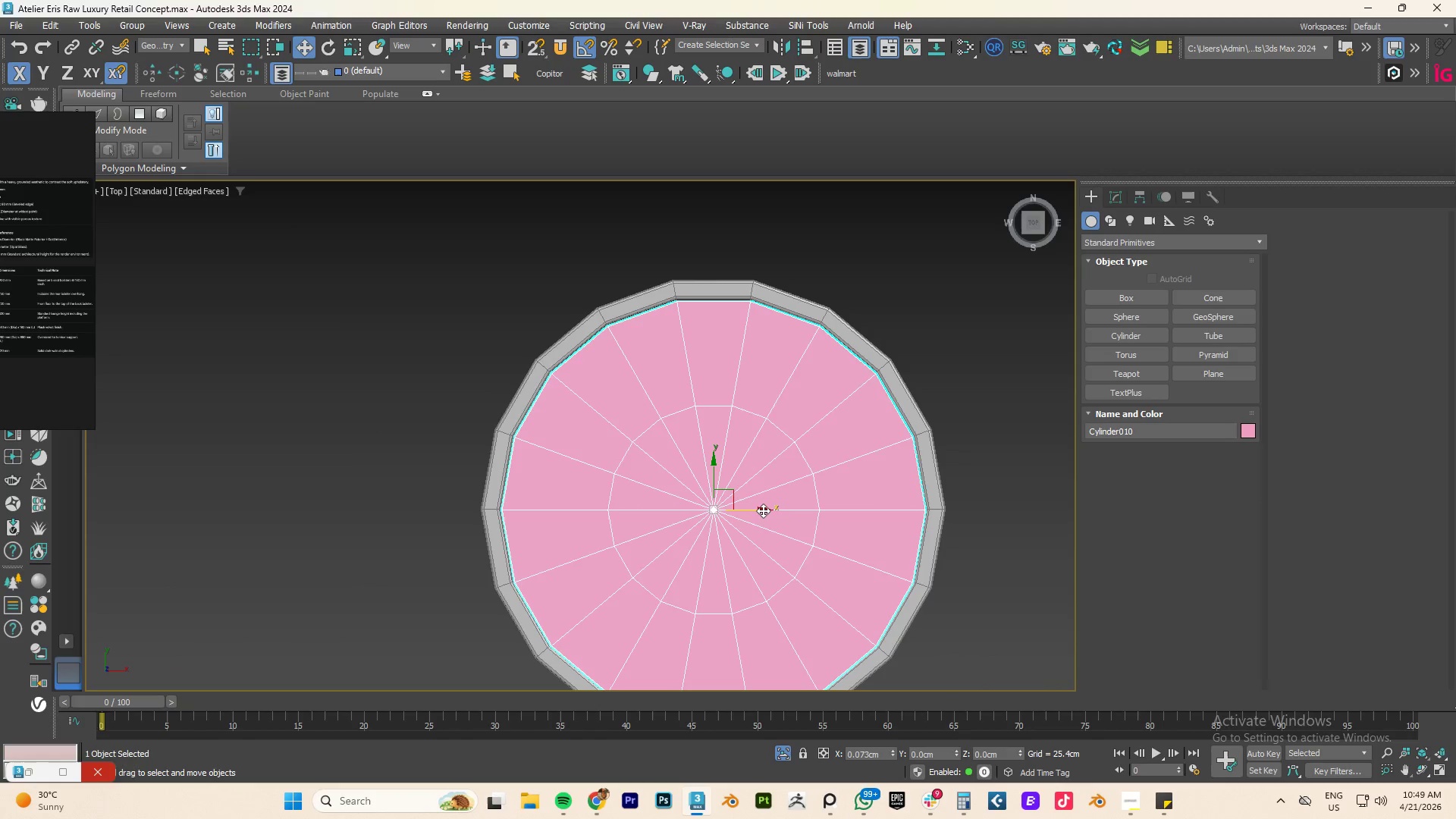 
left_click([895, 750])
 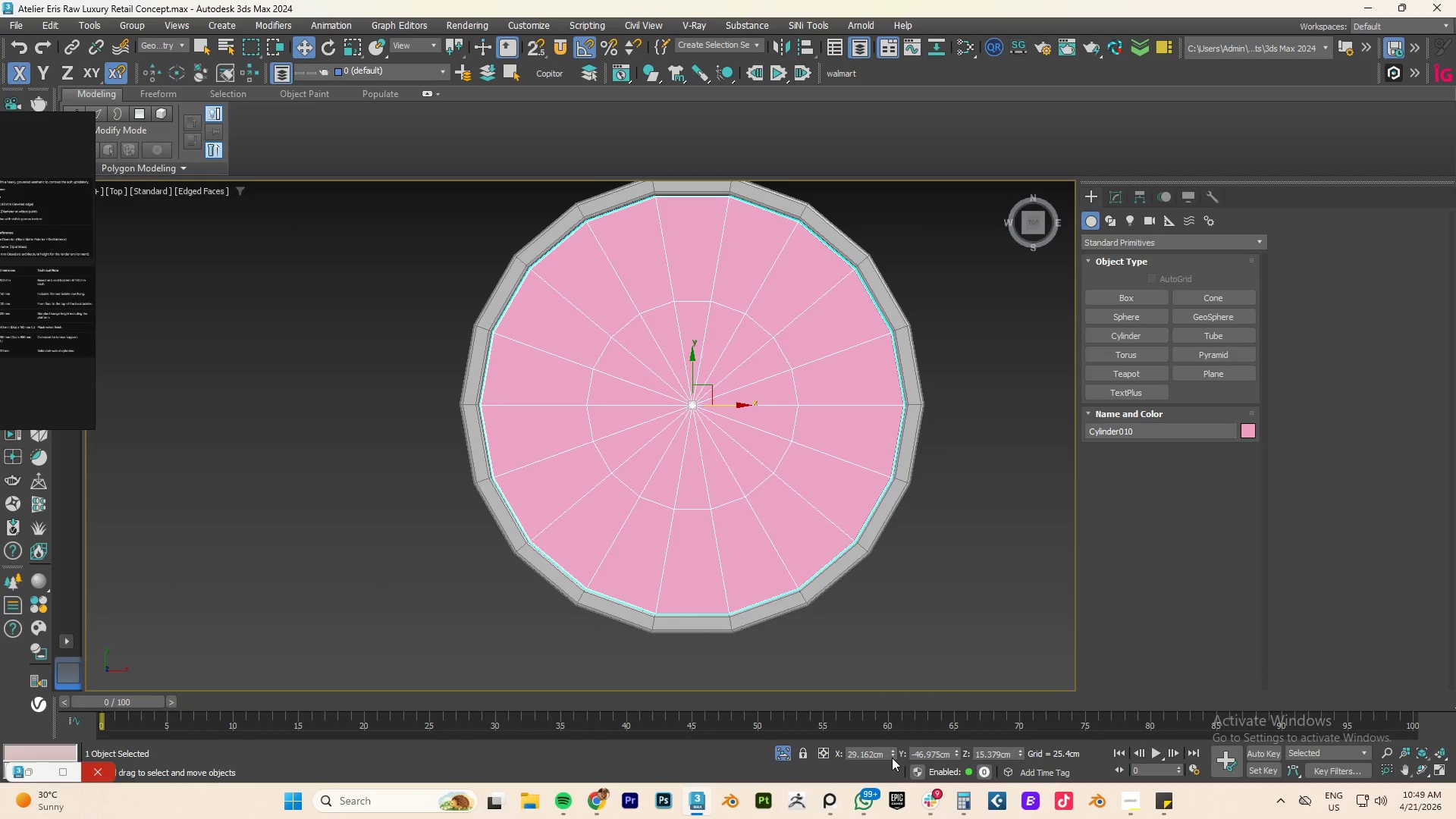 
left_click([892, 755])
 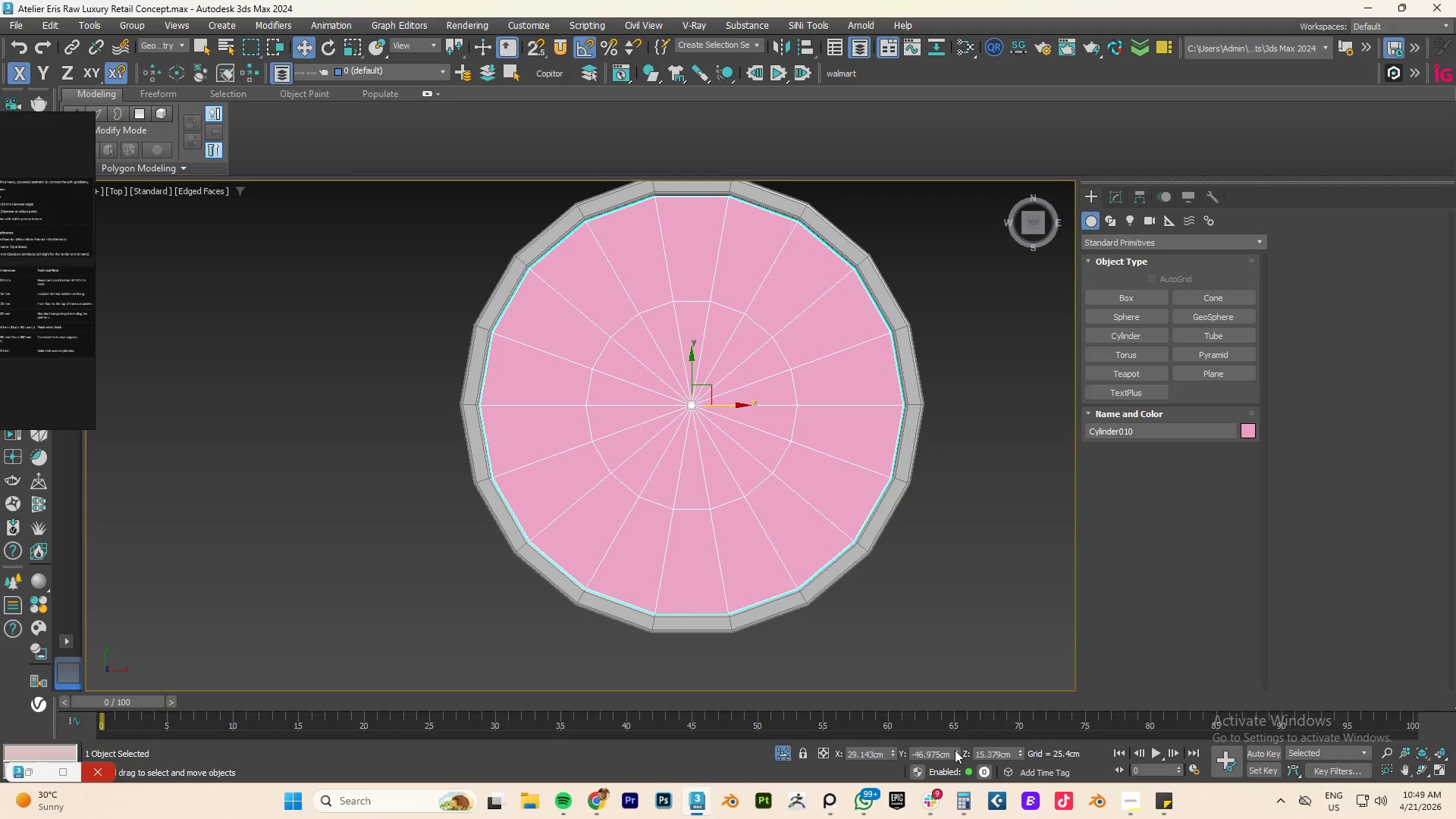 
left_click([955, 750])
 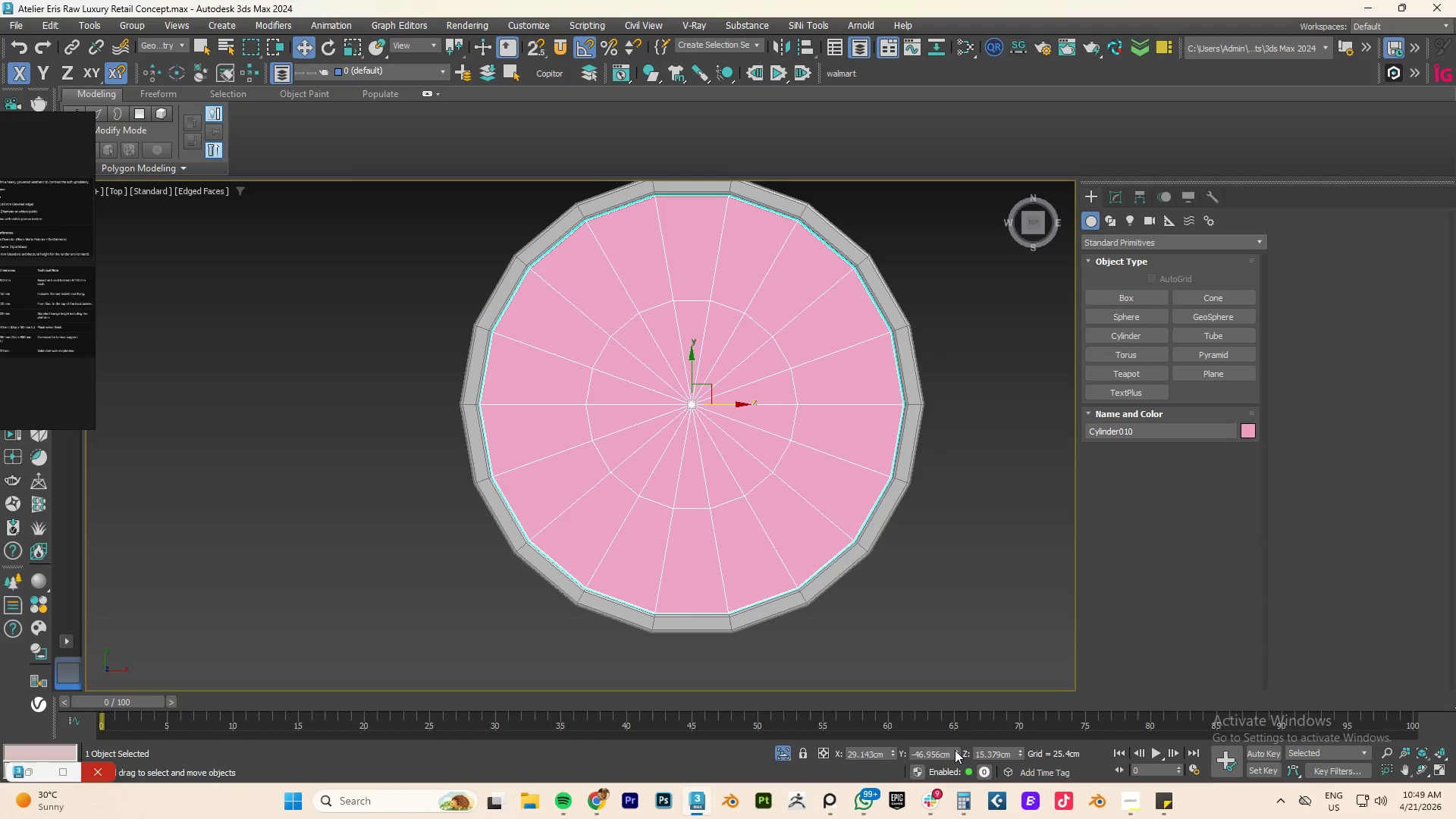 
left_click([955, 750])
 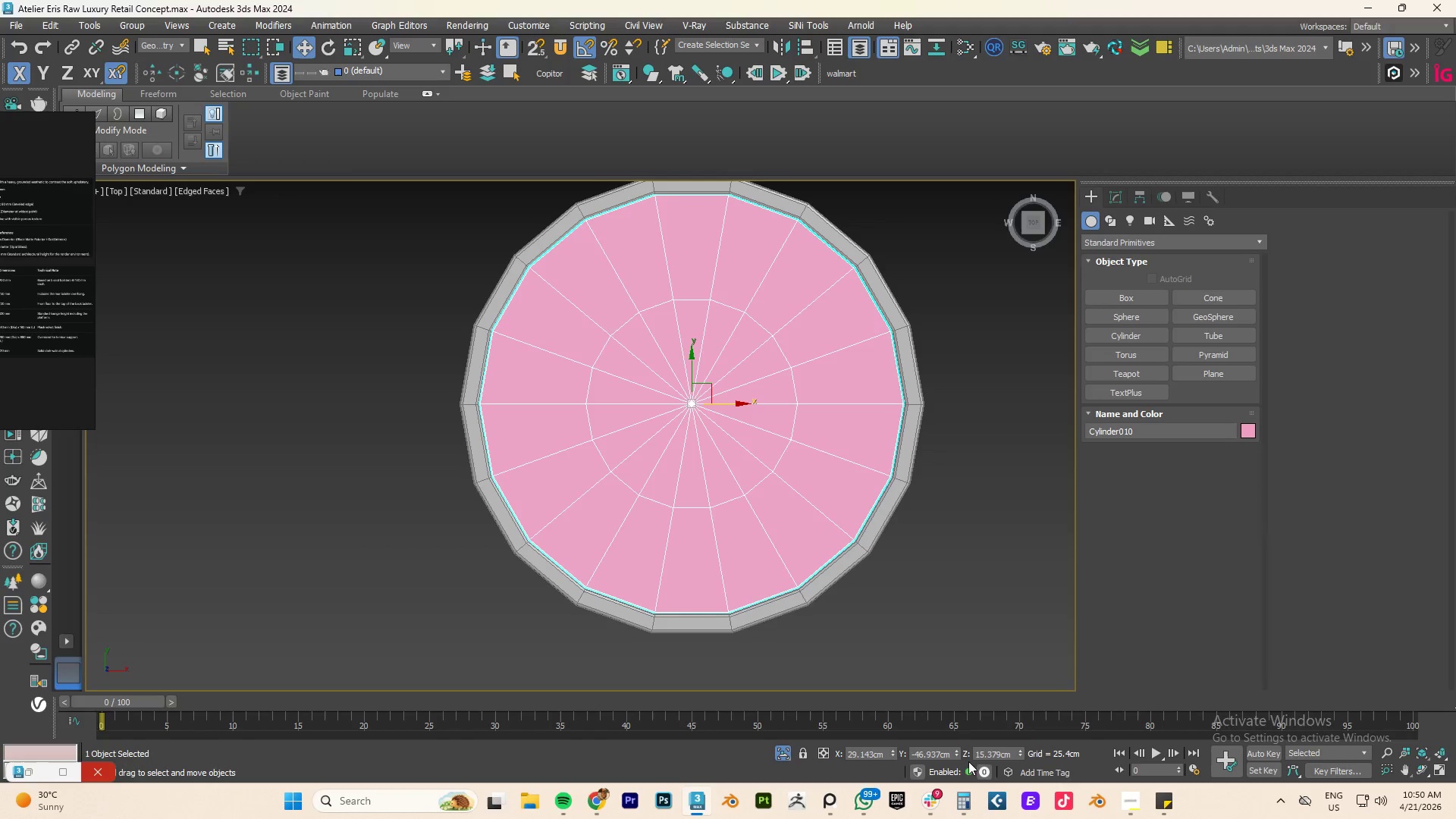 
wait(6.47)
 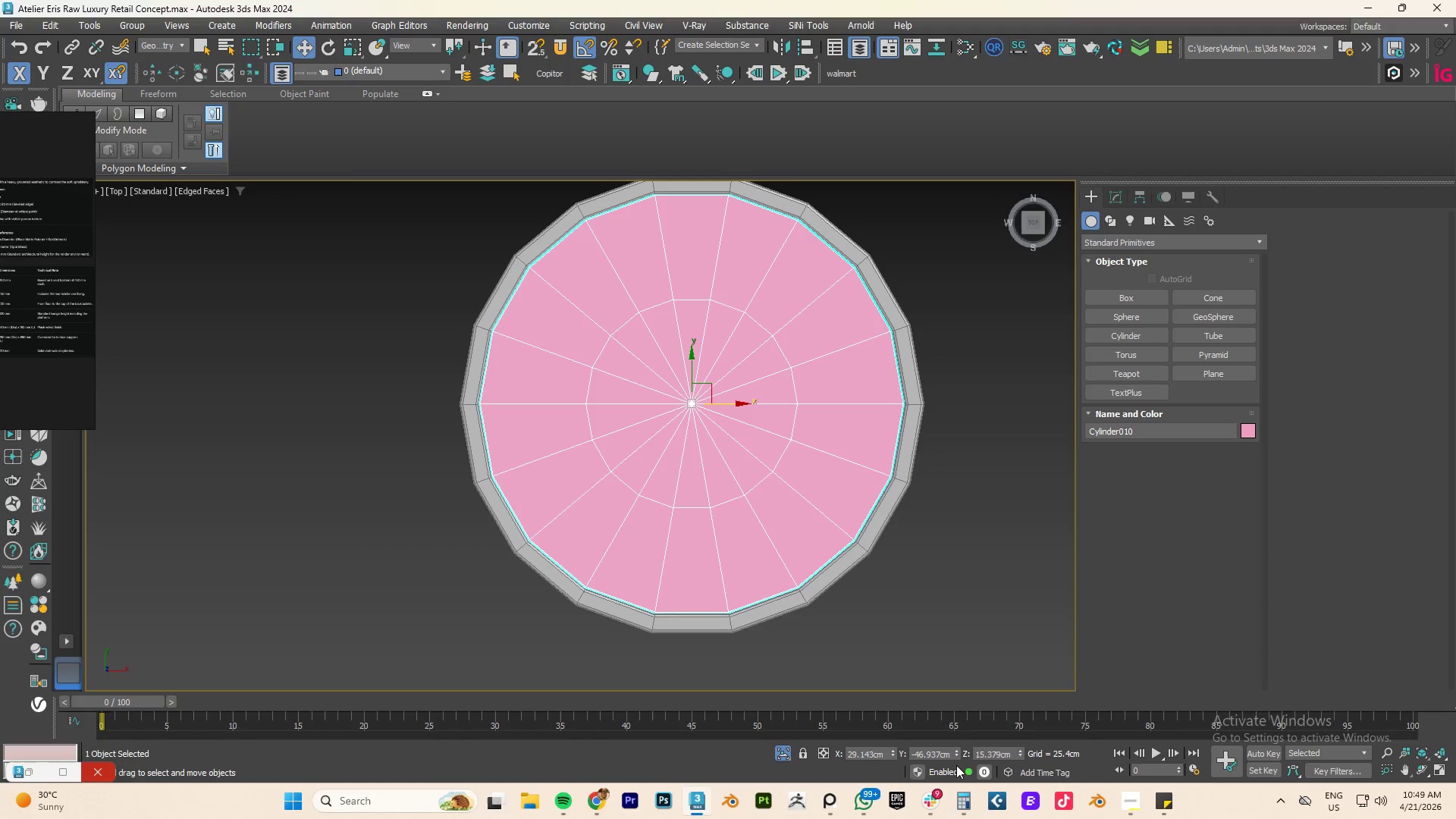 
left_click([956, 755])
 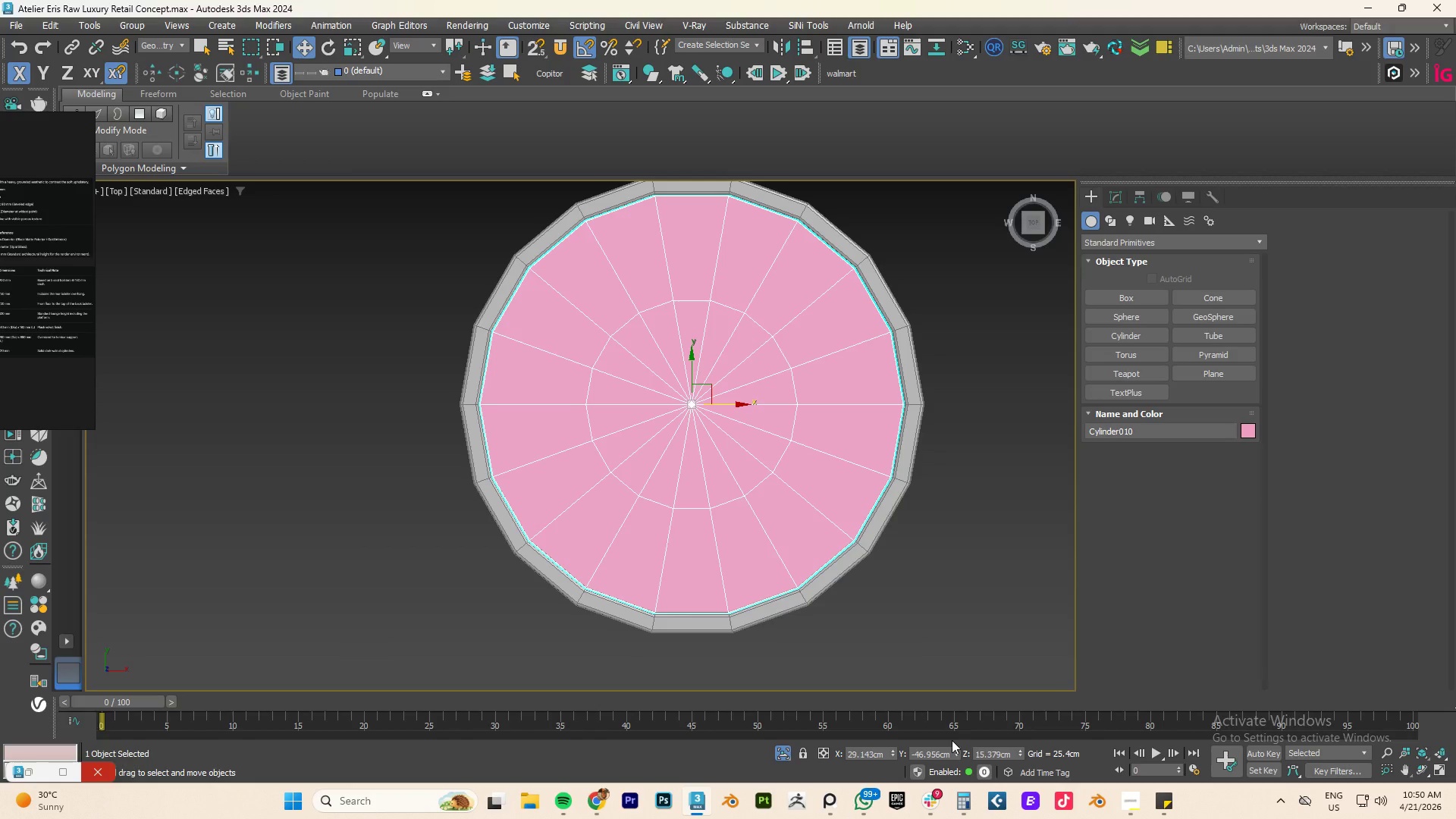 
wait(25.25)
 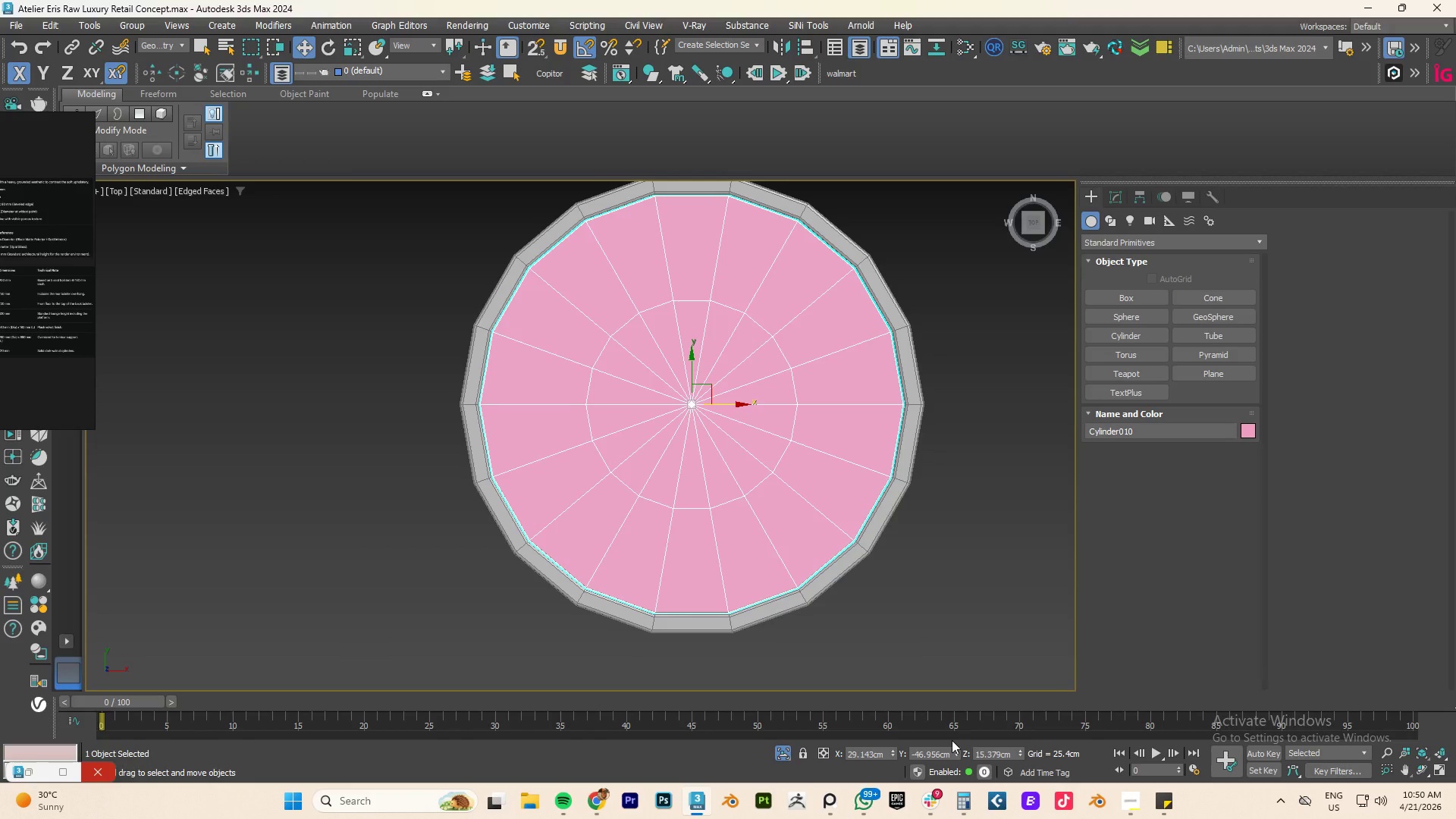 
hold_key(key=AltLeft, duration=1.64)
 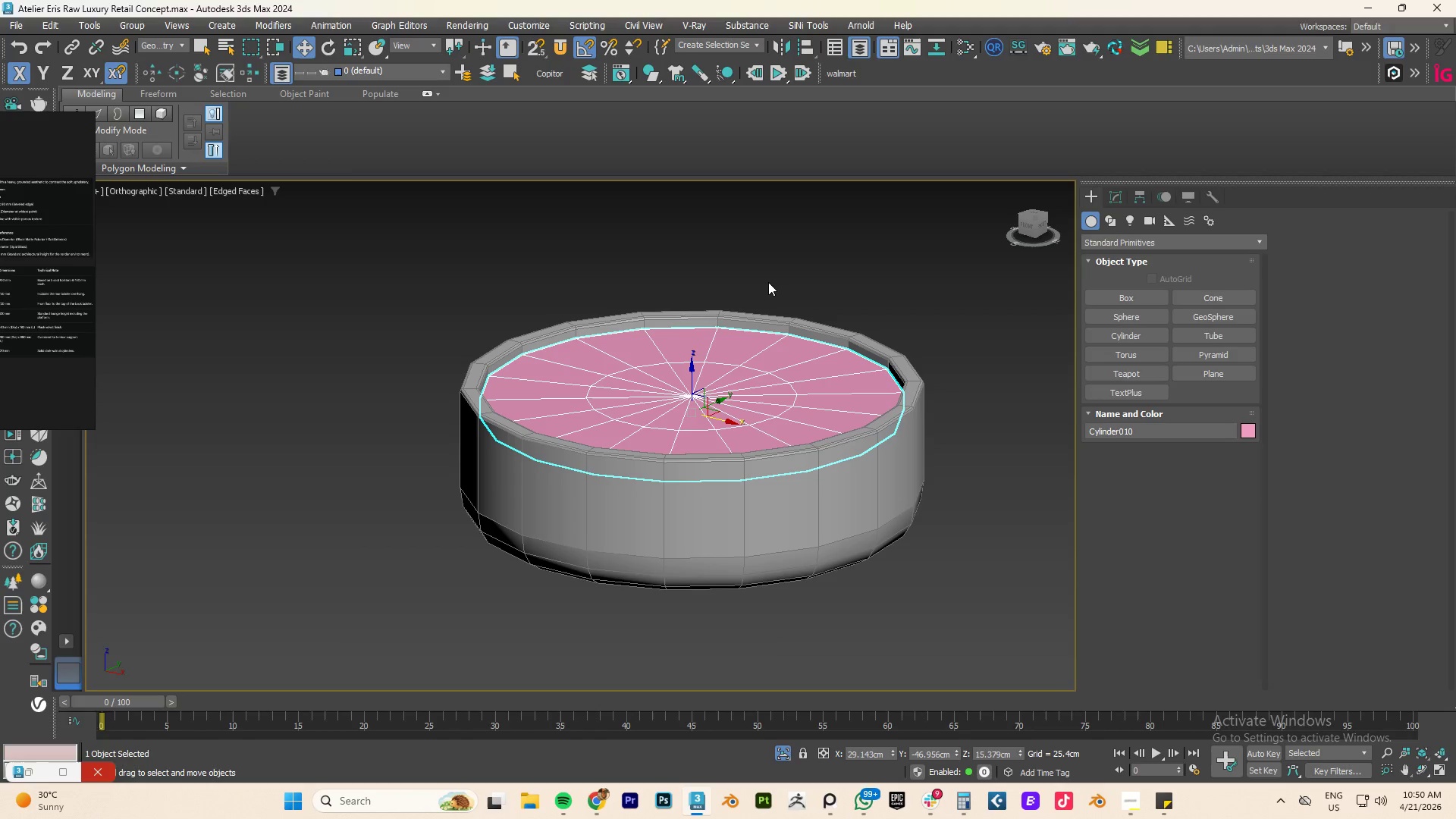 
wait(12.52)
 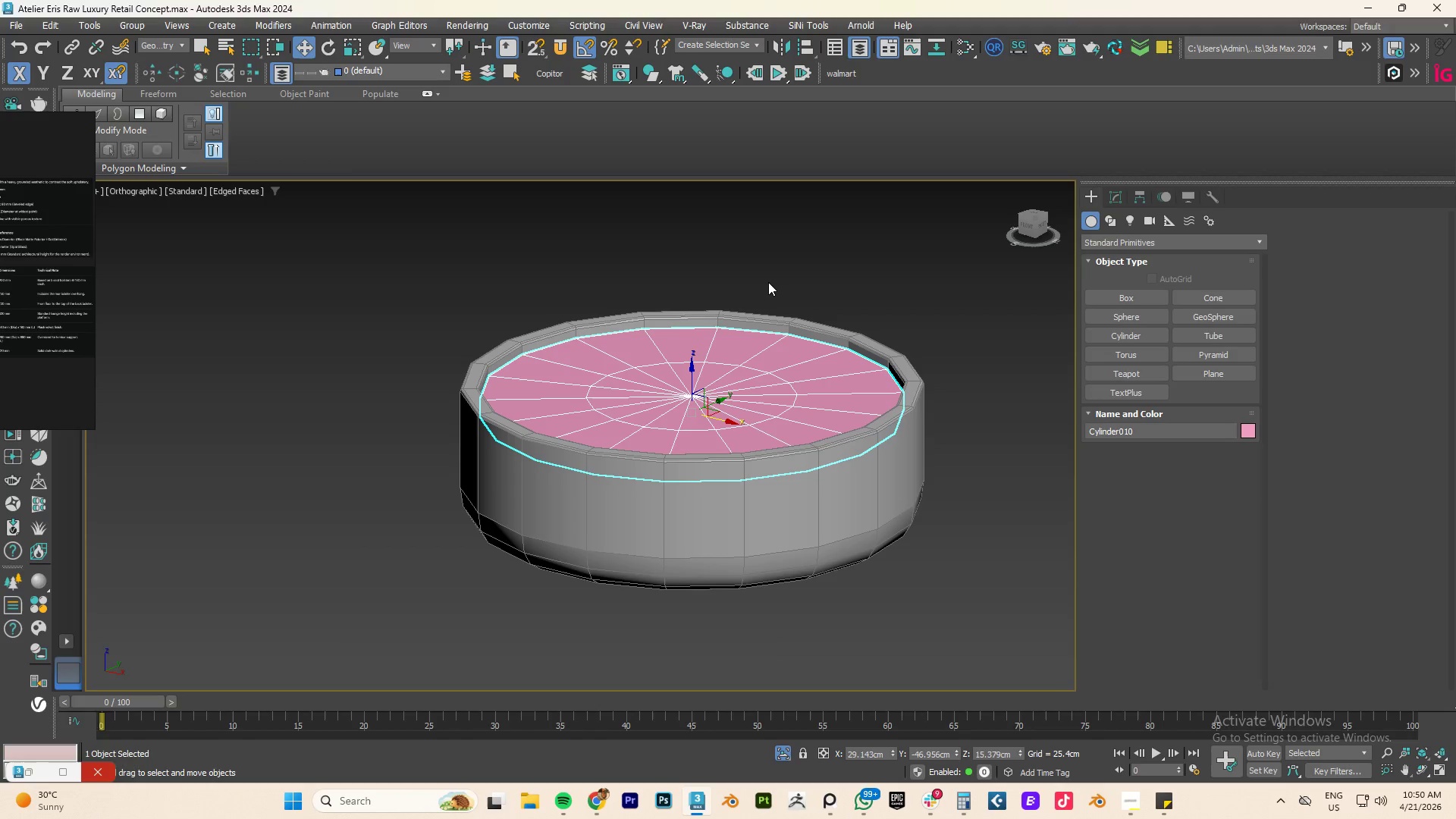 
key(Alt+AltLeft)
 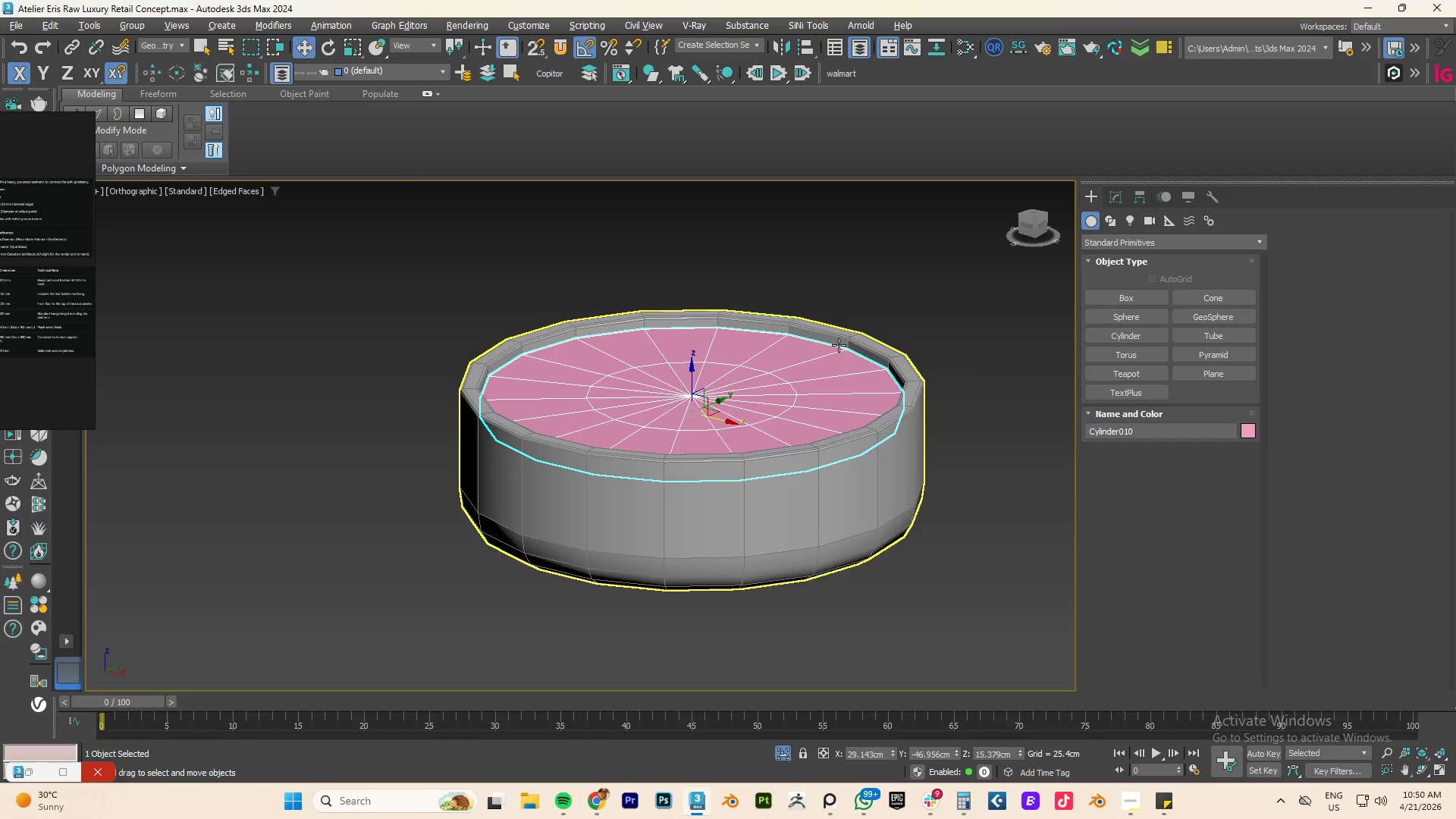 
key(Alt+Tab)
 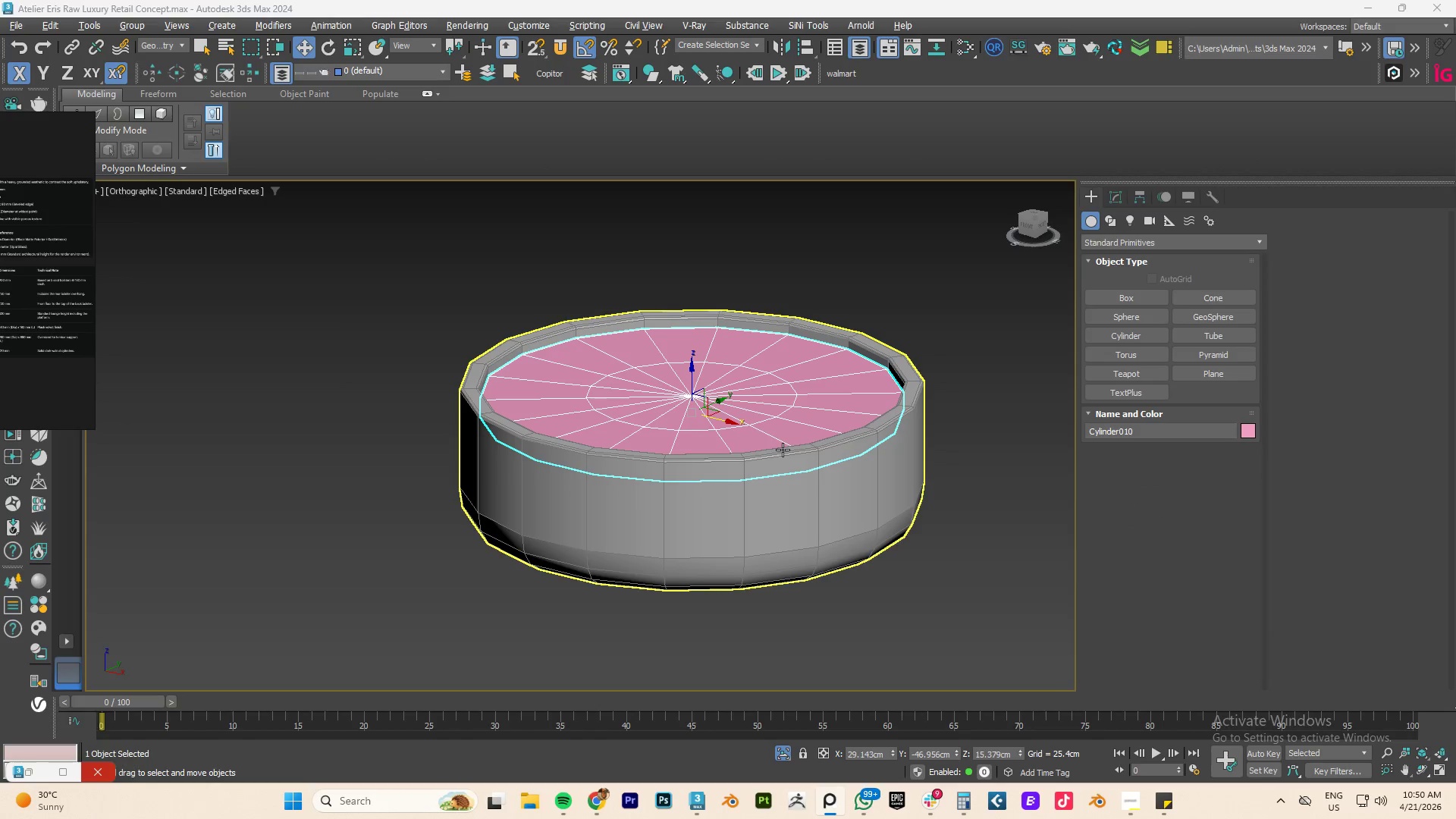 
key(M)
 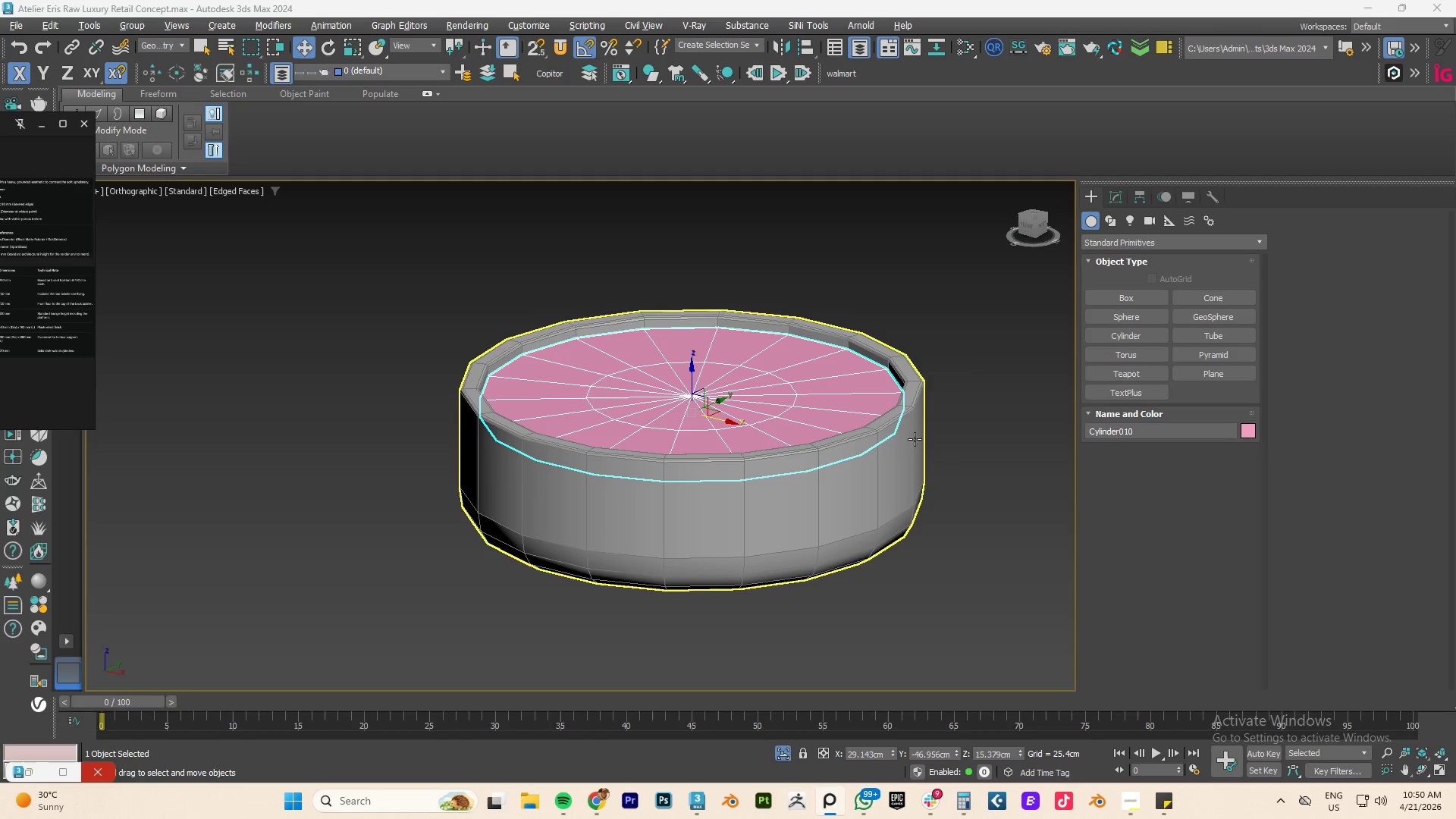 
left_click([1023, 473])
 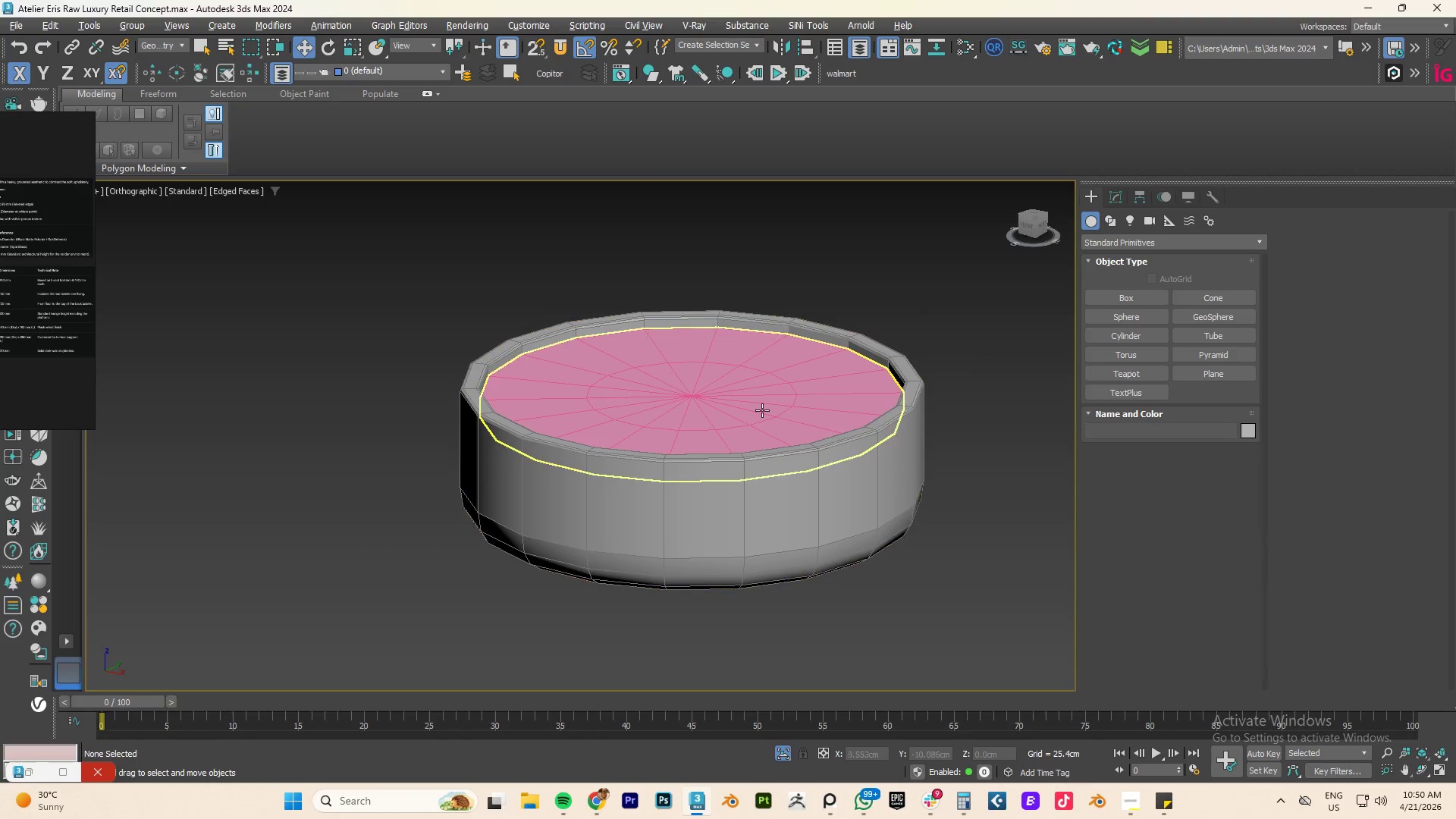 
left_click([762, 410])
 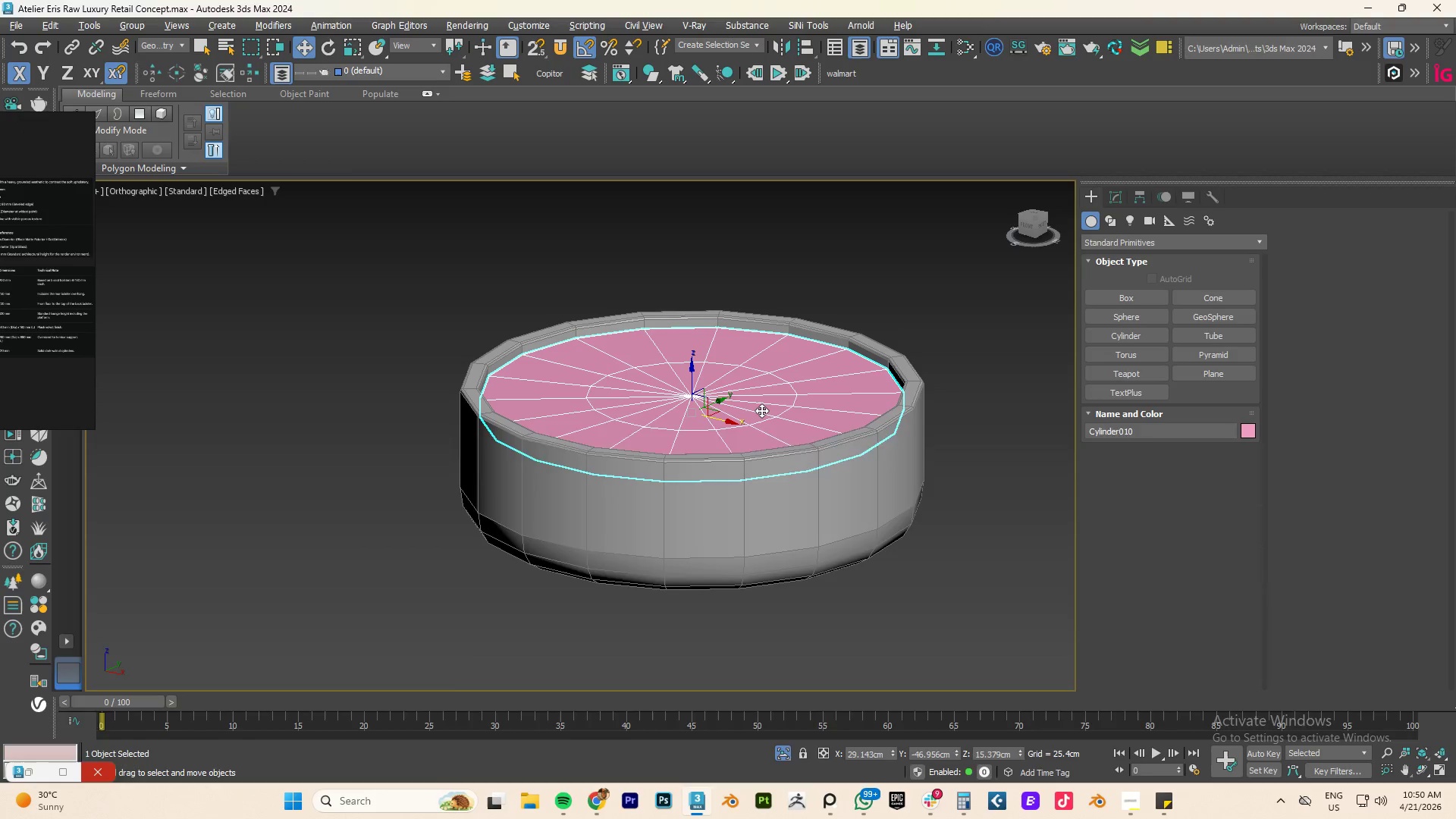 
key(M)
 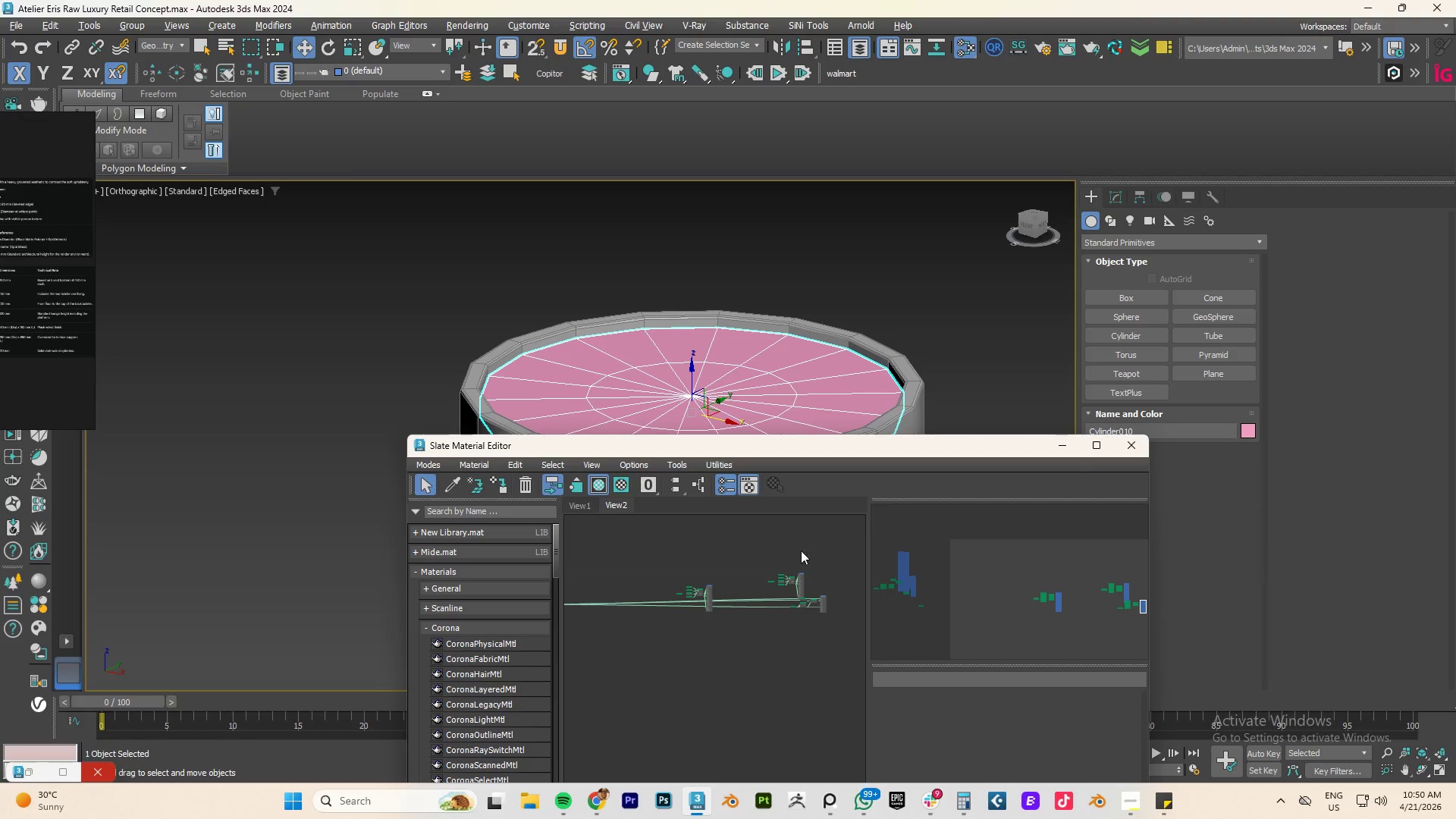 
left_click([757, 568])
 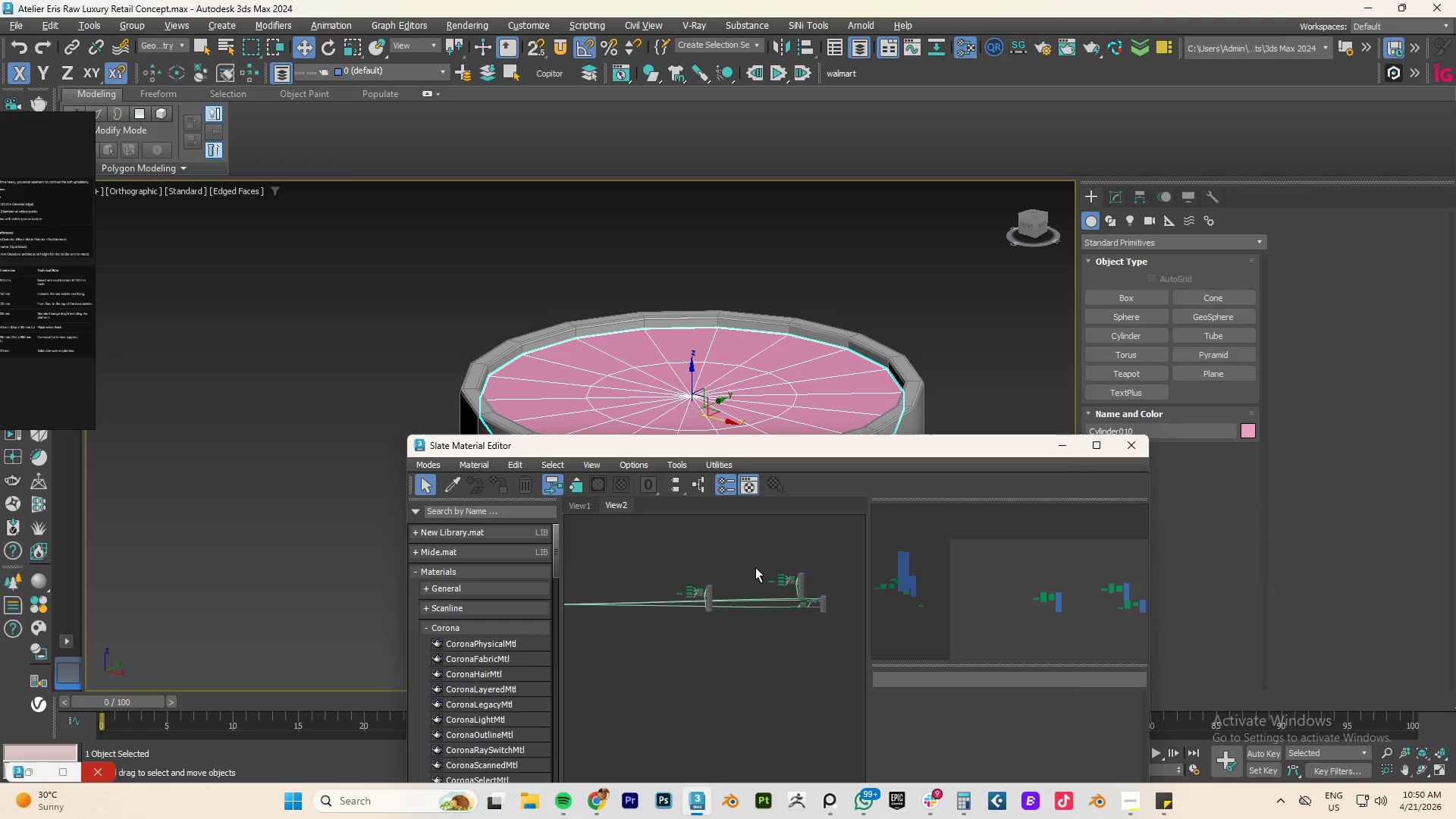 
scroll: coordinate [756, 566], scroll_direction: down, amount: 13.0
 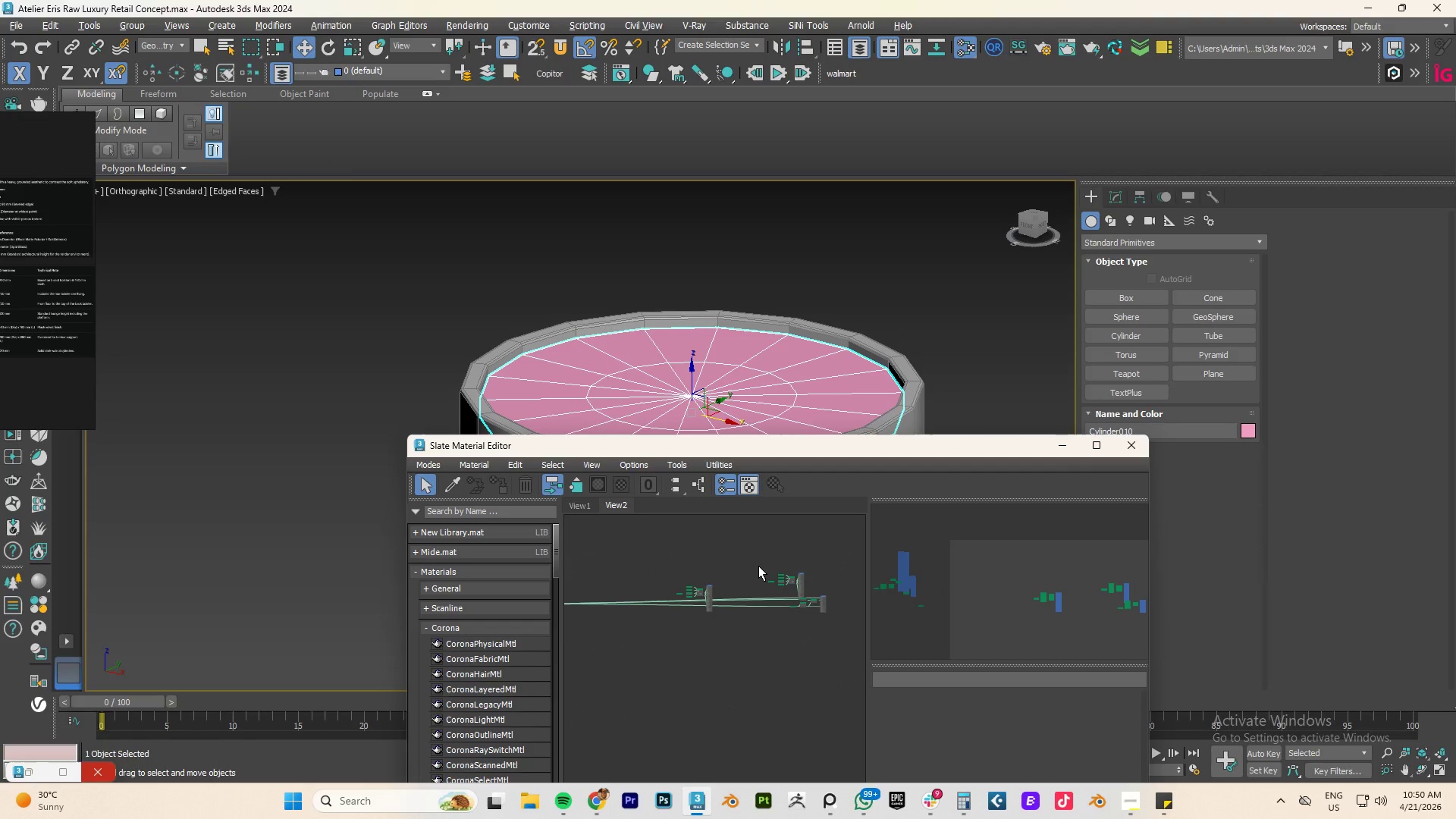 
key(Control+A)
 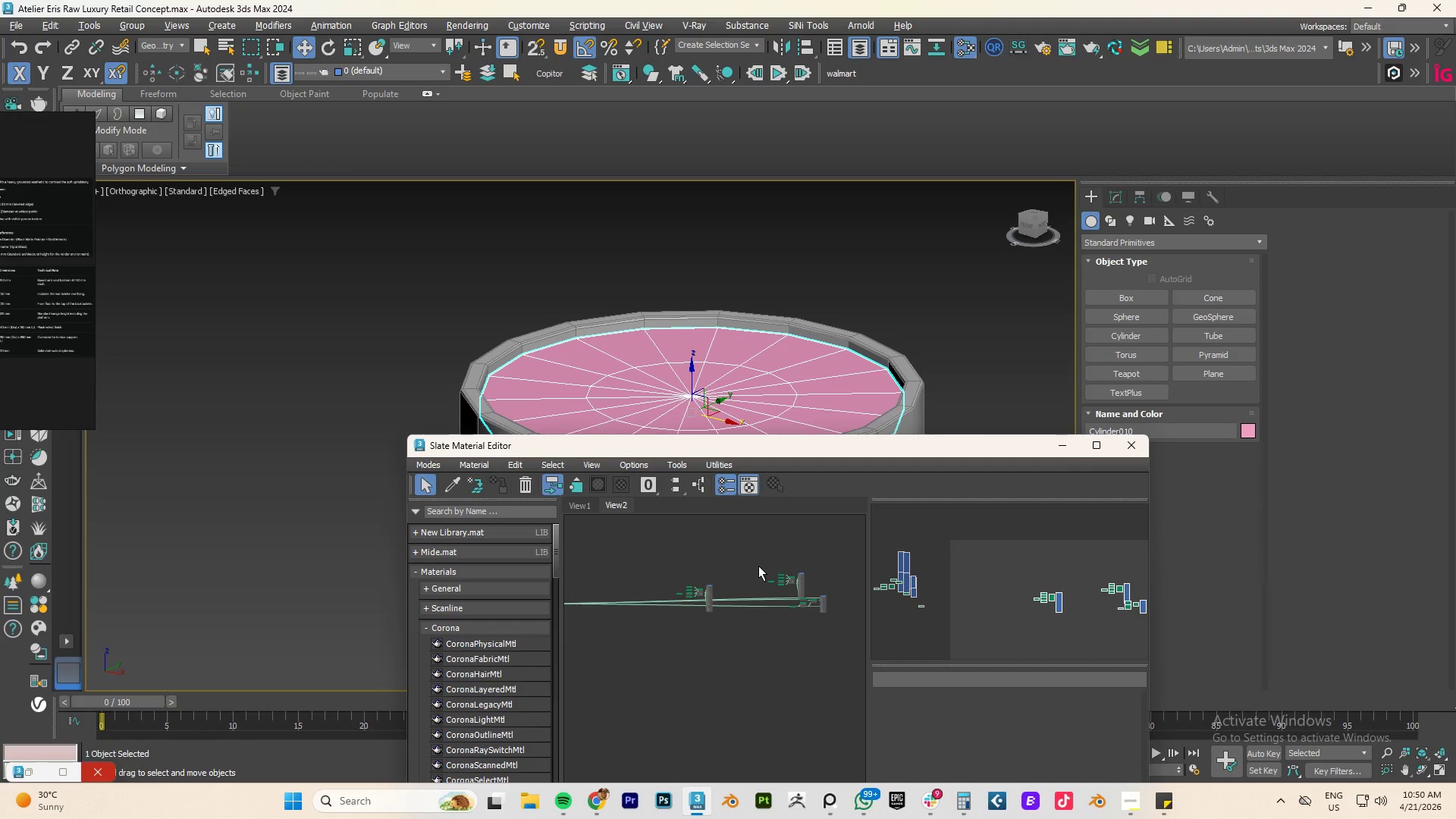 
key(Delete)
 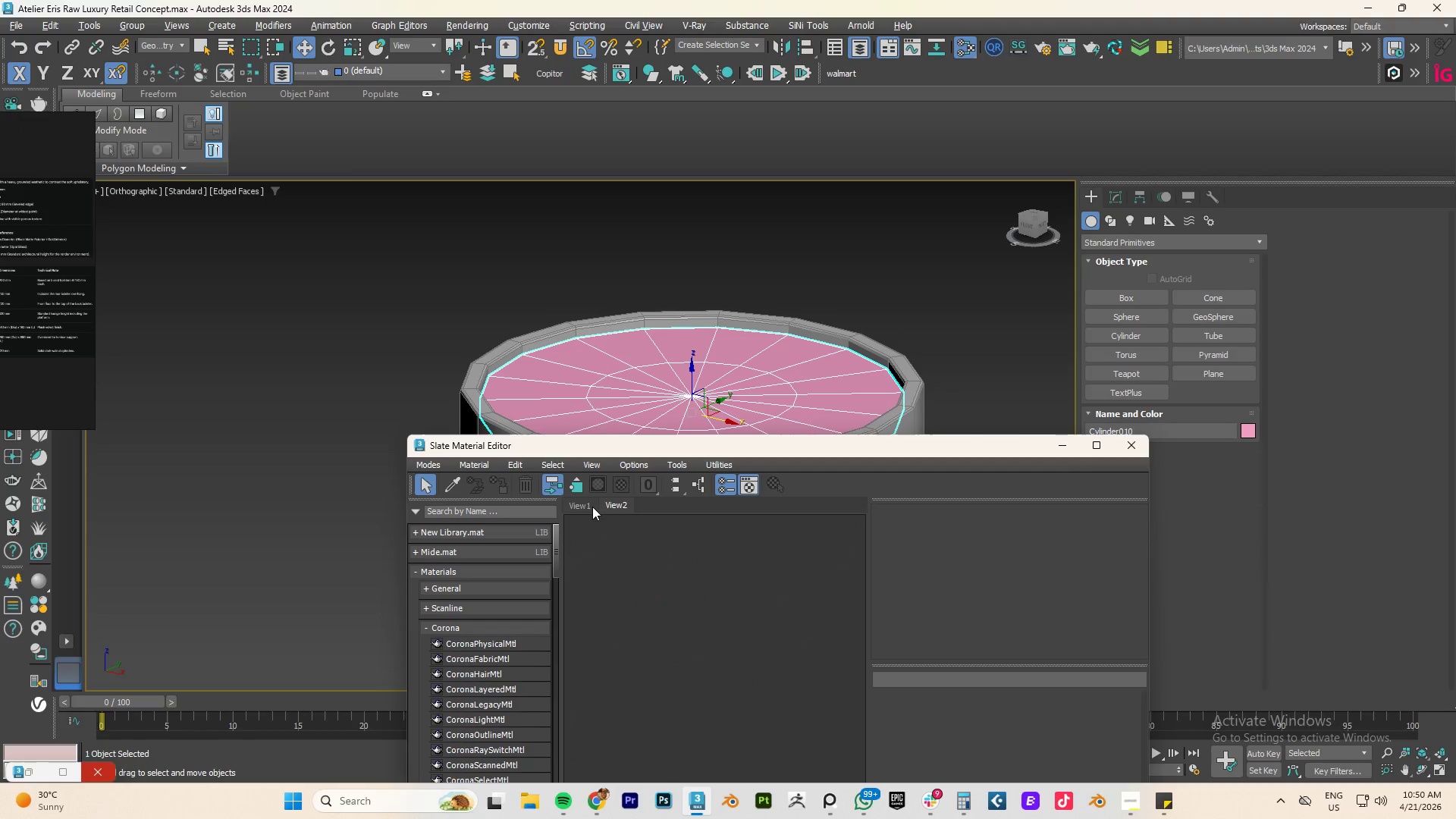 
left_click([587, 508])
 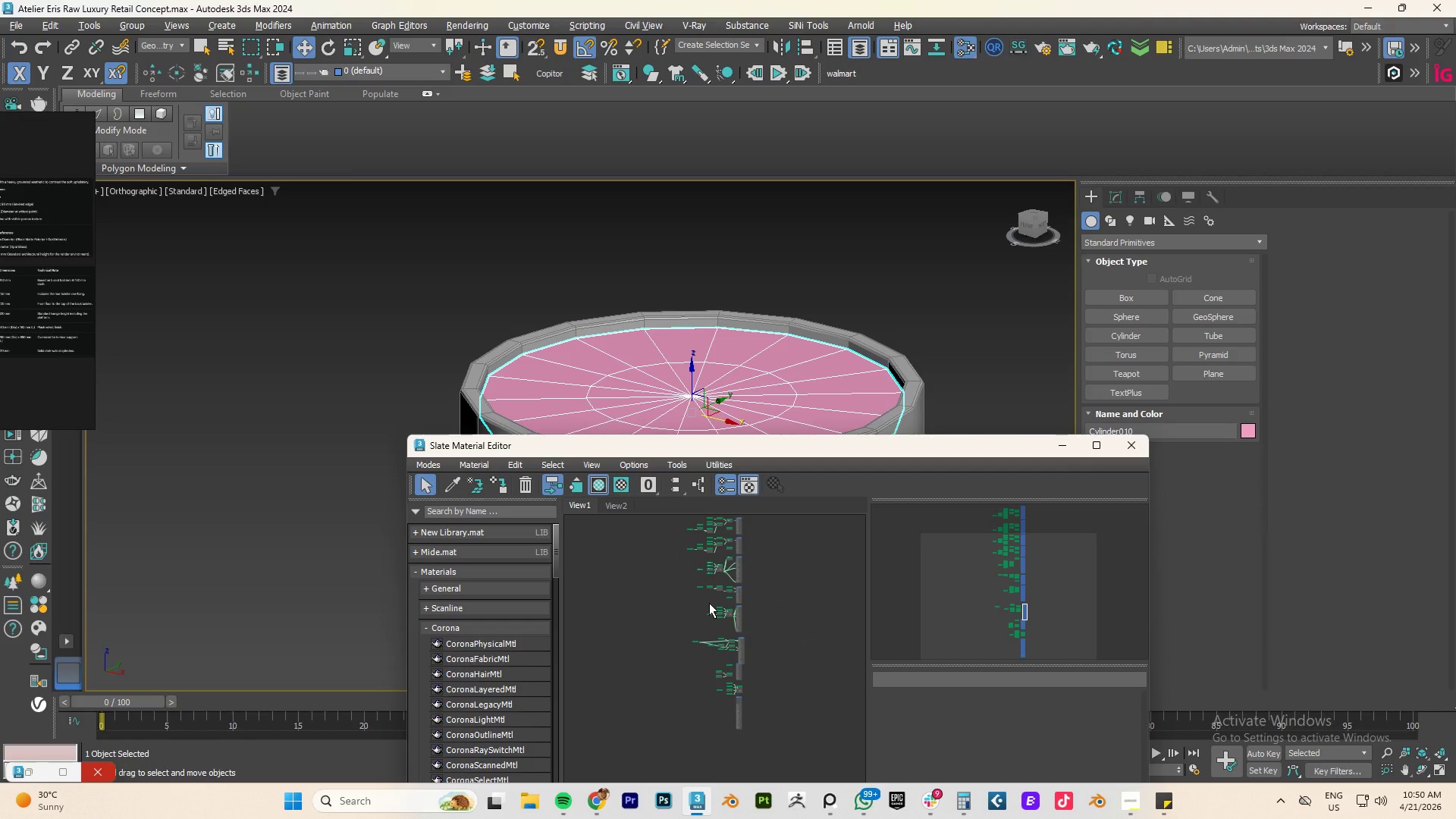 
left_click([709, 603])
 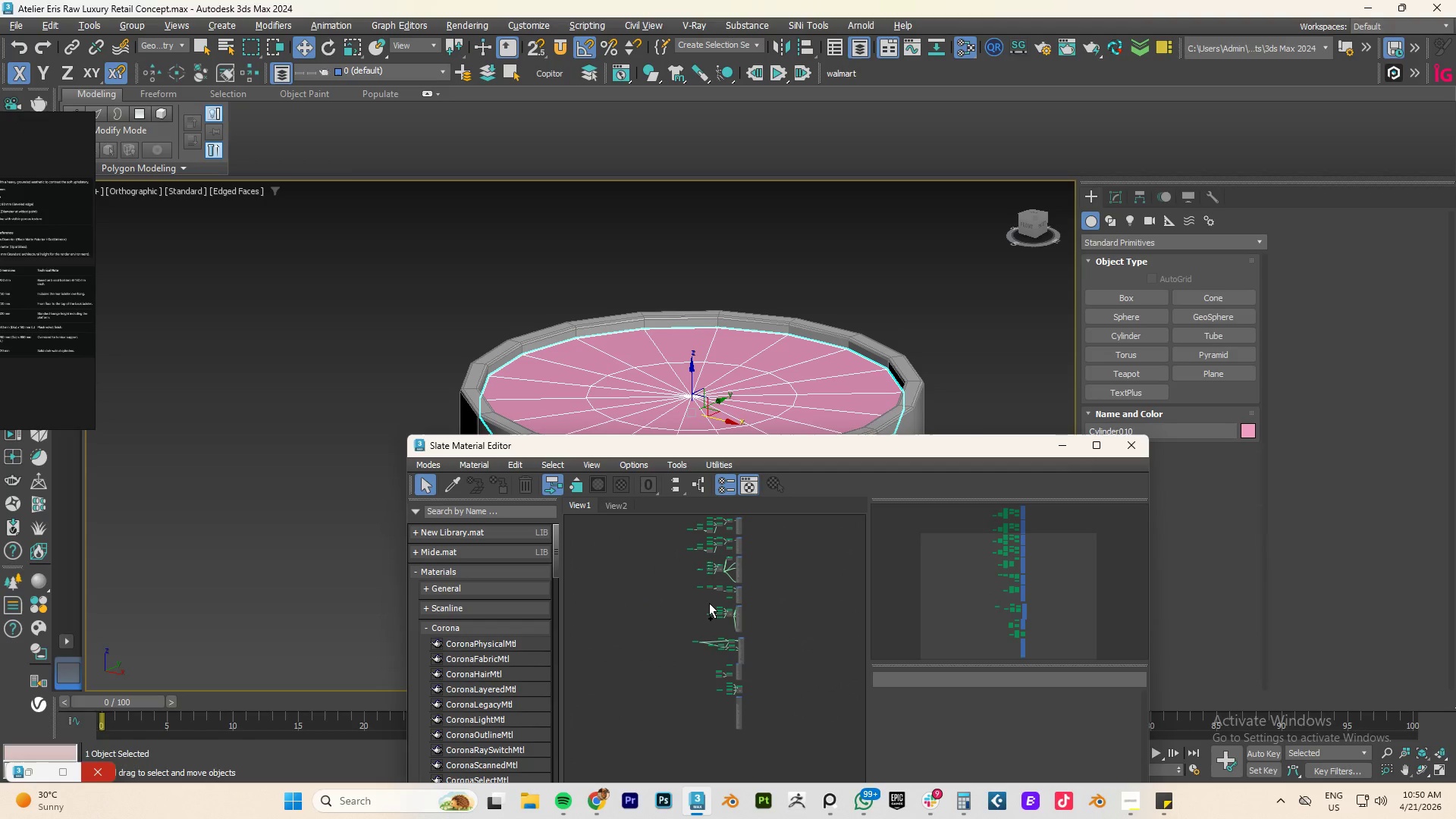 
key(Control+A)
 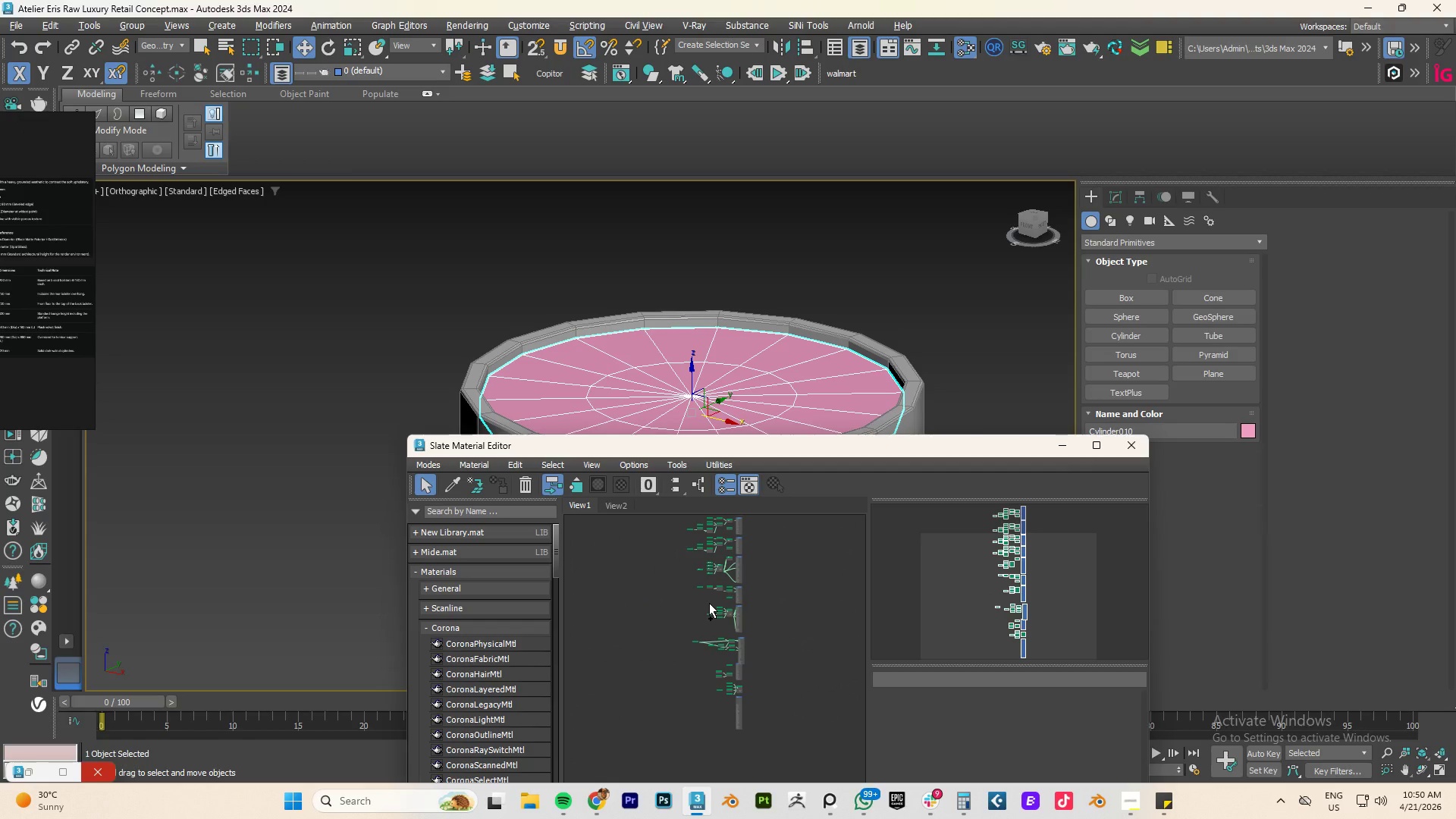 
key(Delete)
 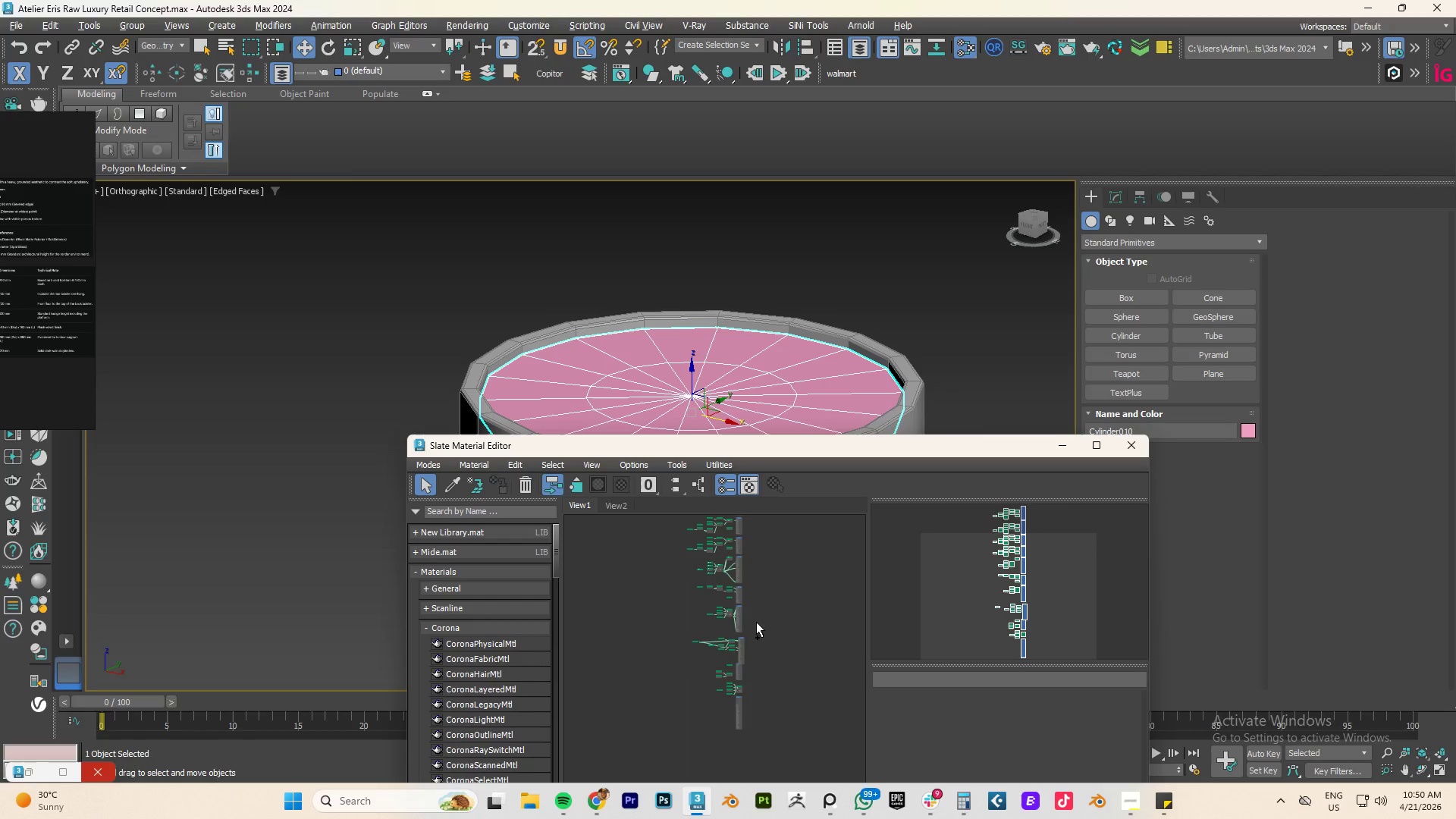 
left_click([789, 613])
 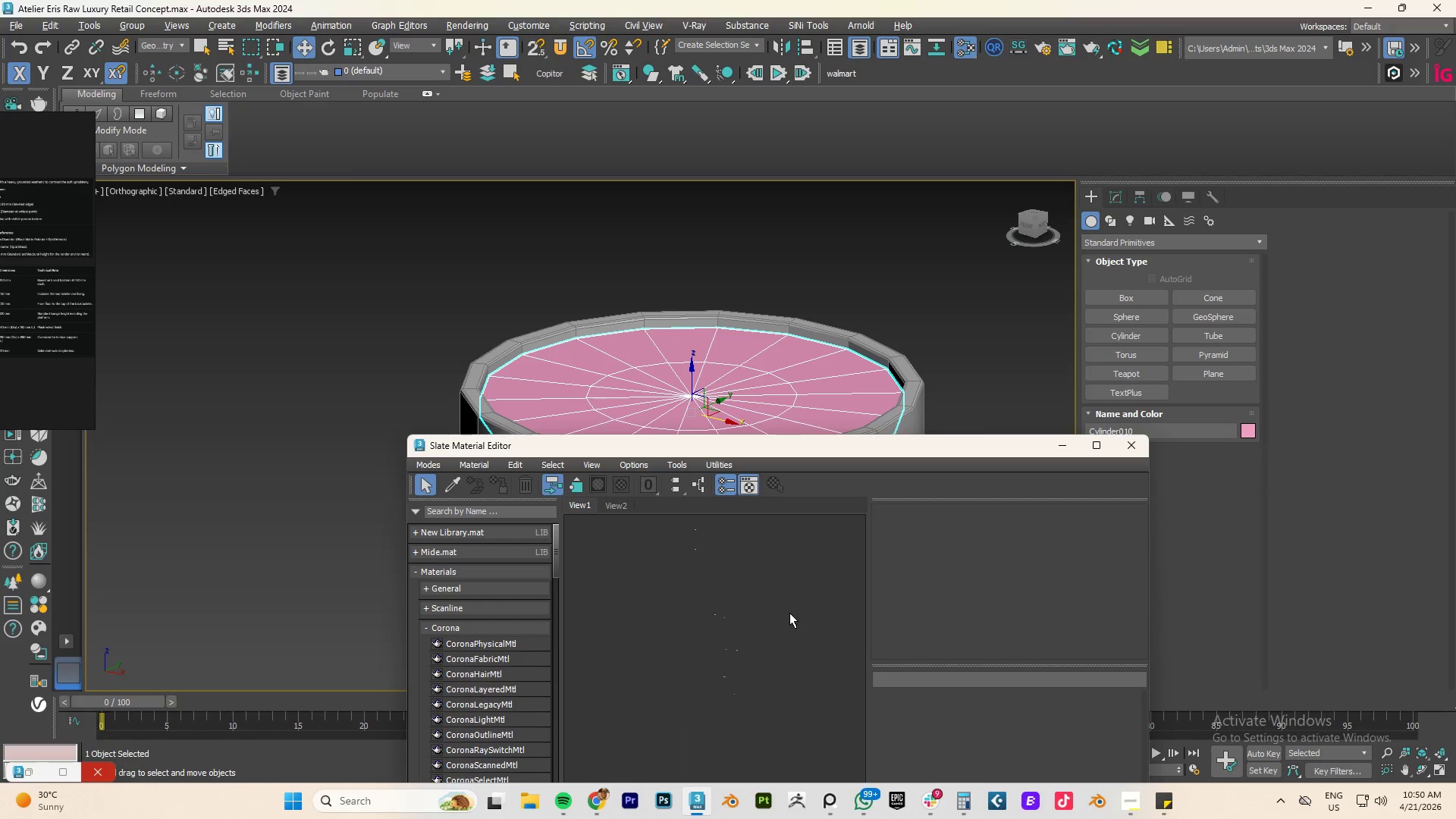 
key(Control+A)
 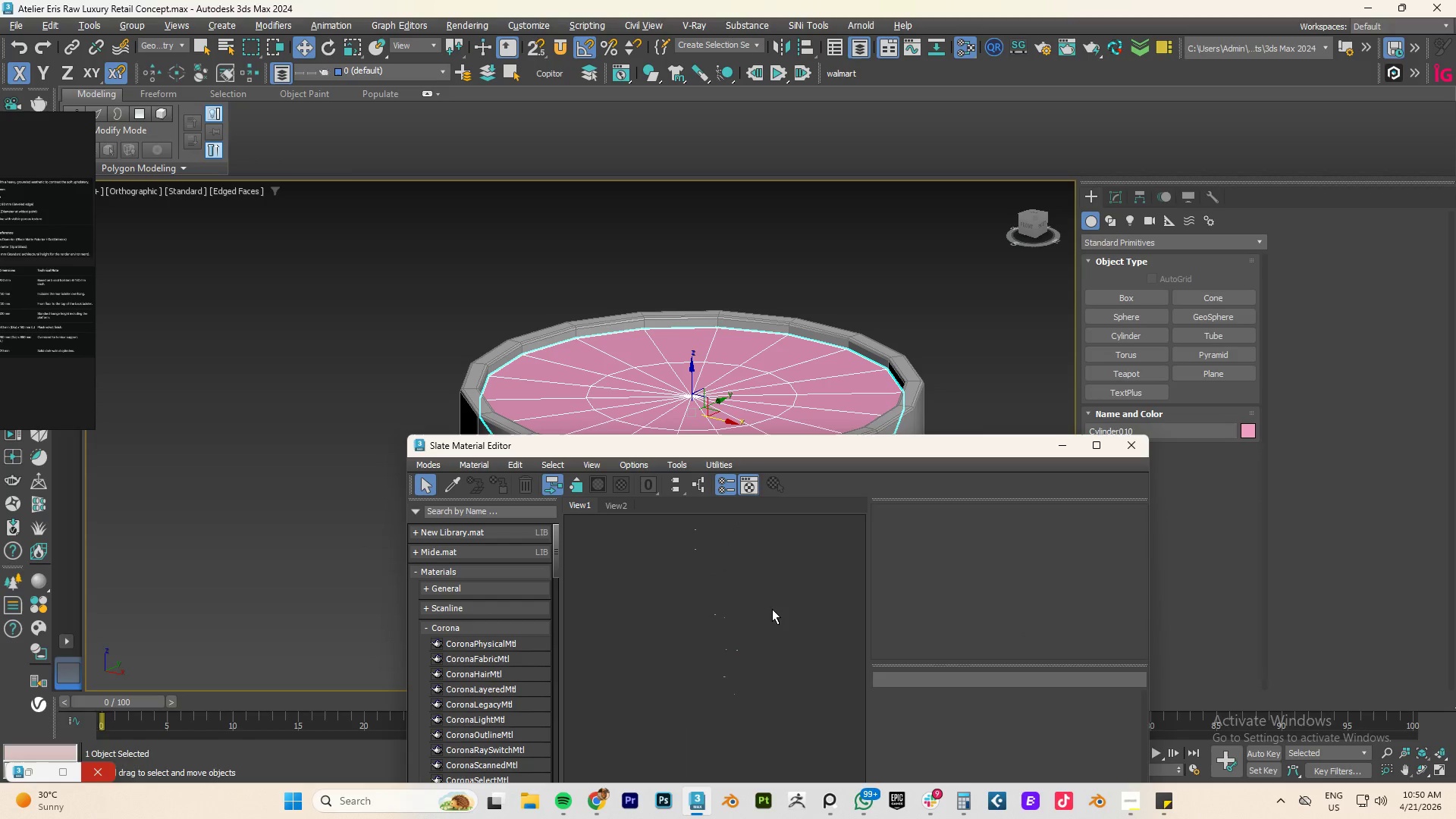 
scroll: coordinate [775, 598], scroll_direction: none, amount: 0.0
 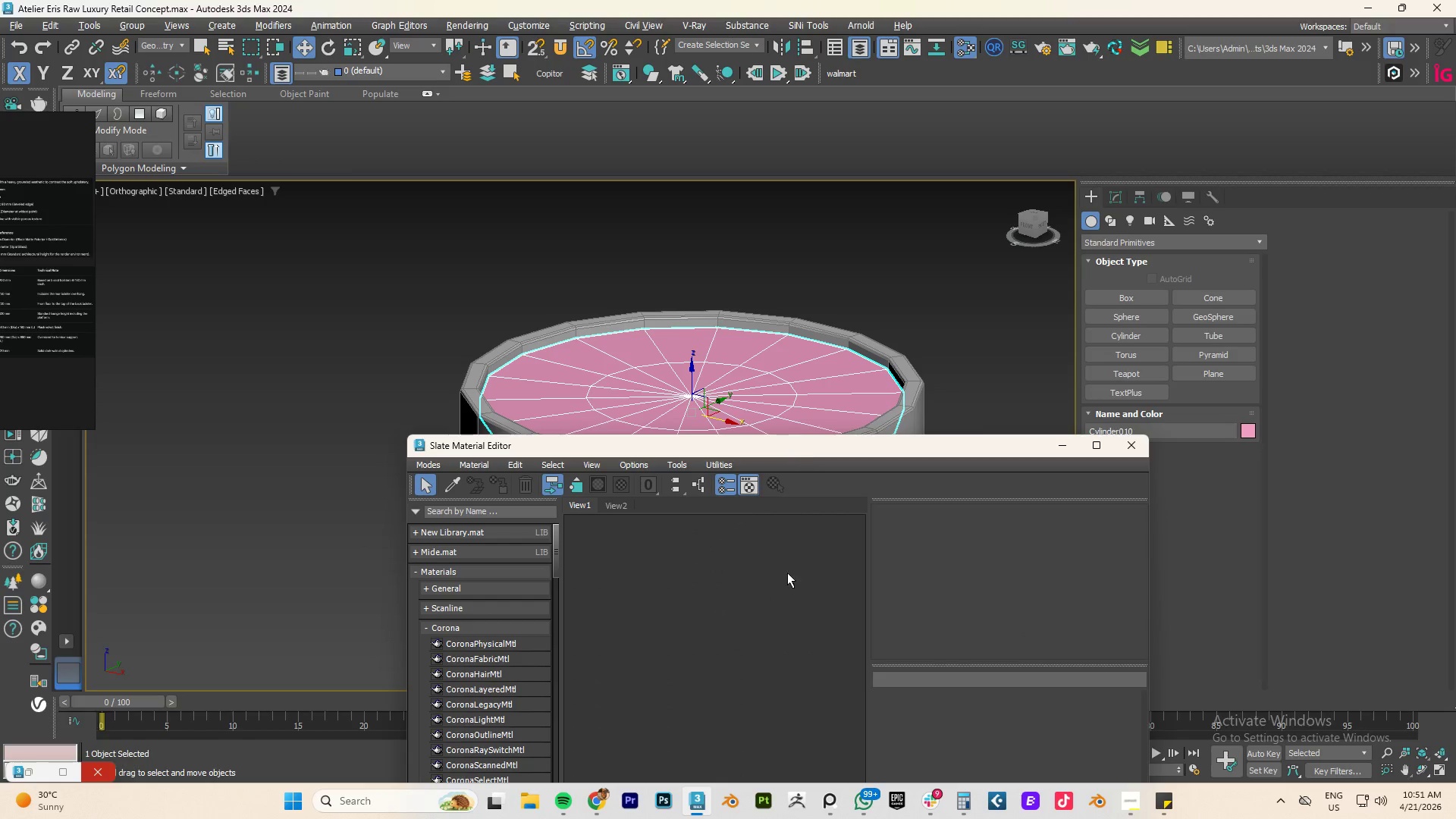 
scroll: coordinate [784, 585], scroll_direction: down, amount: 14.0
 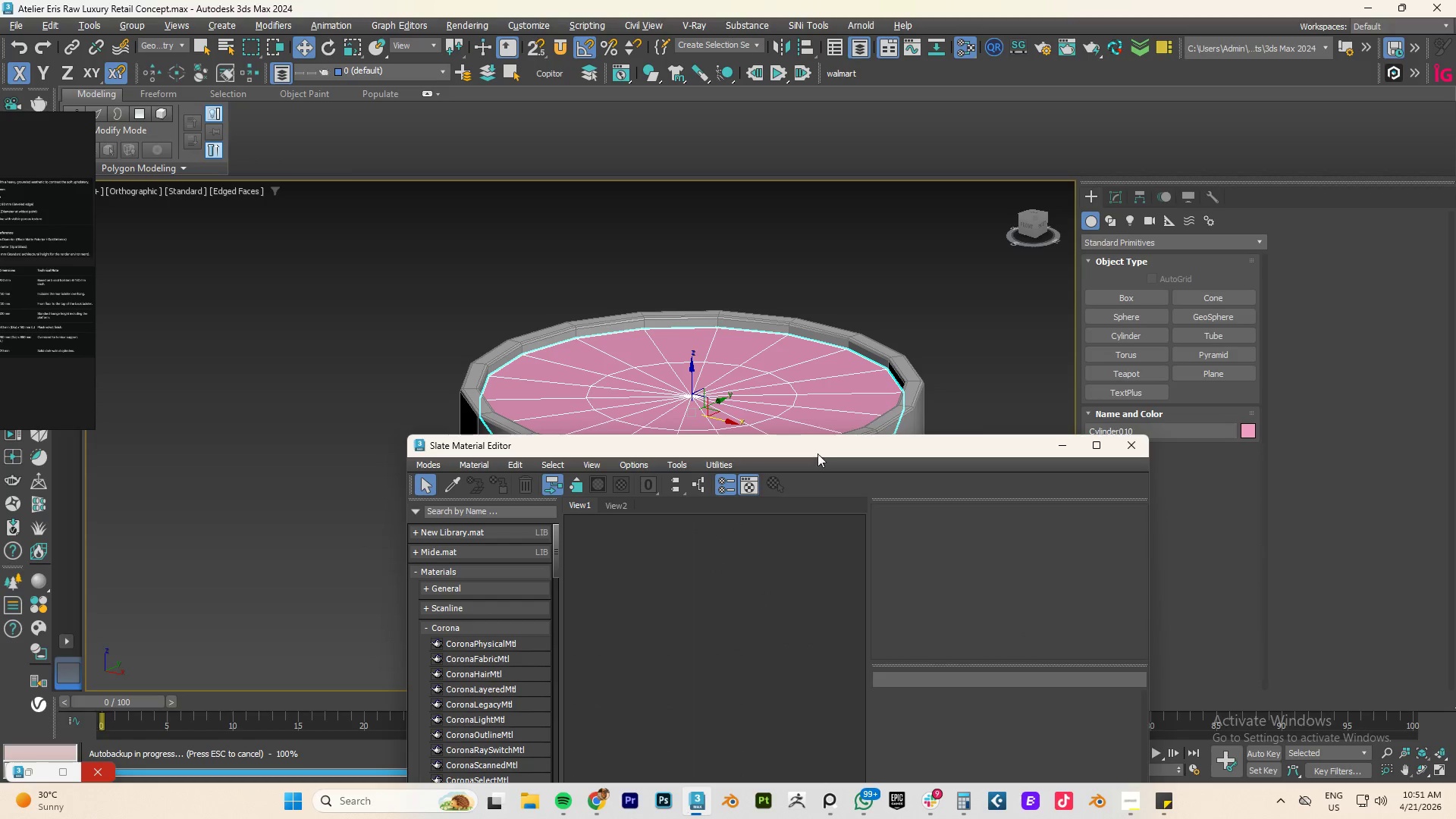 
left_click_drag(start_coordinate=[817, 448], to_coordinate=[839, 310])
 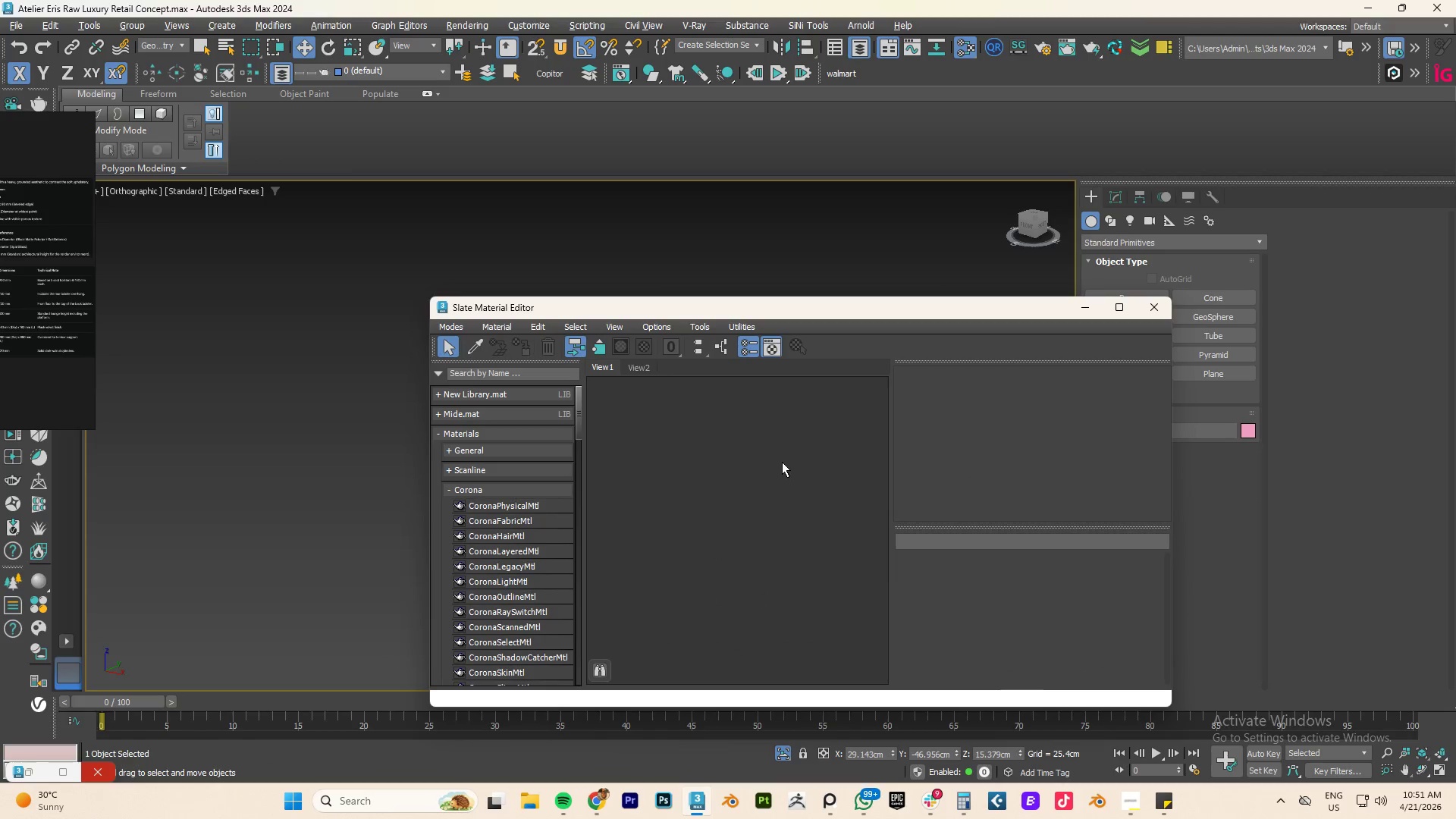 
scroll: coordinate [770, 485], scroll_direction: down, amount: 16.0
 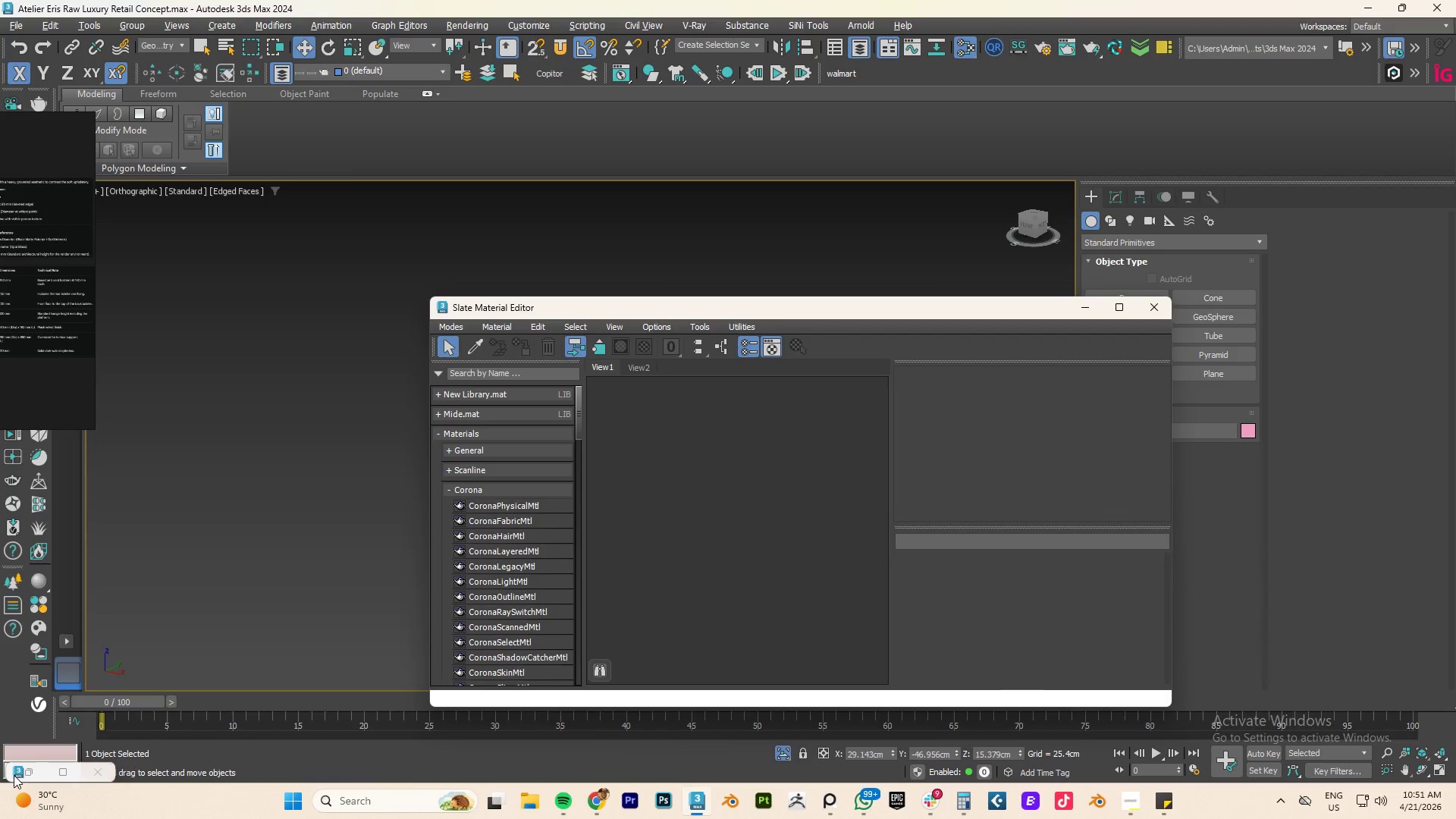 
left_click([36, 773])
 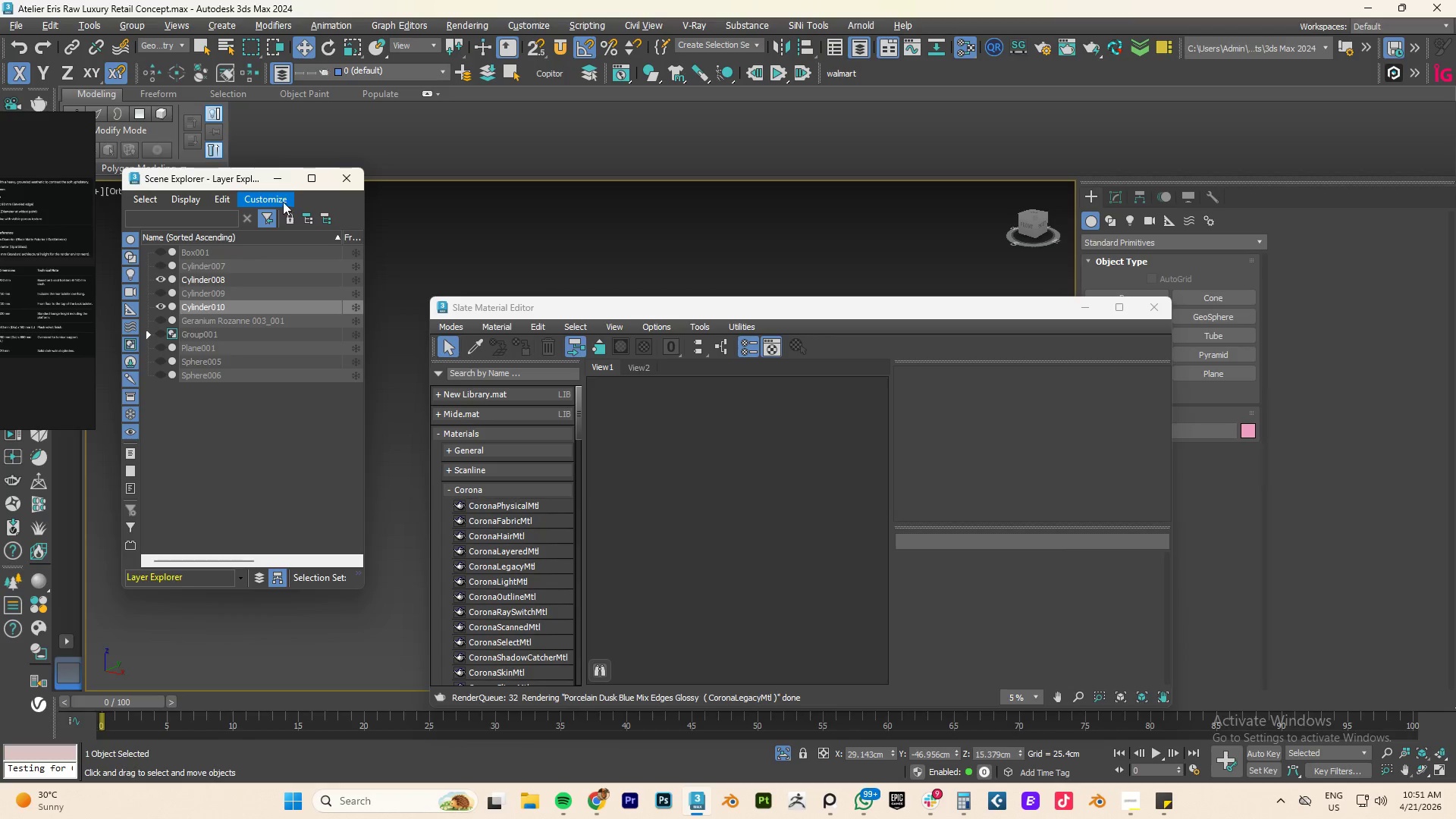 
left_click([284, 175])
 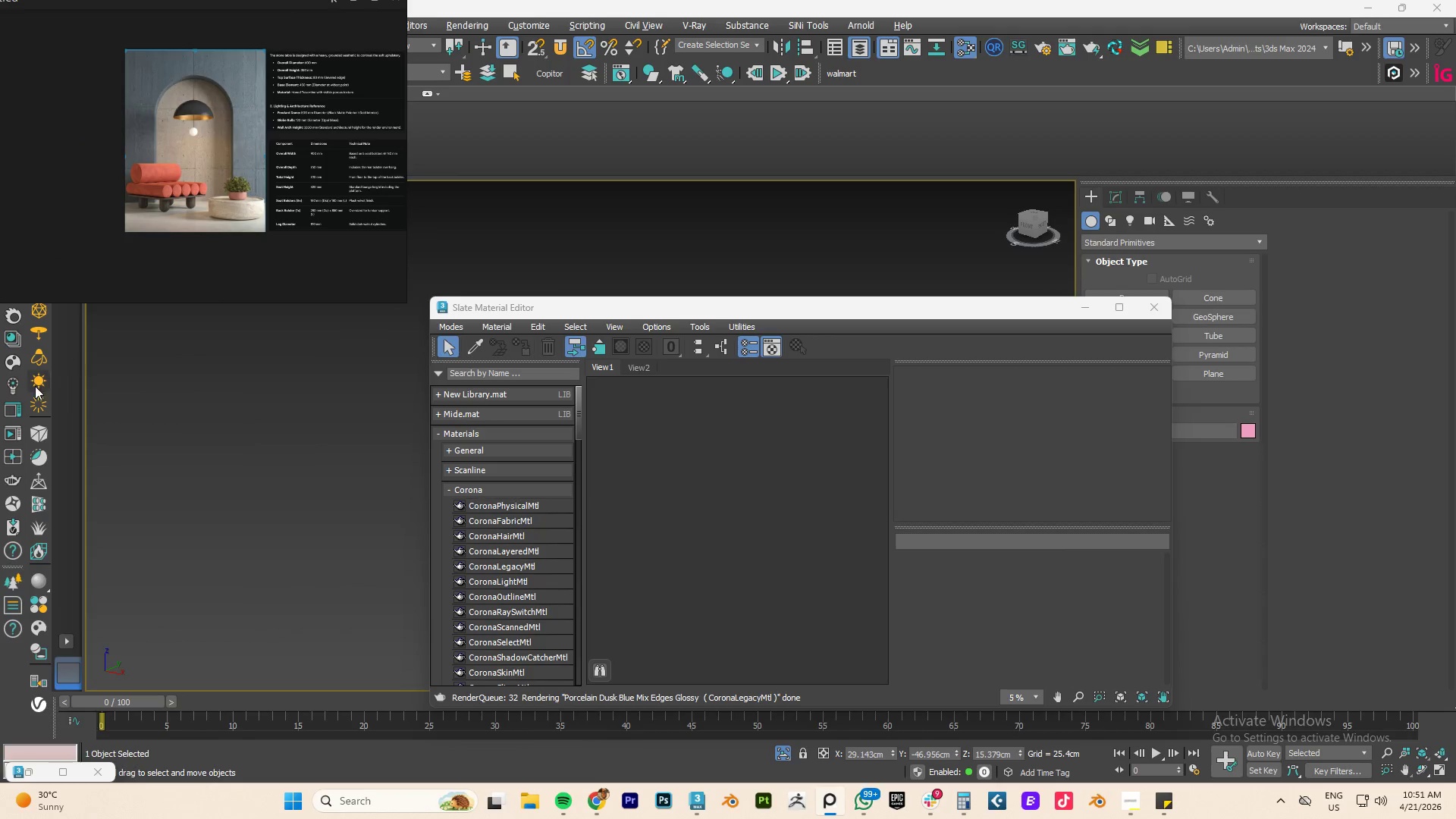 
left_click([20, 360])
 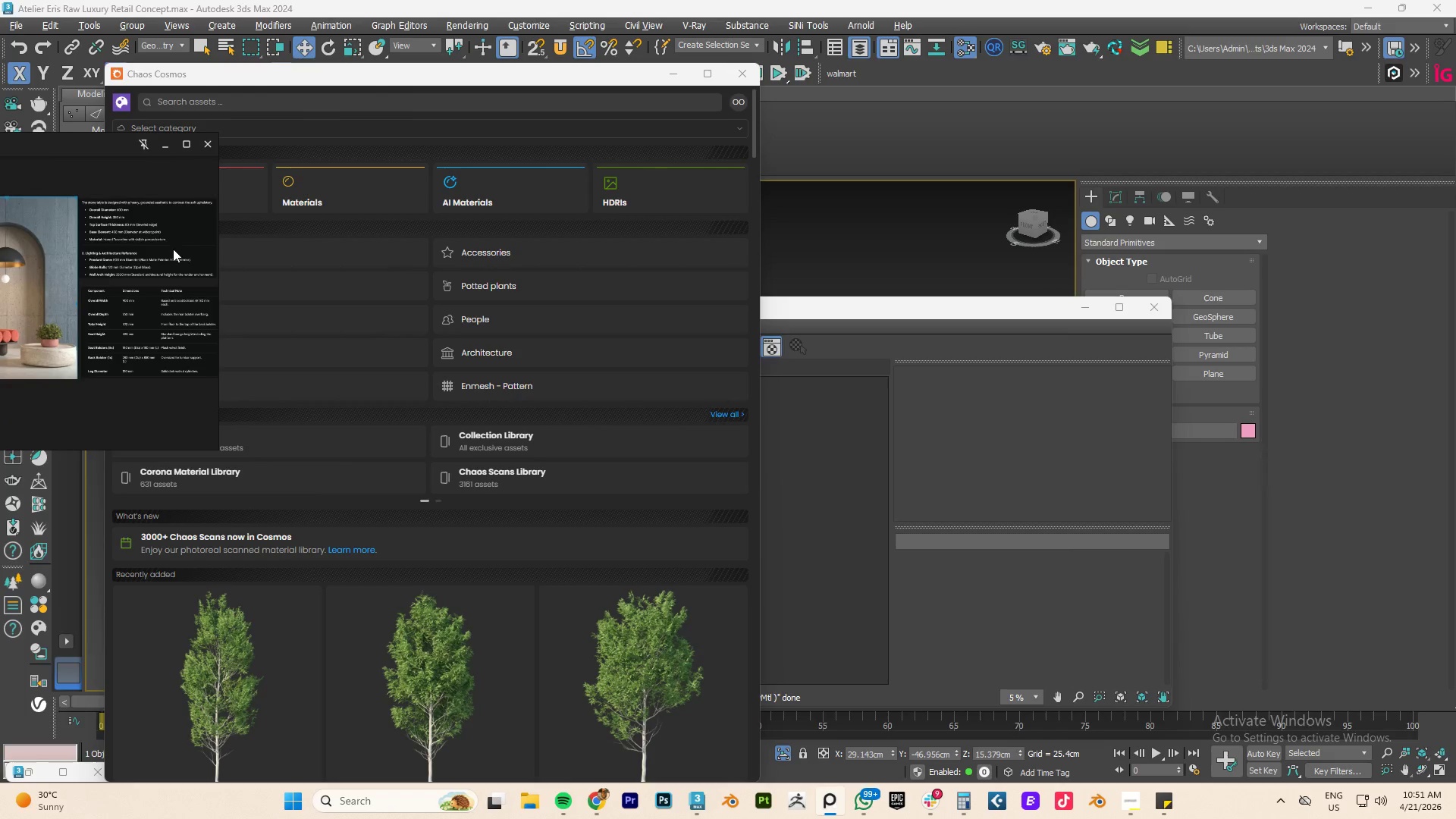 
left_click([189, 102])
 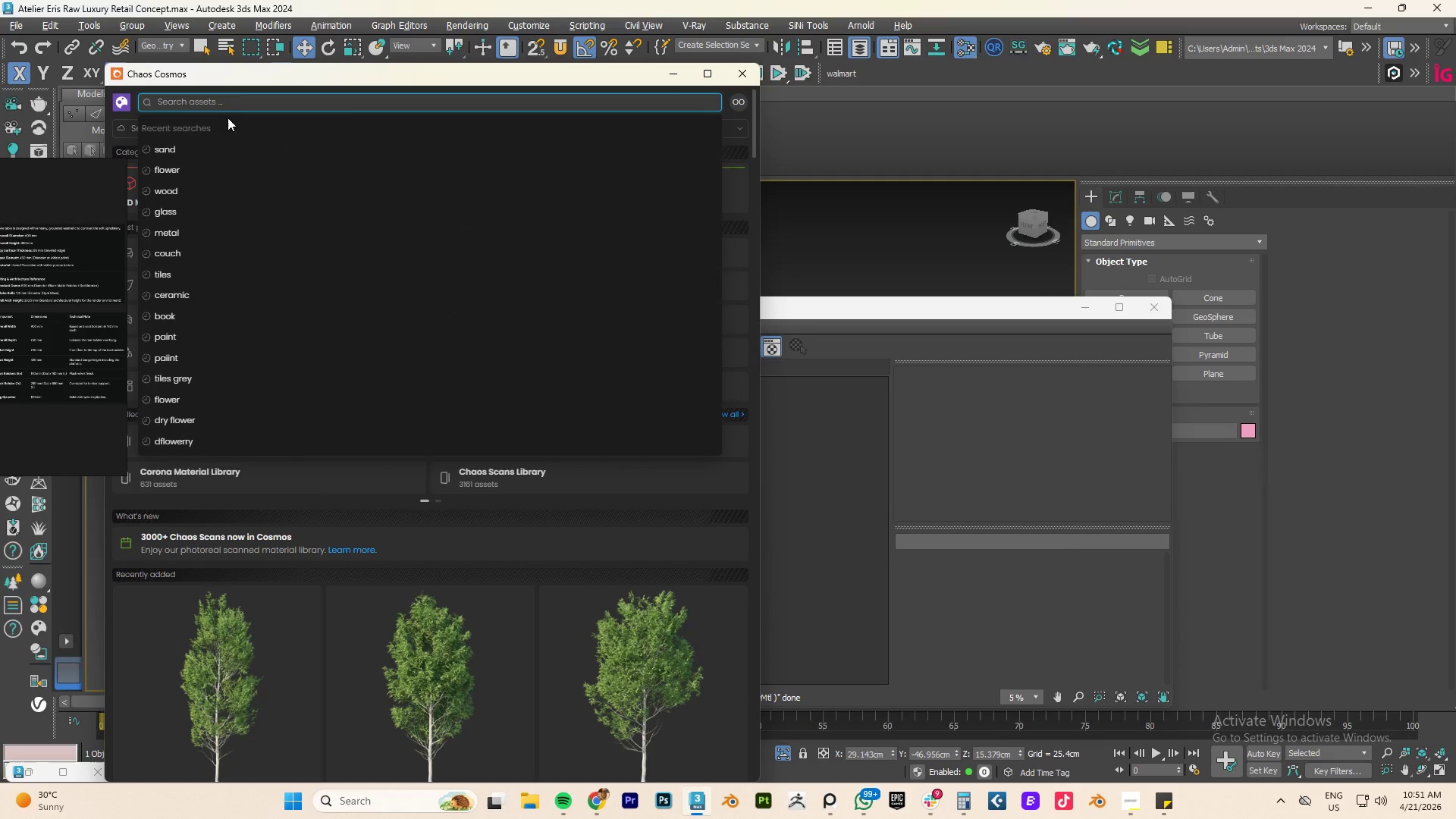 
left_click([200, 147])
 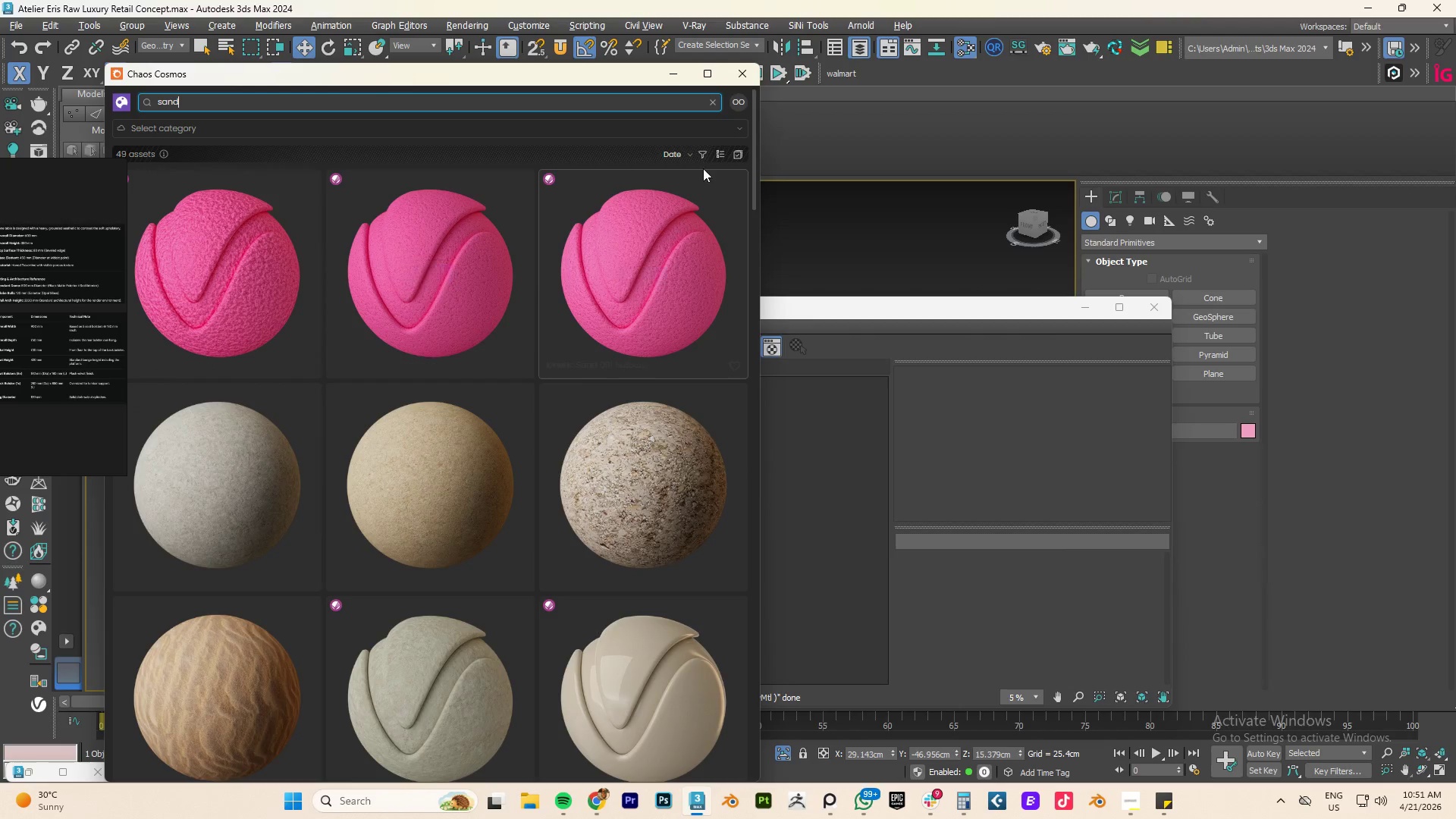 
left_click([698, 157])
 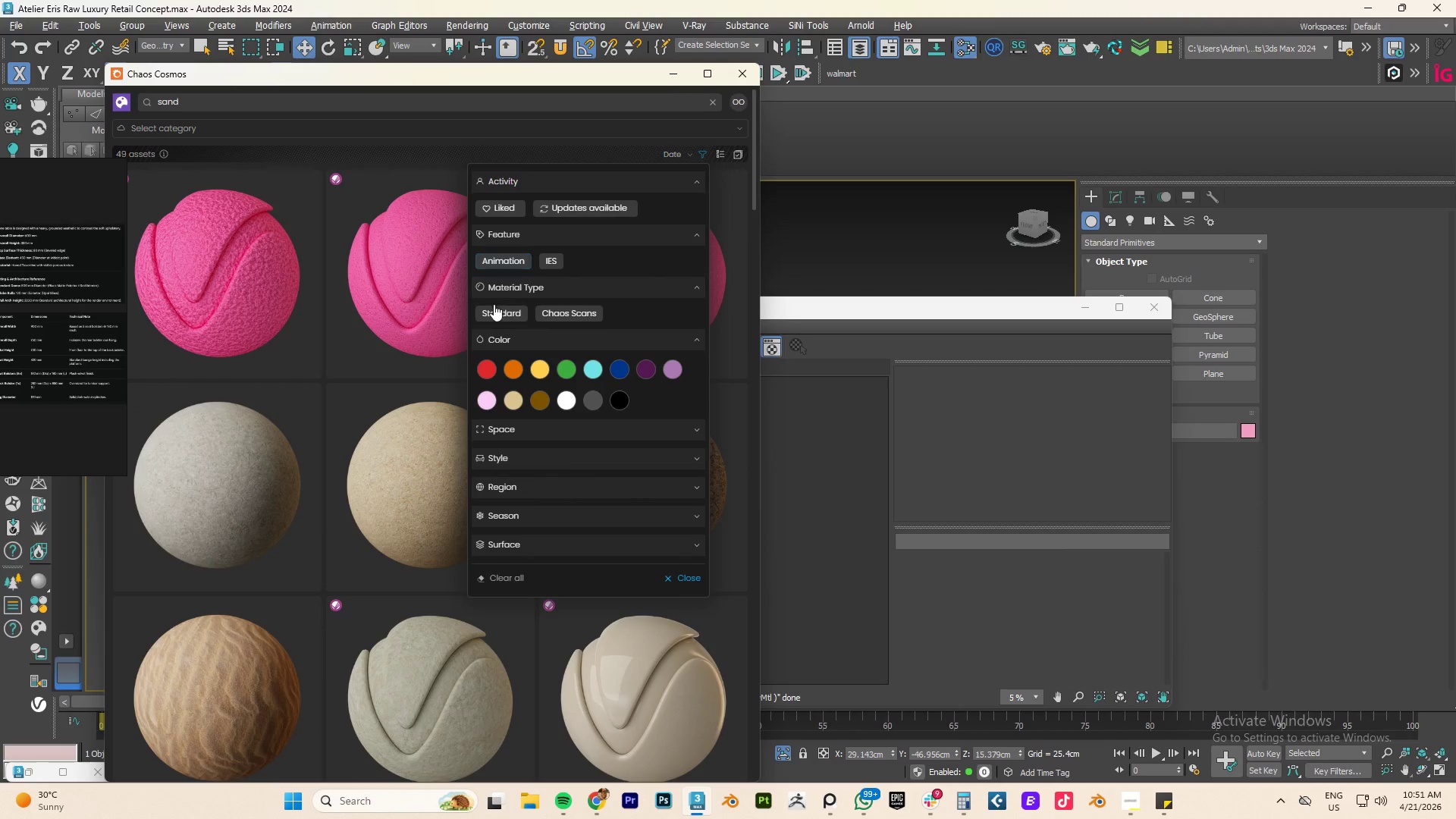 
left_click([491, 312])
 